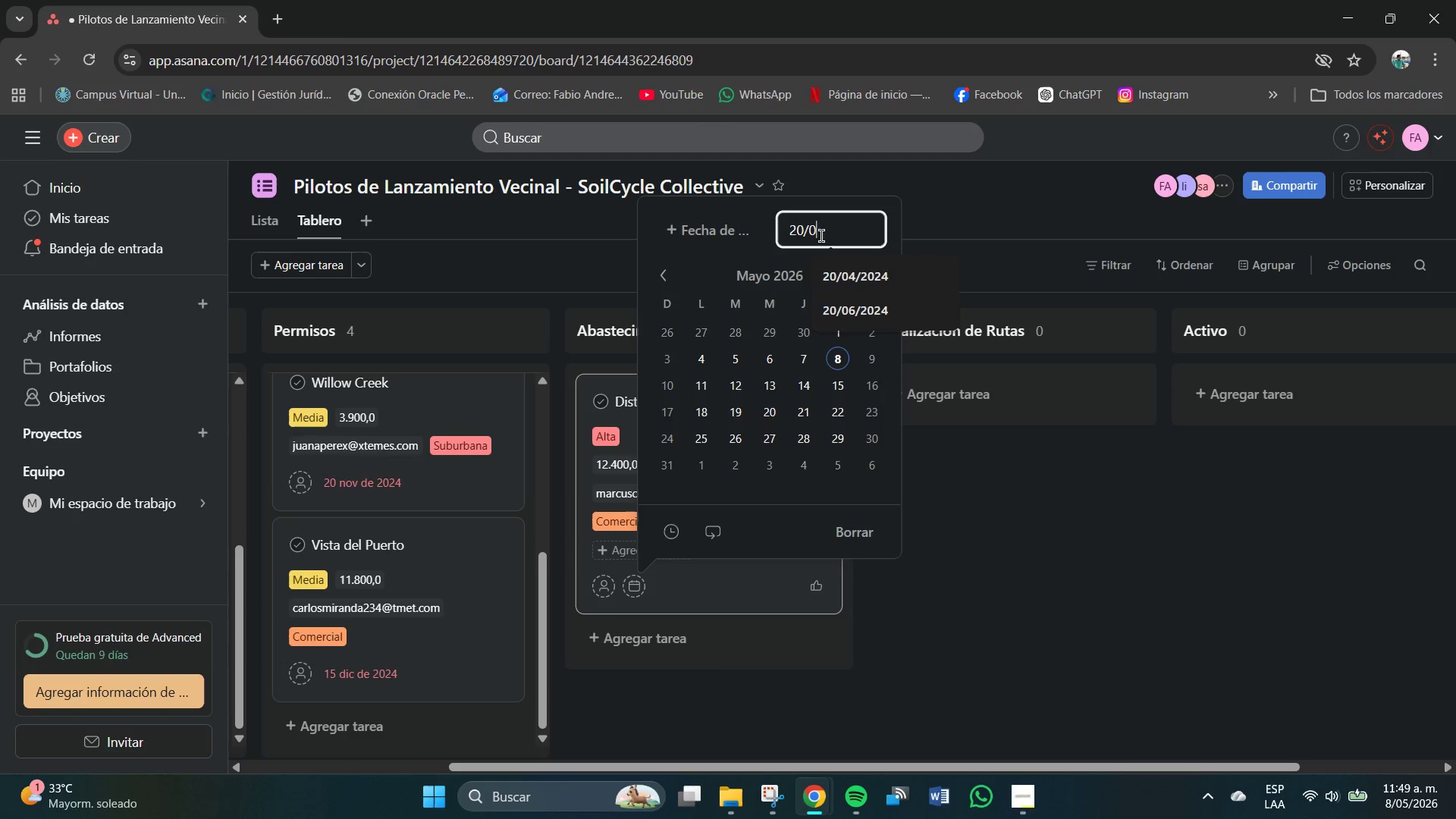 
key(Numpad9)
 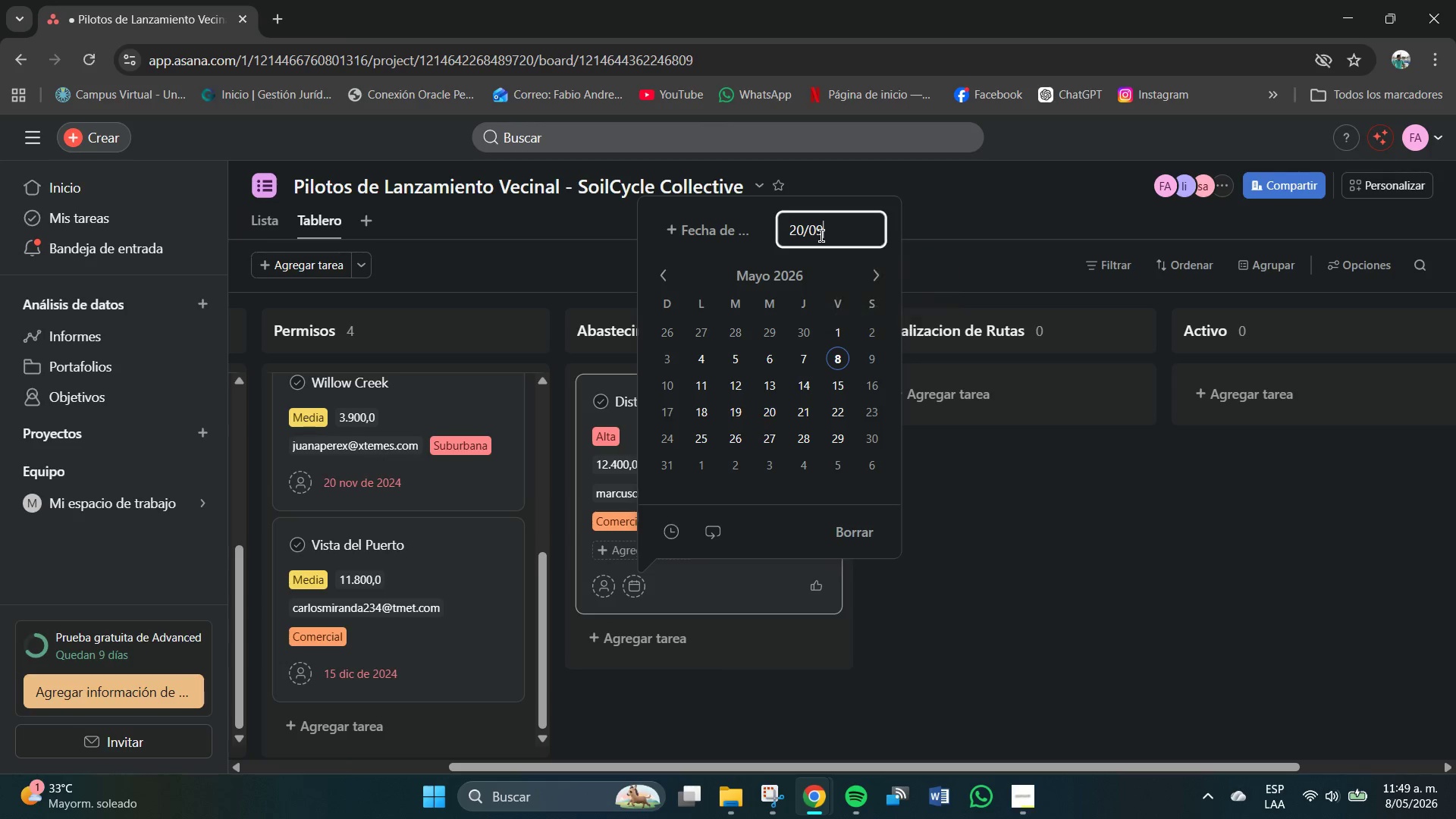 
key(Shift+7)
 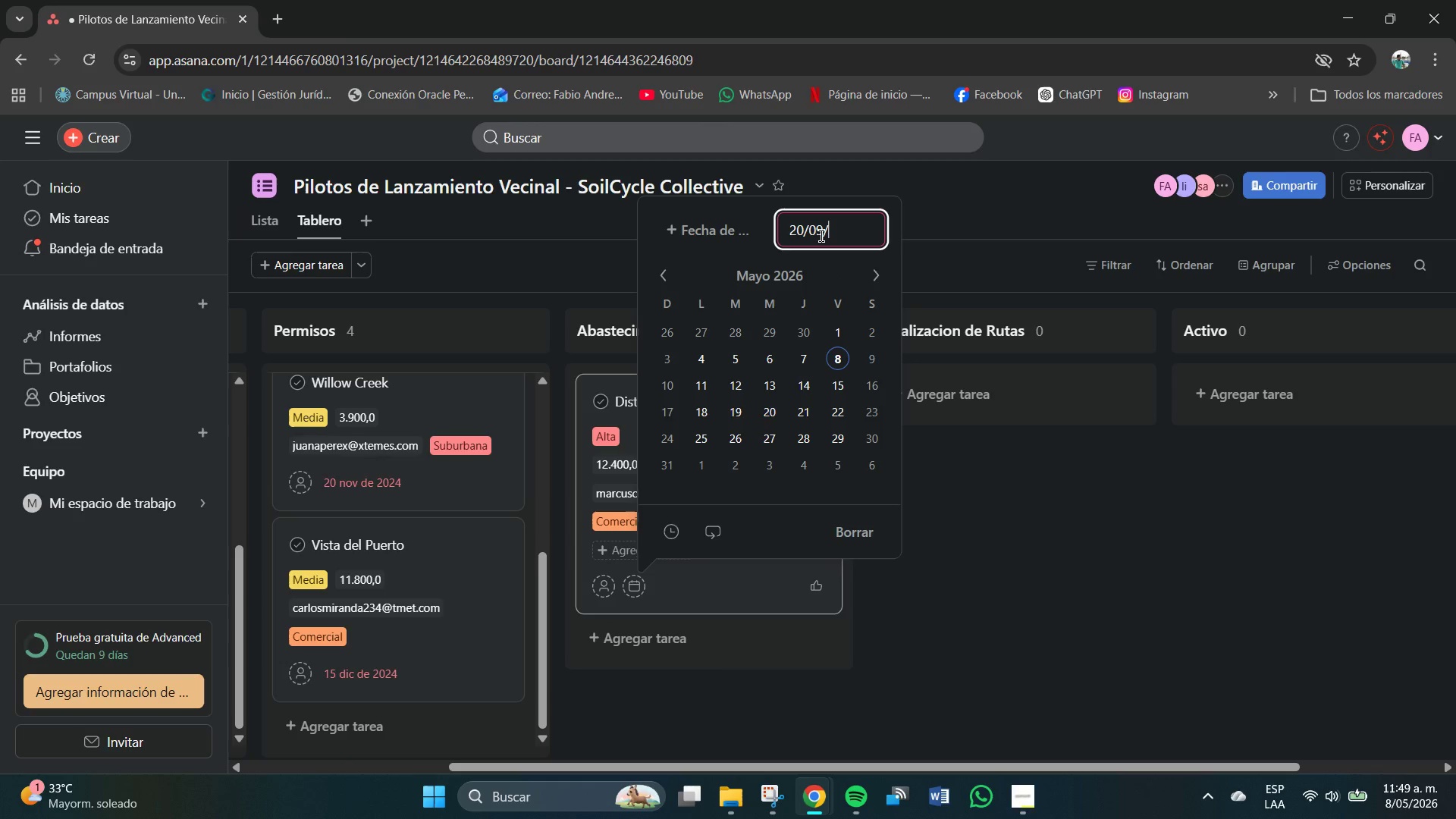 
key(Numpad2)
 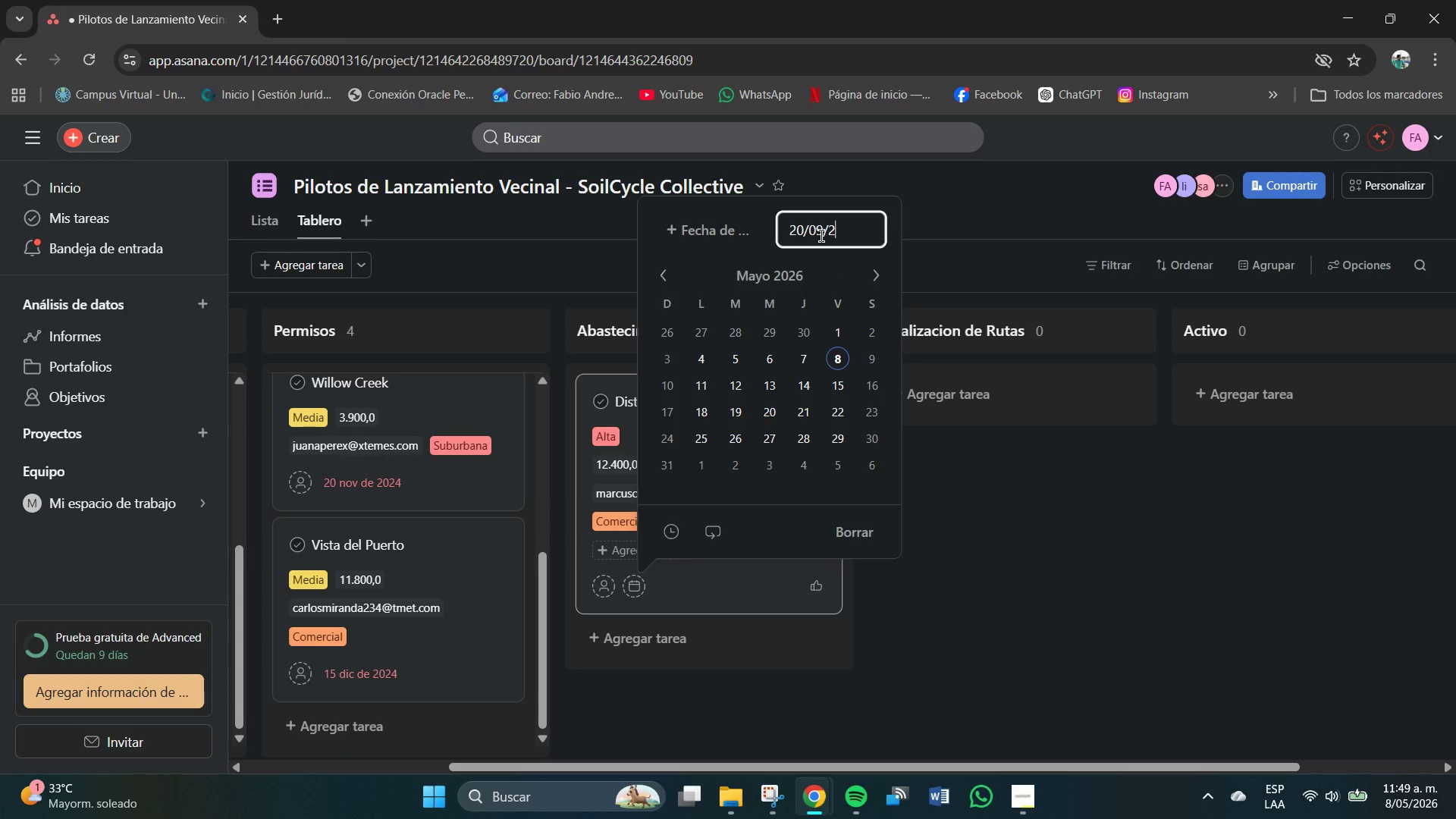 
key(Numpad0)
 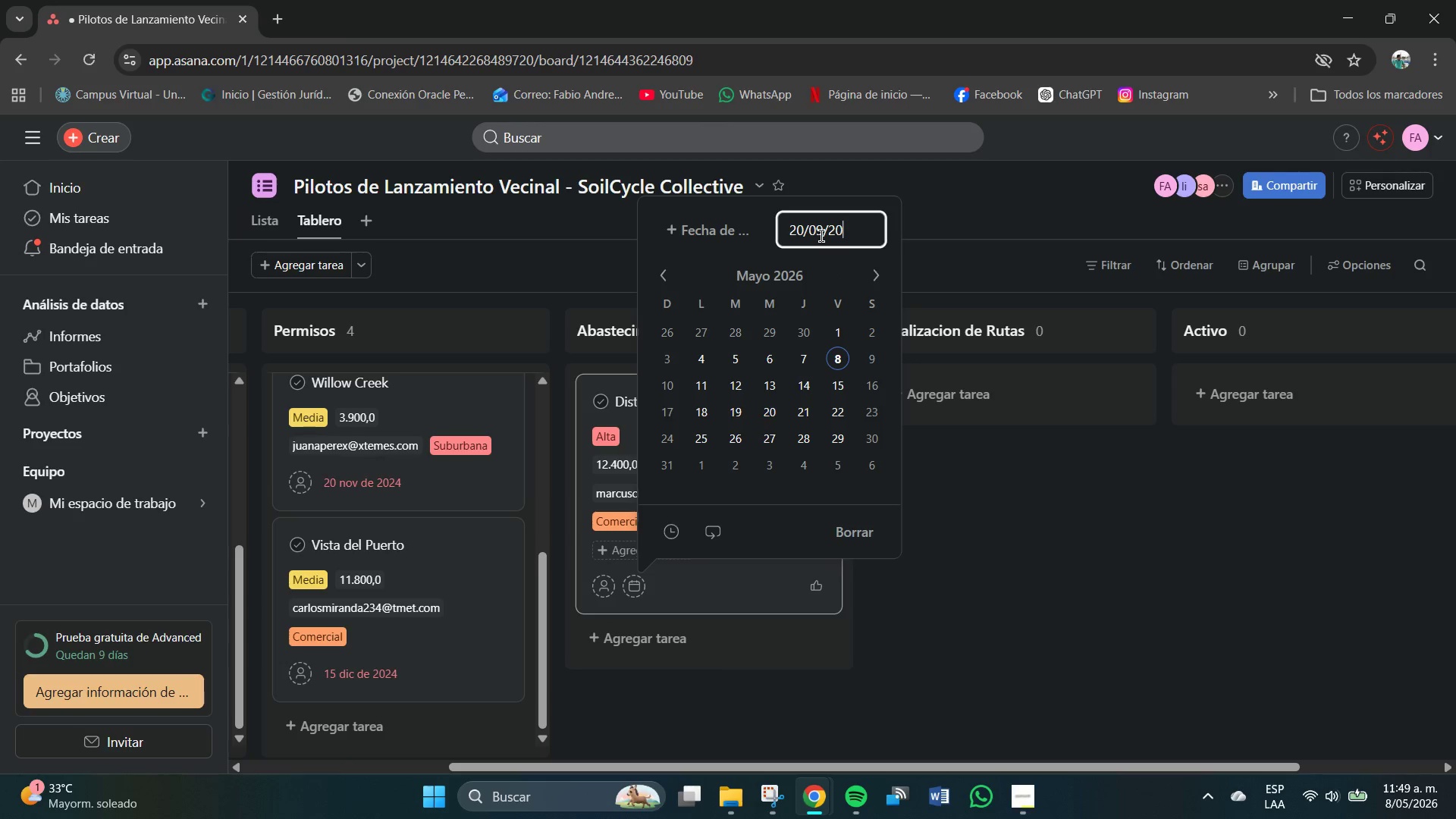 
key(Numpad2)
 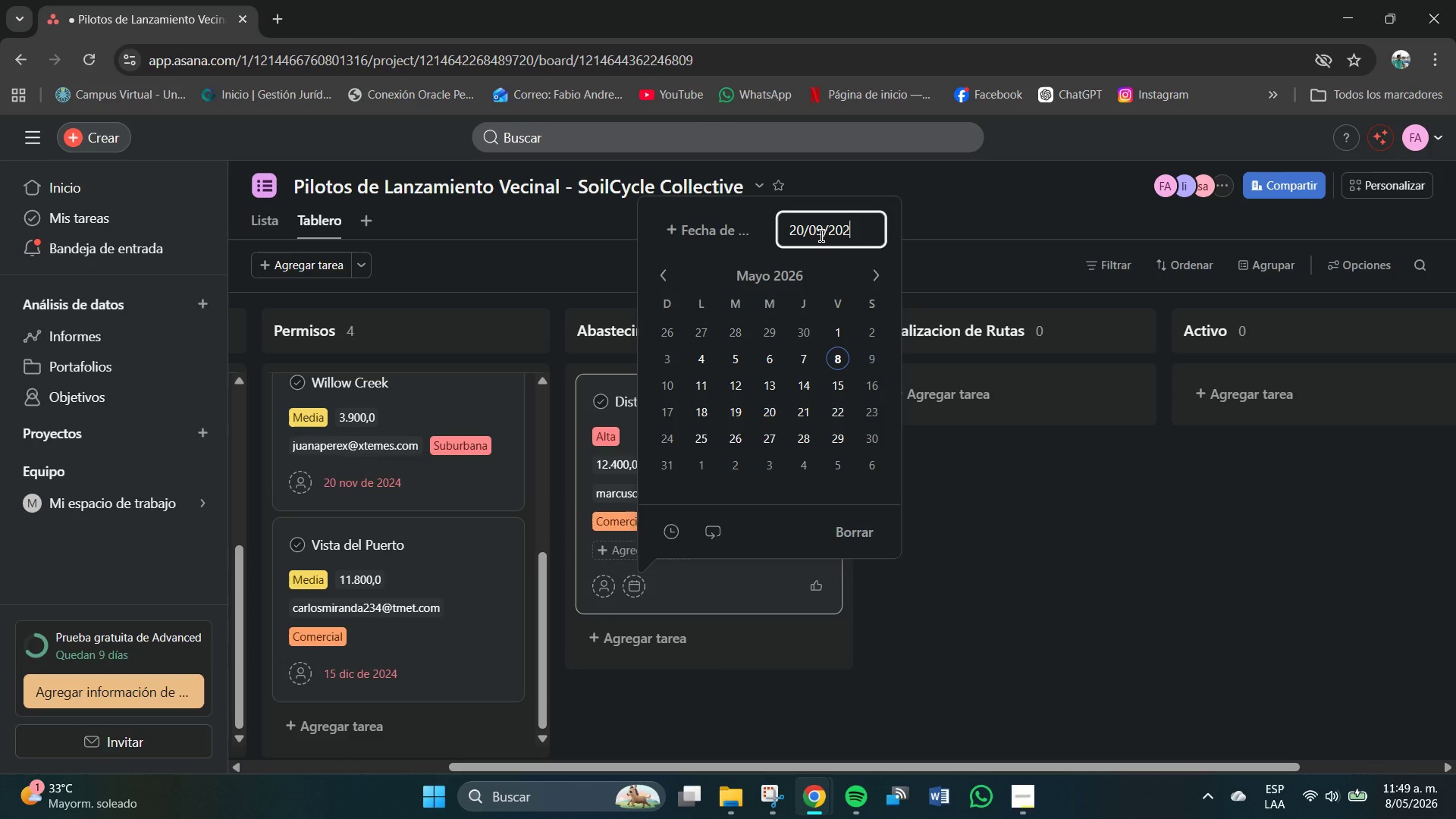 
key(Numpad4)
 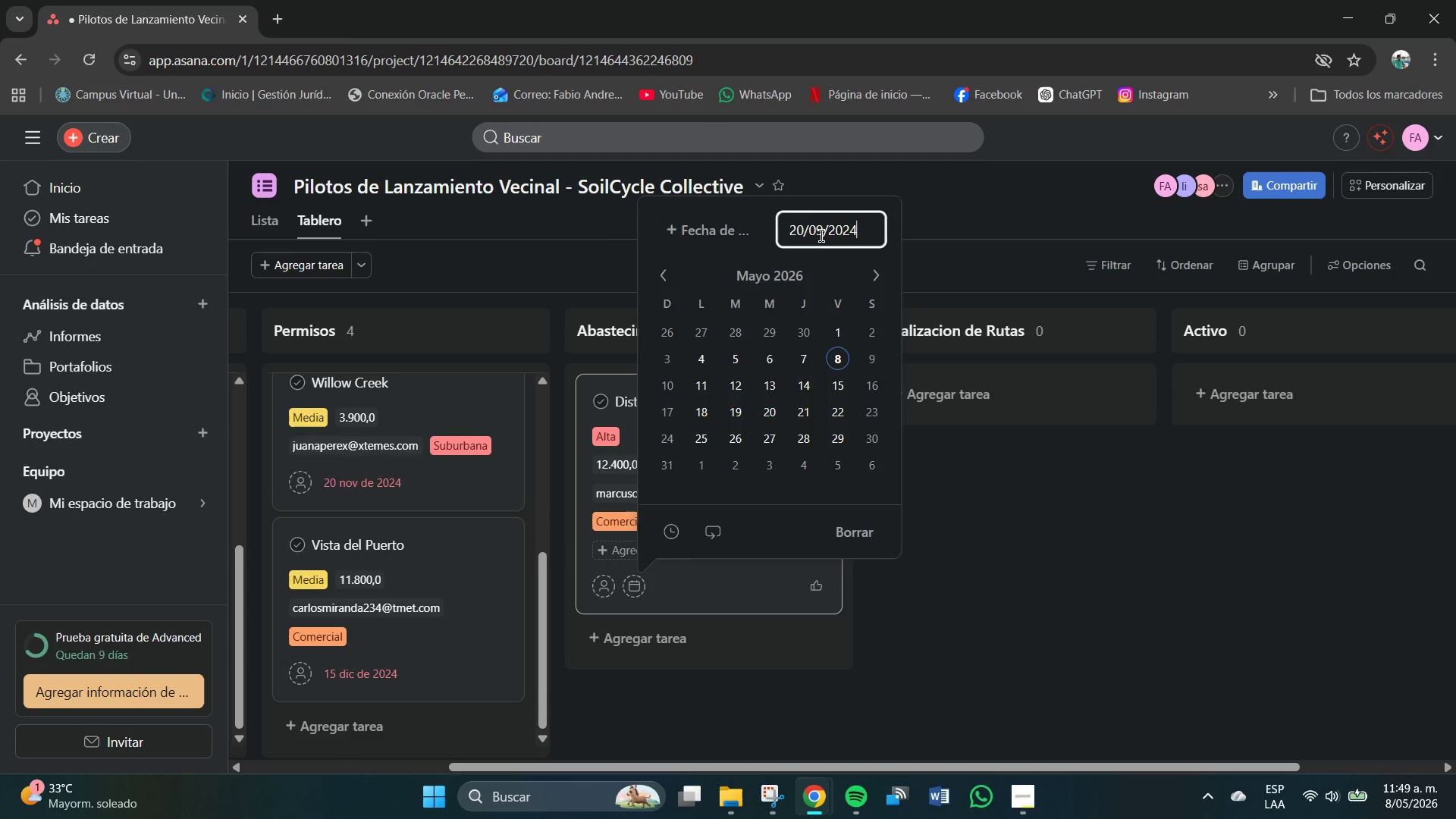 
key(NumpadEnter)
 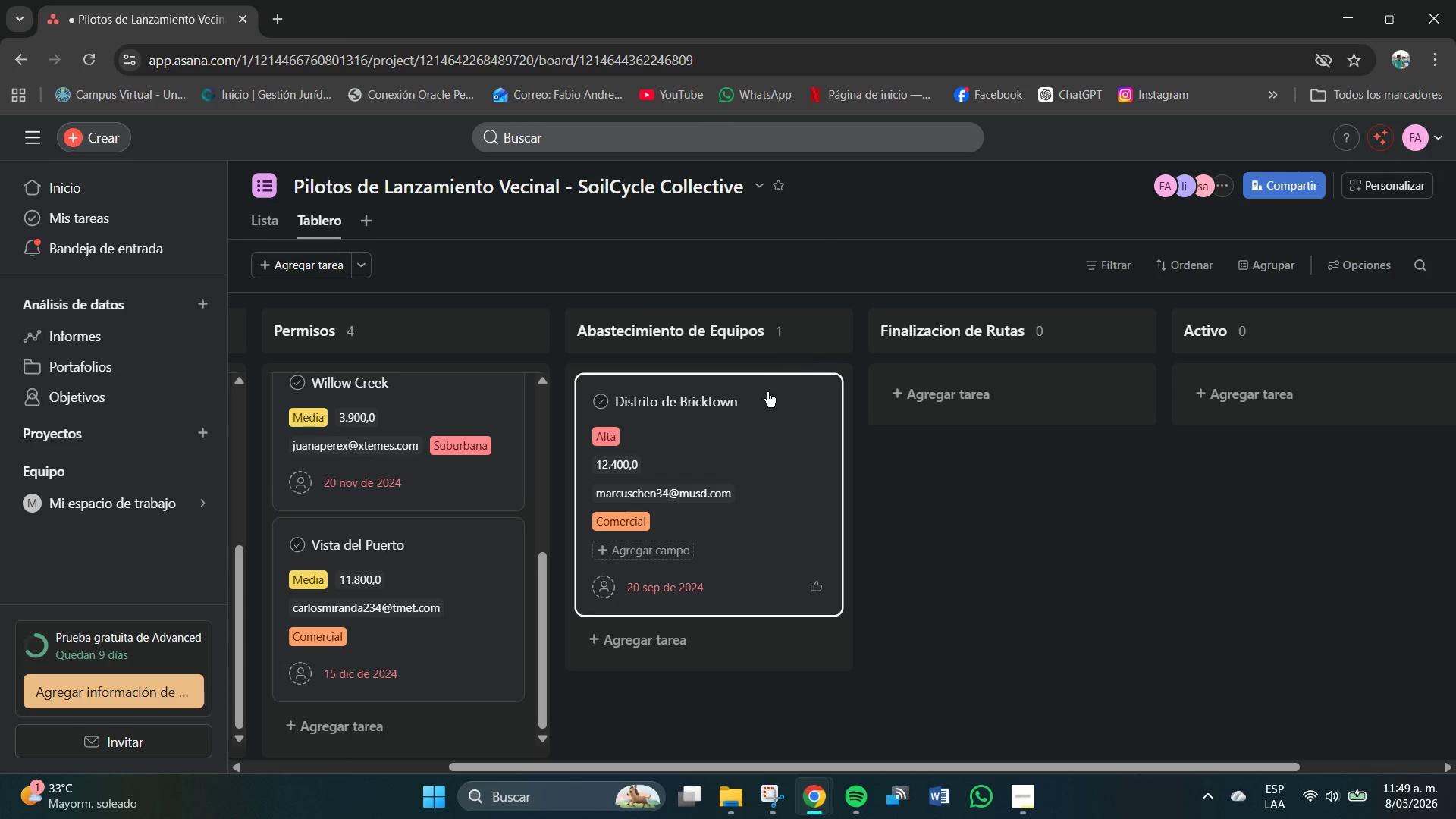 
left_click([762, 419])
 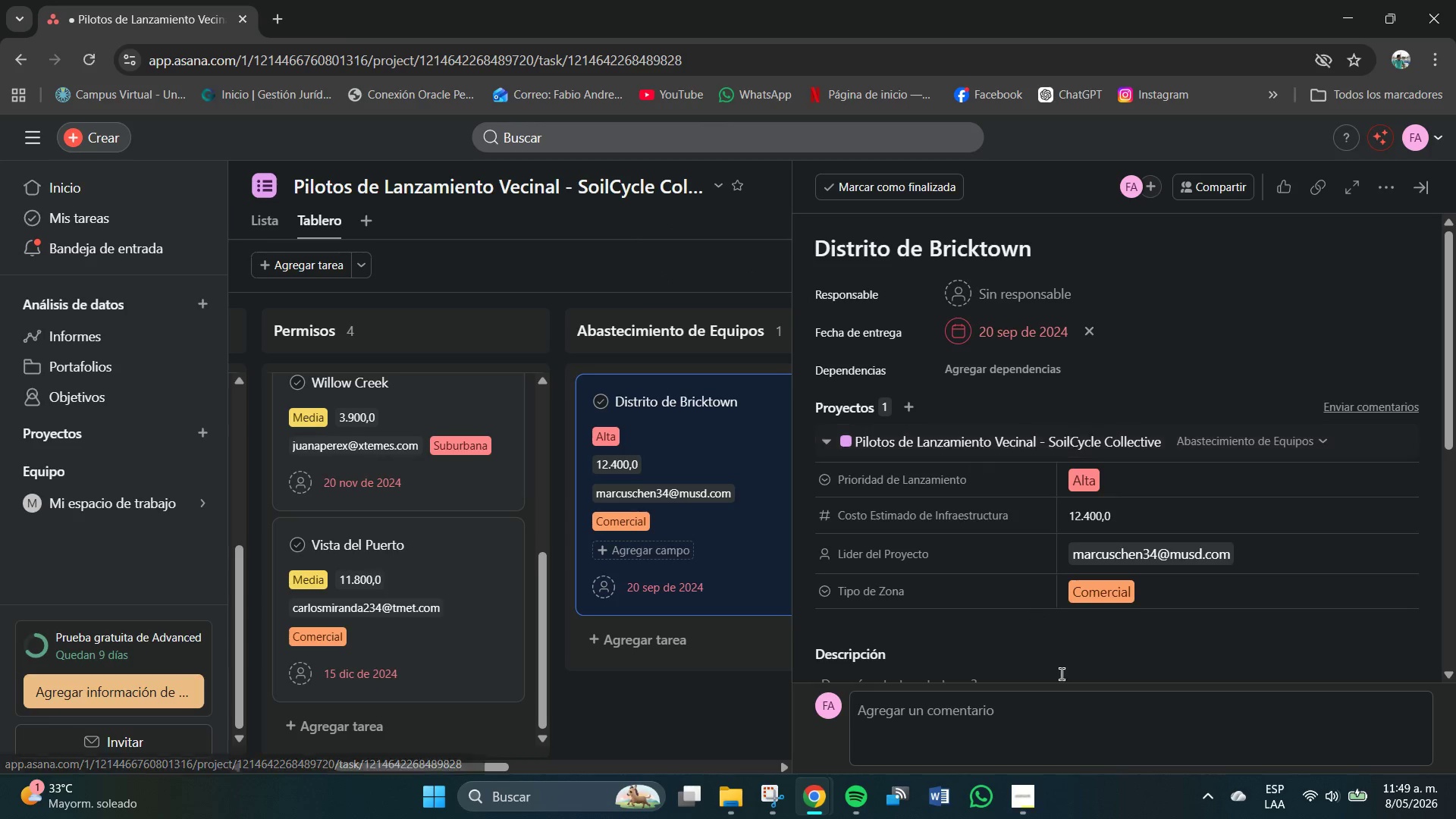 
scroll: coordinate [961, 678], scroll_direction: down, amount: 2.0
 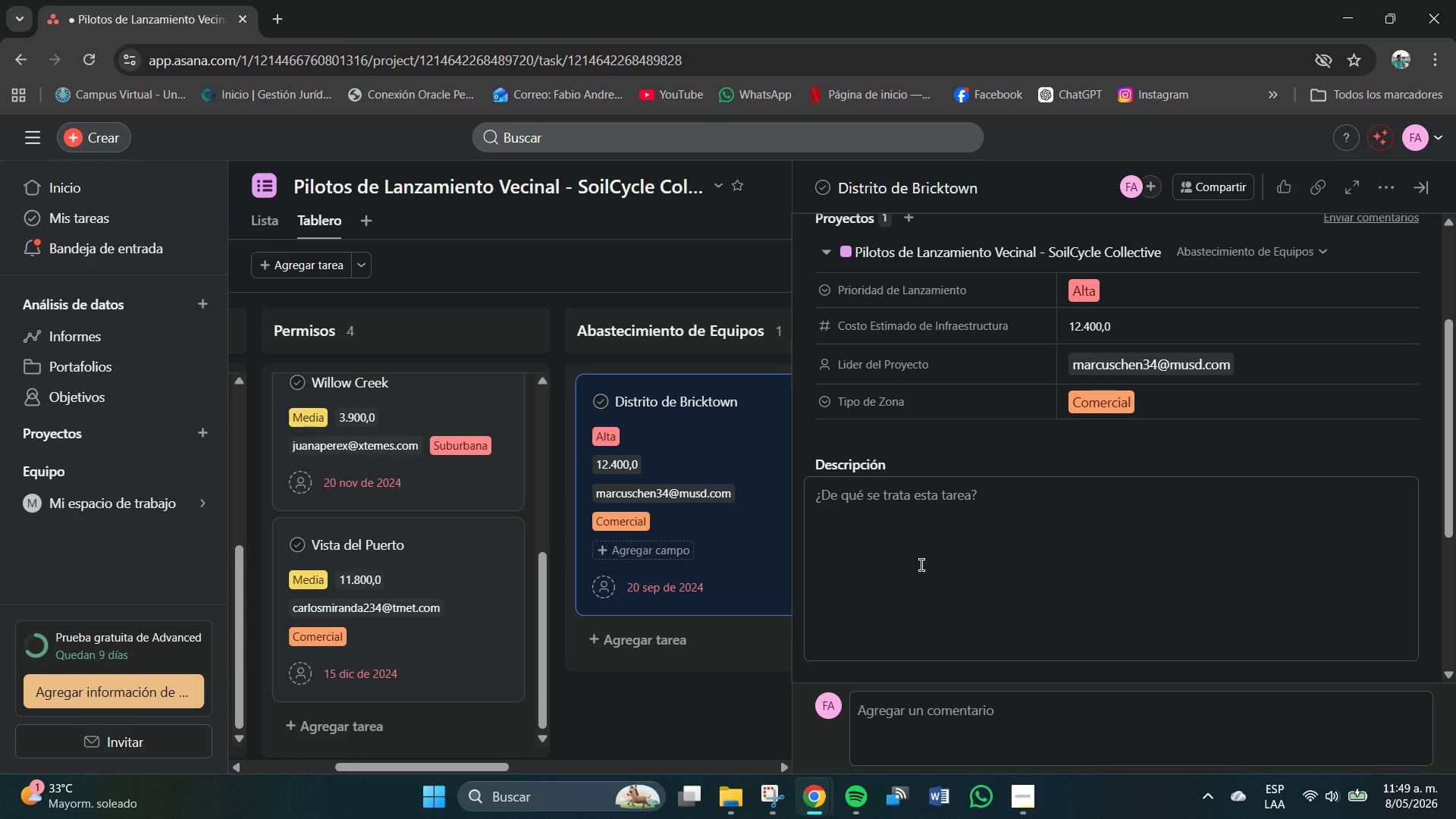 
left_click([883, 525])
 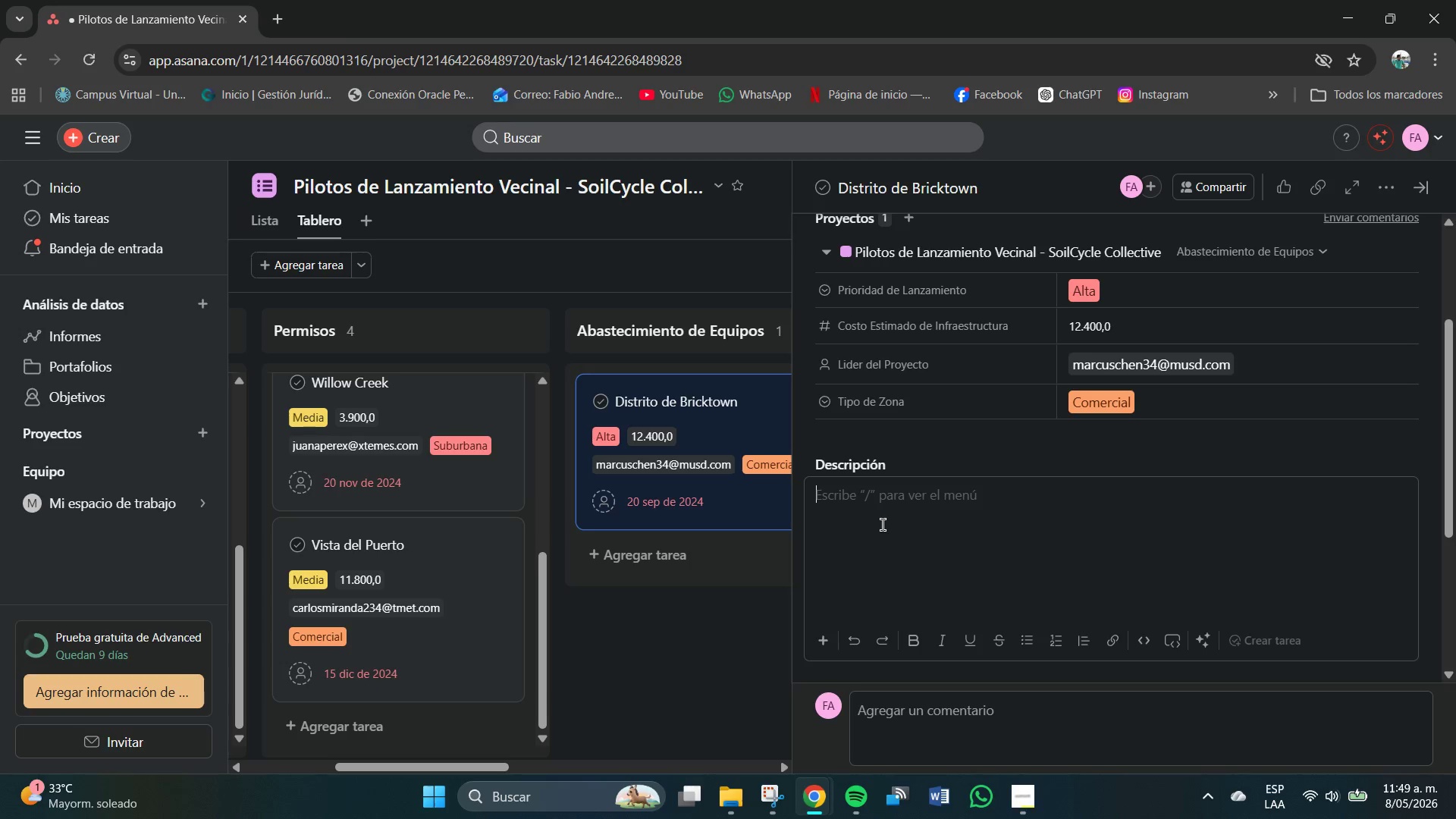 
type(Hogares proyectados> 150. Coordinar)
key(Backspace)
type(dor principal> Marcuh)
key(Backspace)
key(Backspace)
type(is)
key(Backspace)
key(Backspace)
type(us Chen.)
 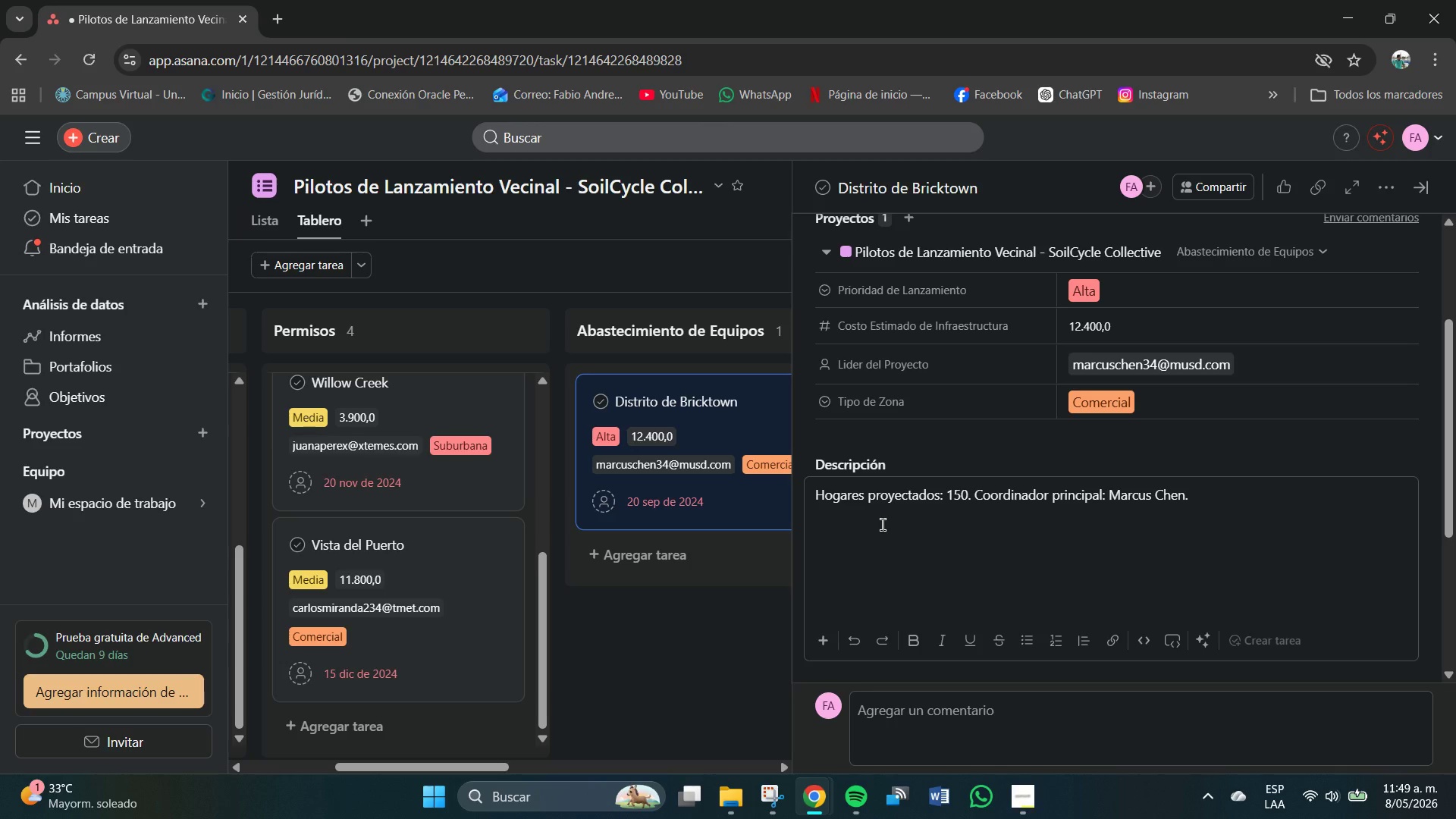 
key(Enter)
 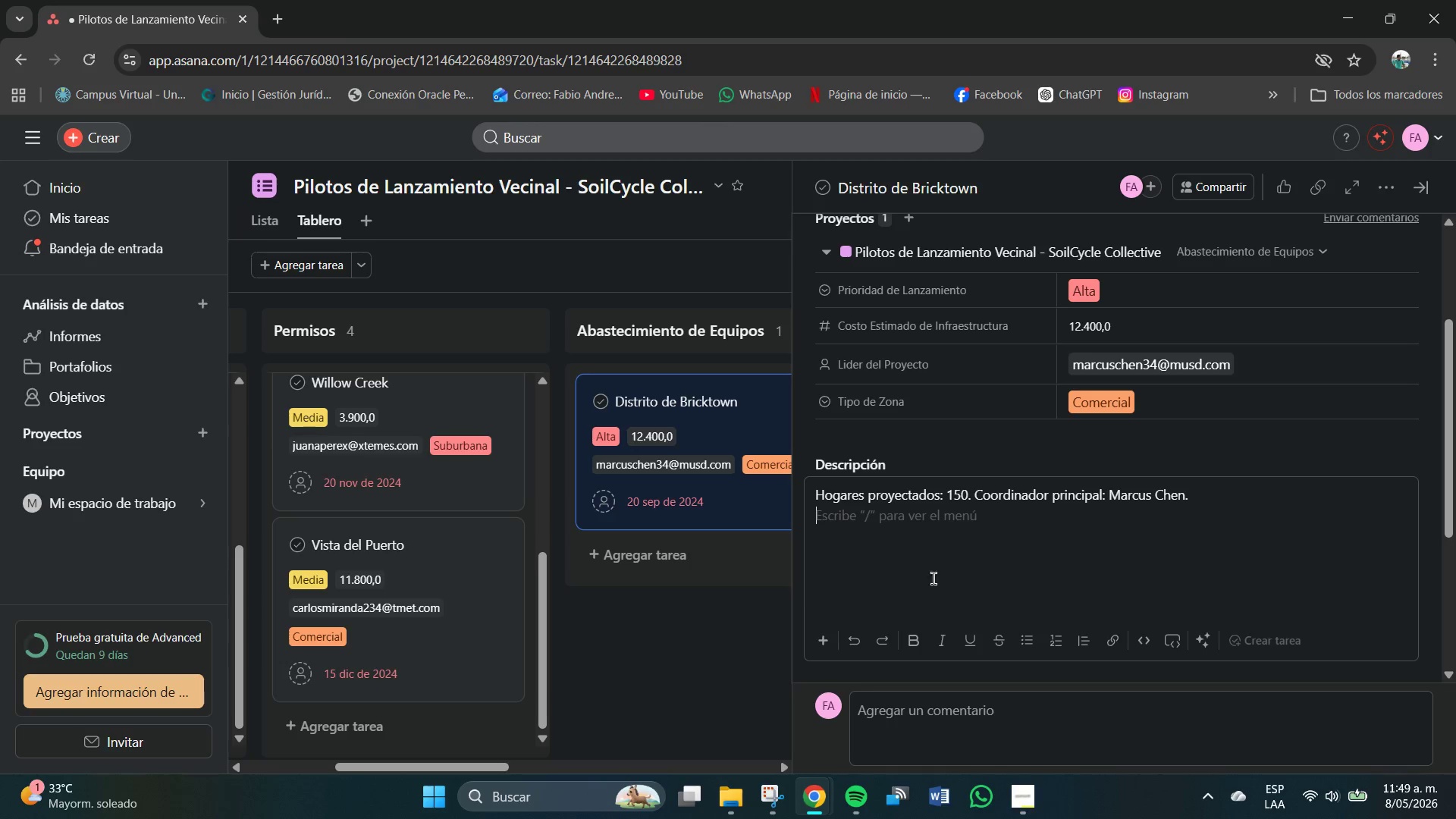 
left_click([717, 654])
 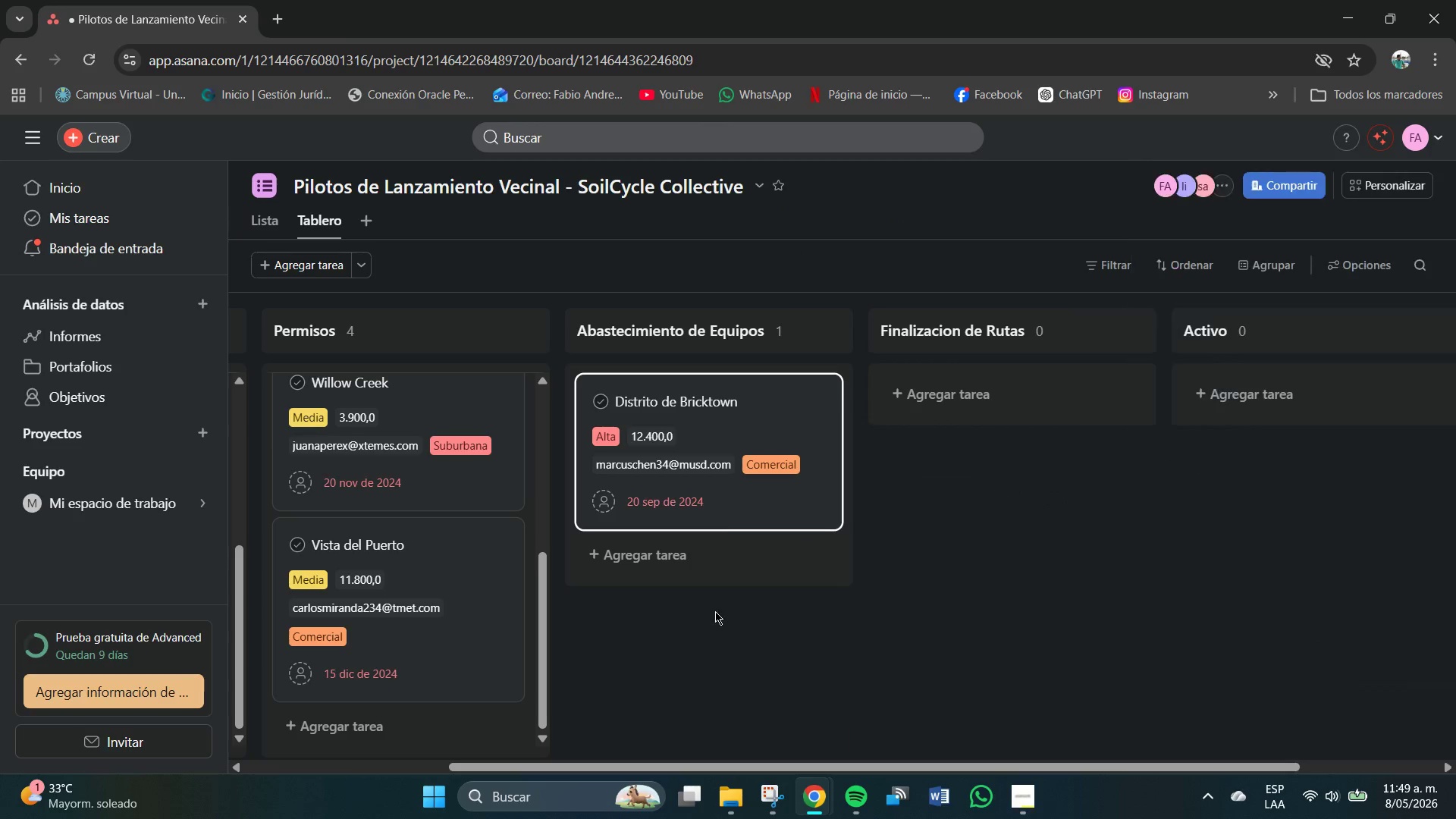 
scroll: coordinate [708, 562], scroll_direction: down, amount: 3.0
 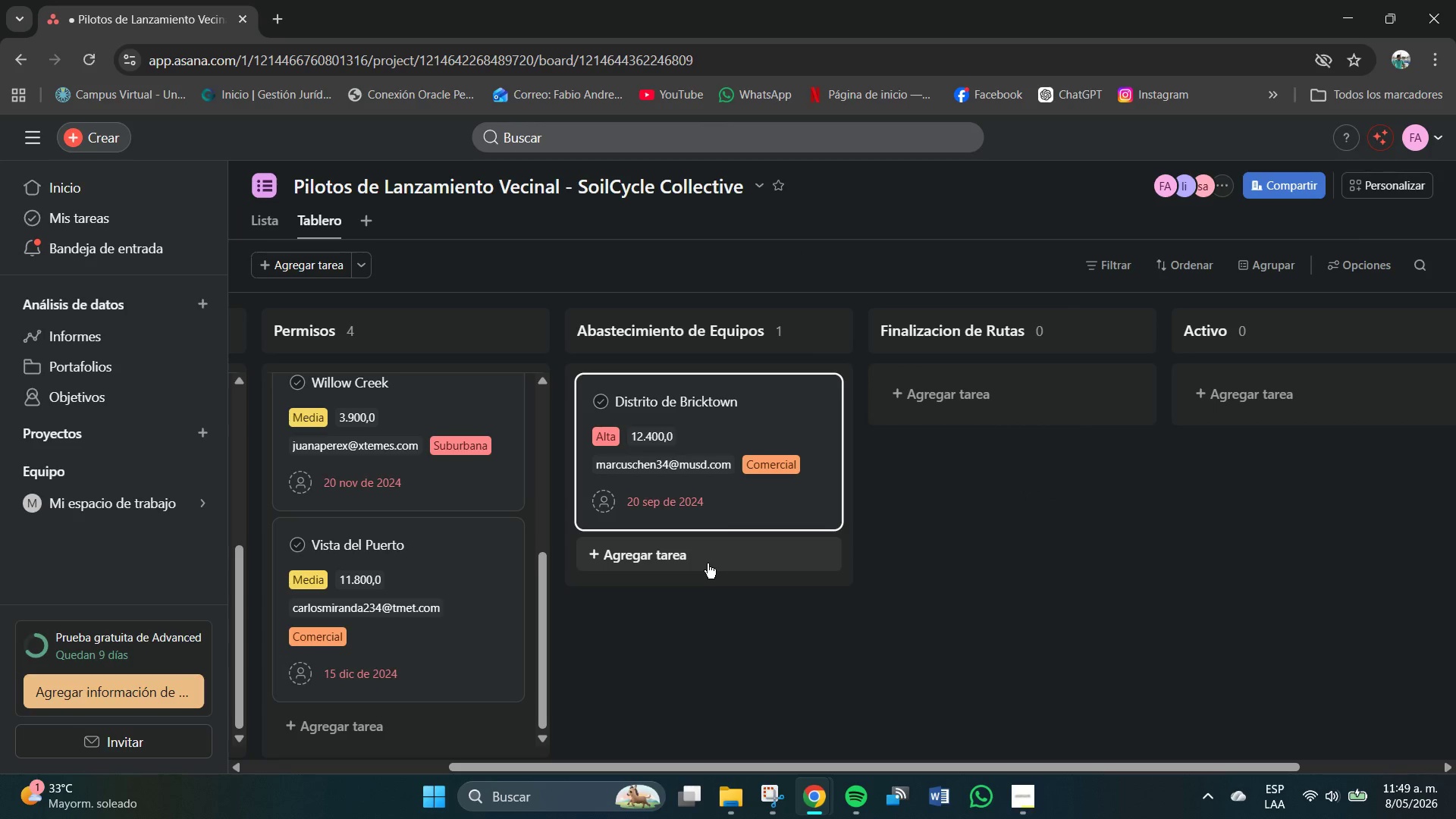 
left_click([667, 553])
 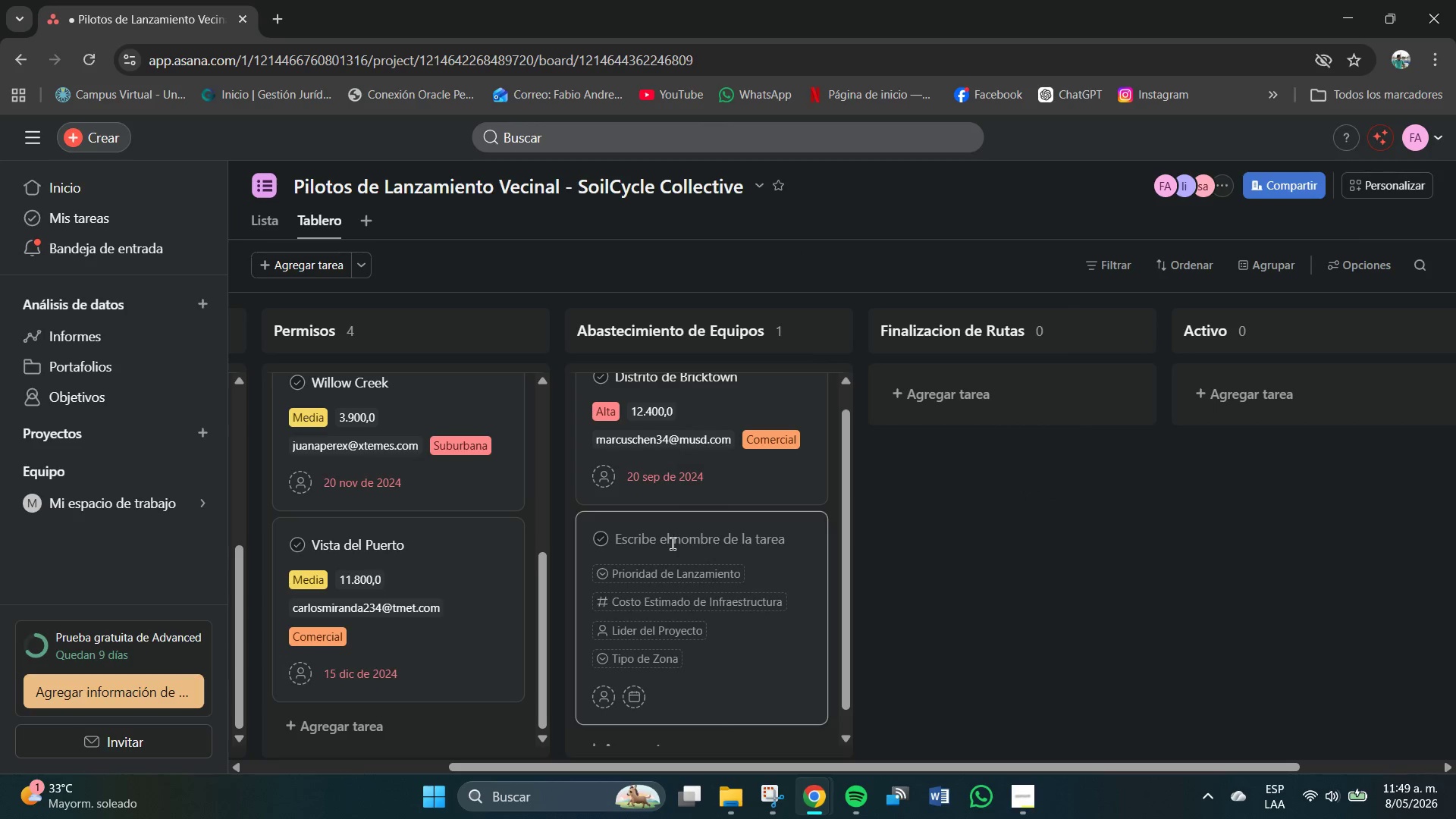 
left_click([673, 544])
 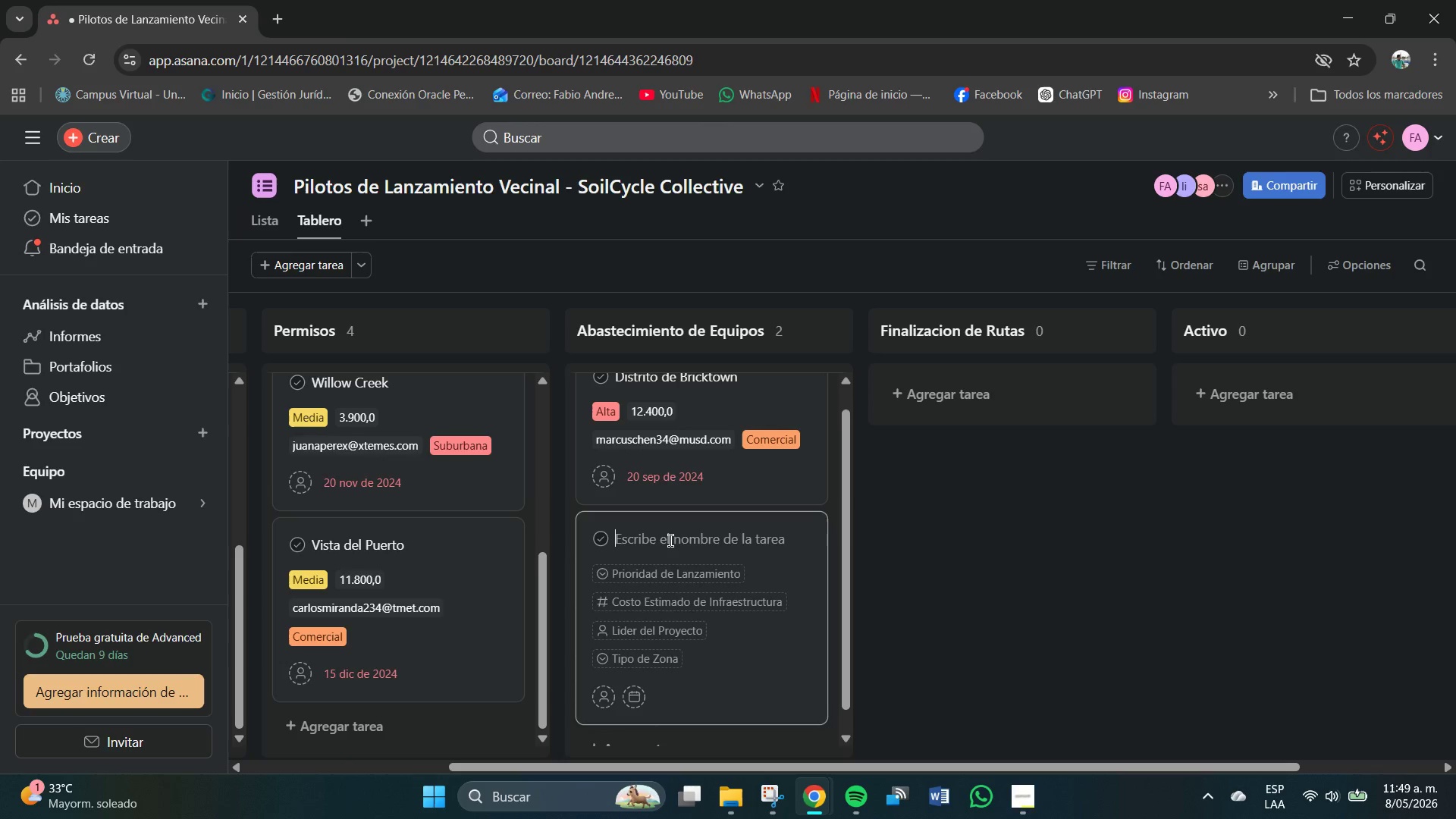 
wait(5.91)
 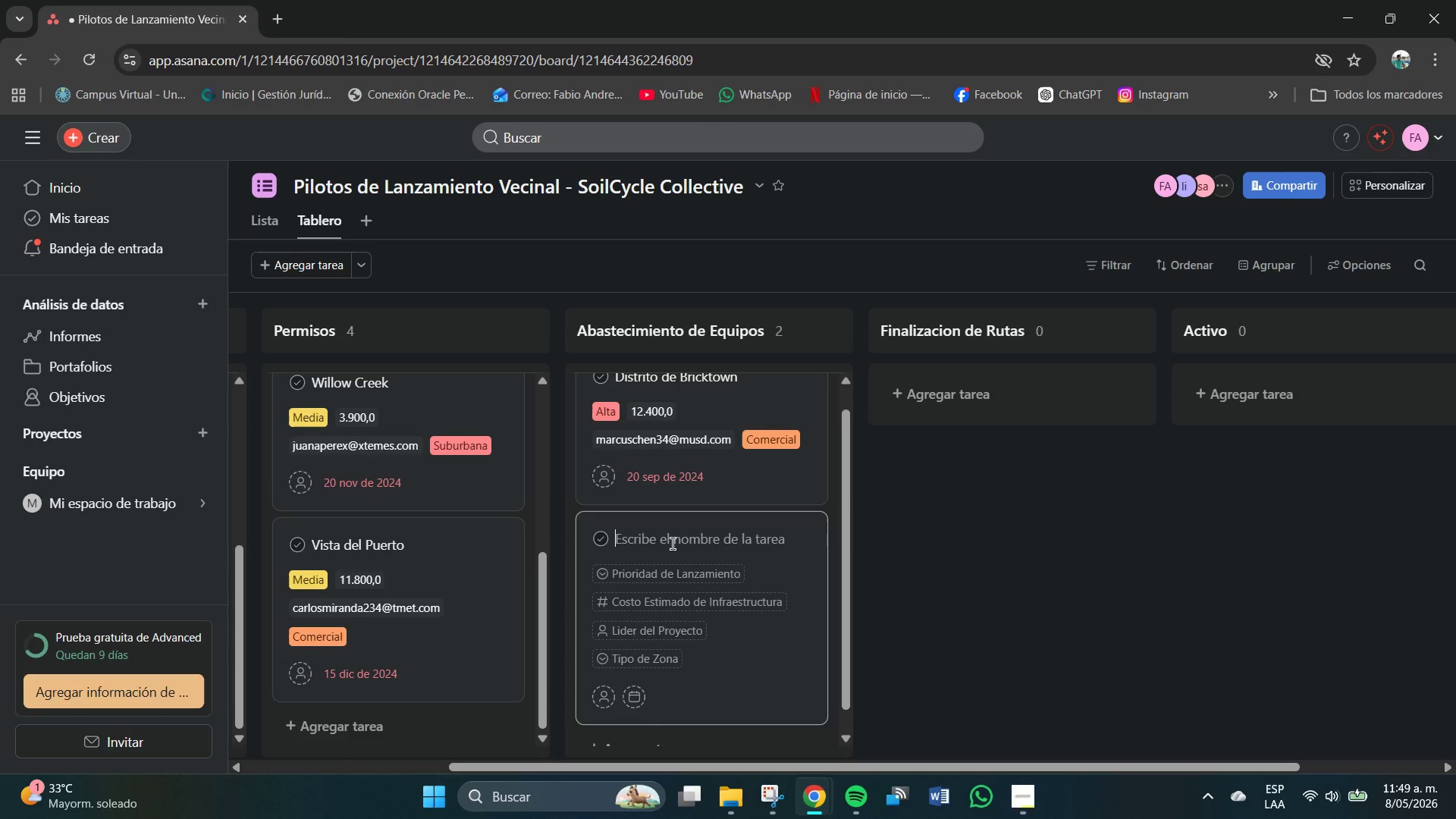 
type(Centro de la cuidad)
key(Backspace)
key(Backspace)
key(Backspace)
key(Backspace)
key(Backspace)
type(iudad)
 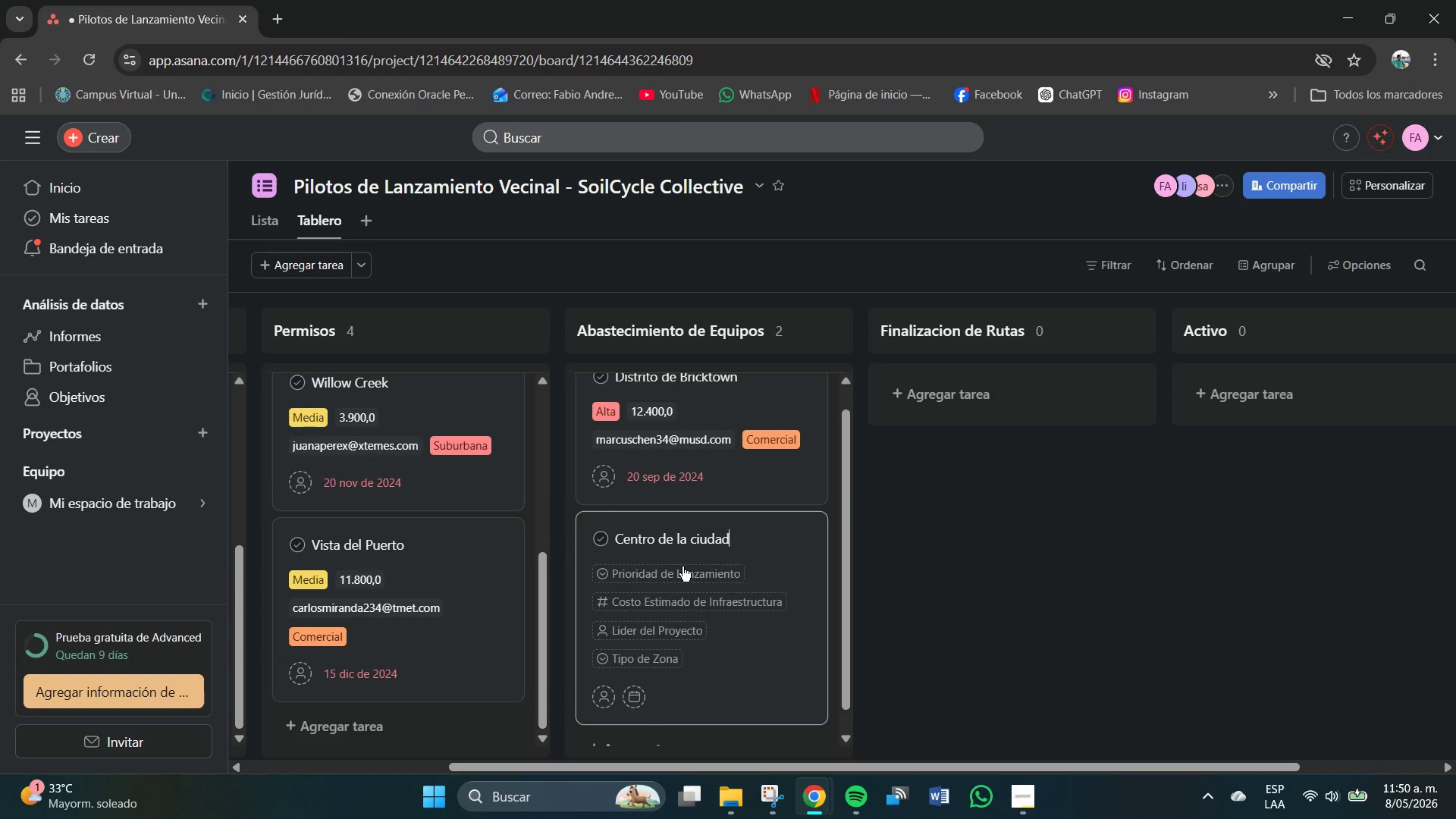 
left_click([685, 579])
 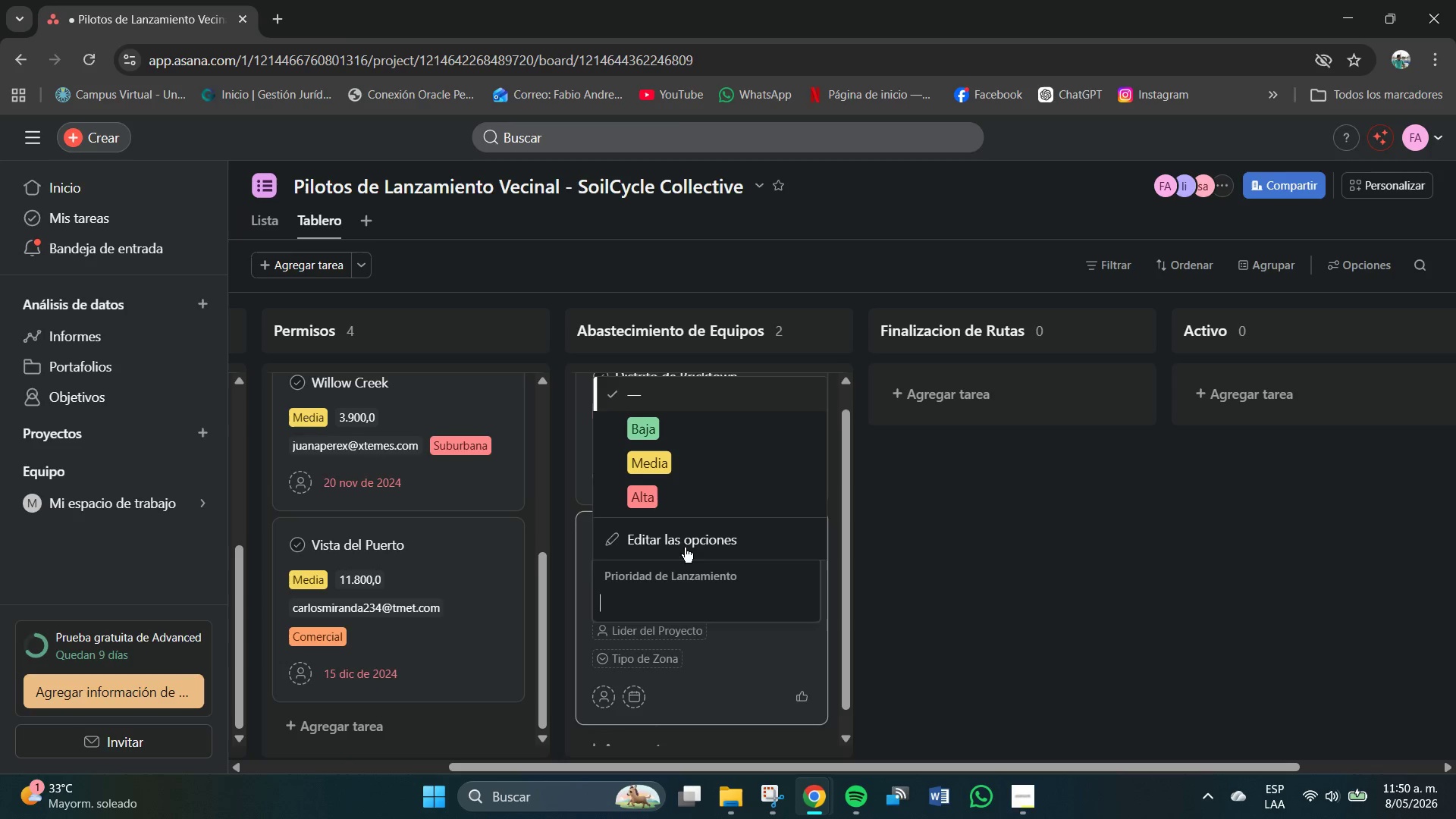 
left_click([631, 489])
 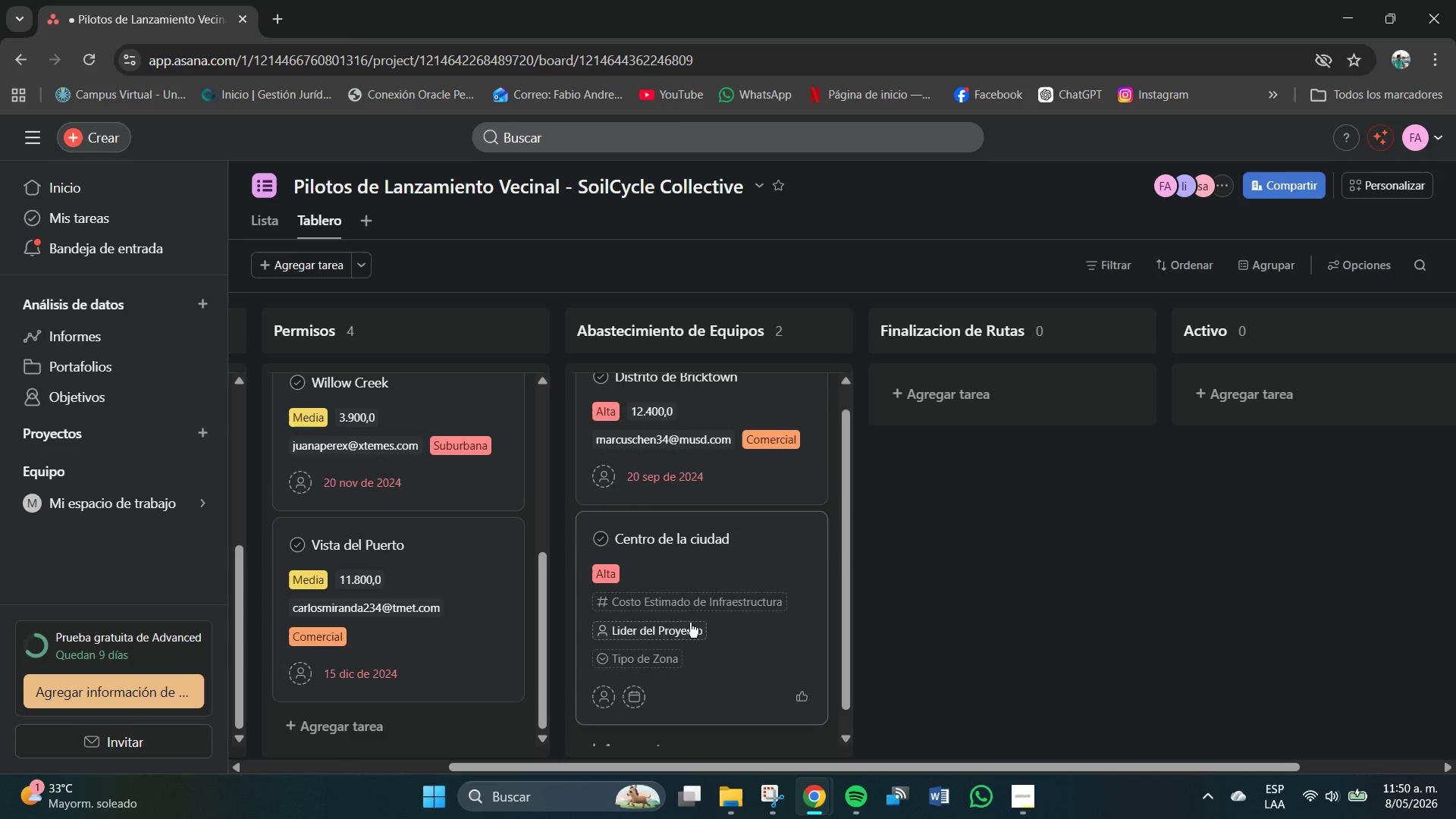 
left_click([695, 604])
 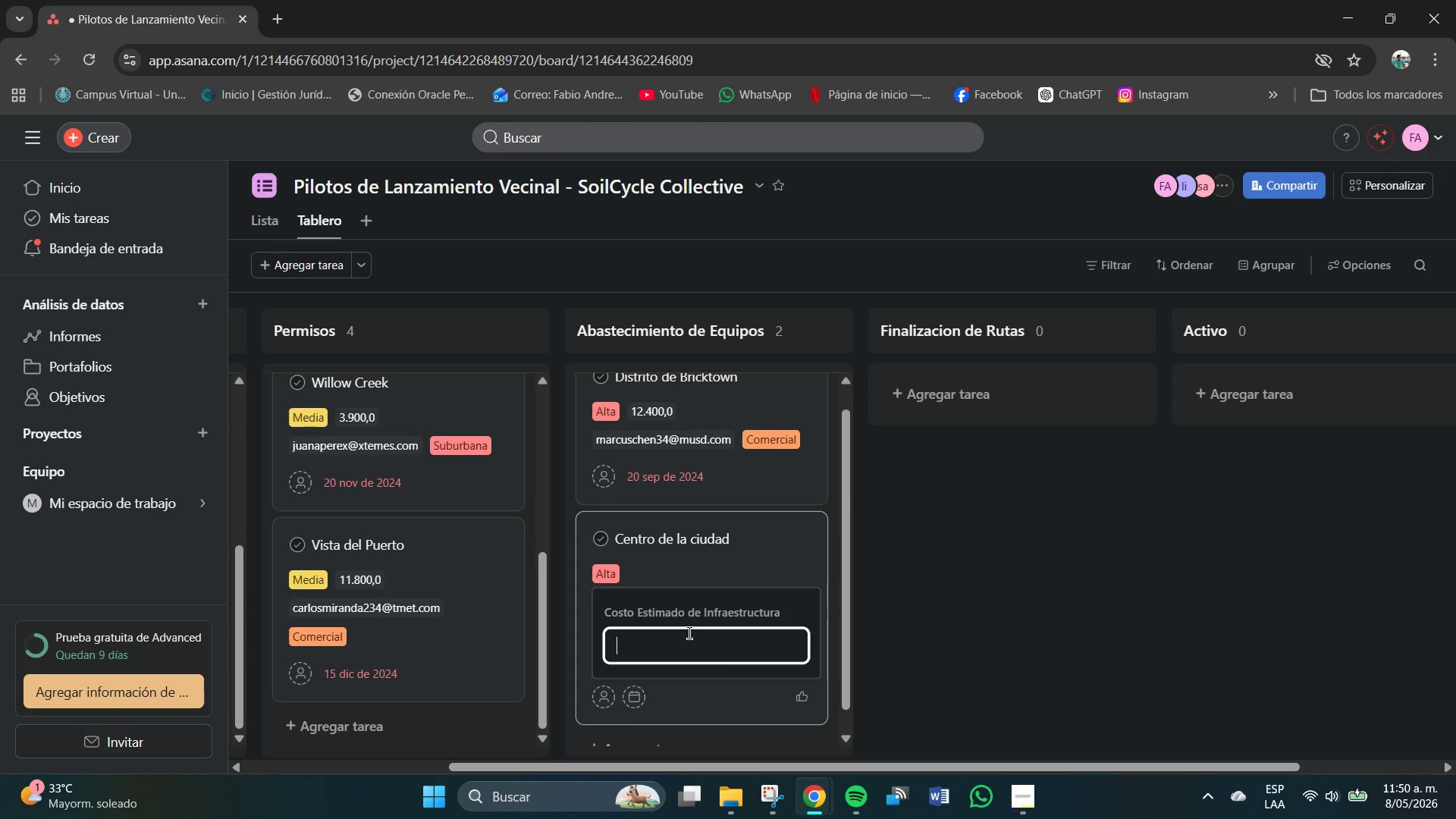 
key(Numpad1)
 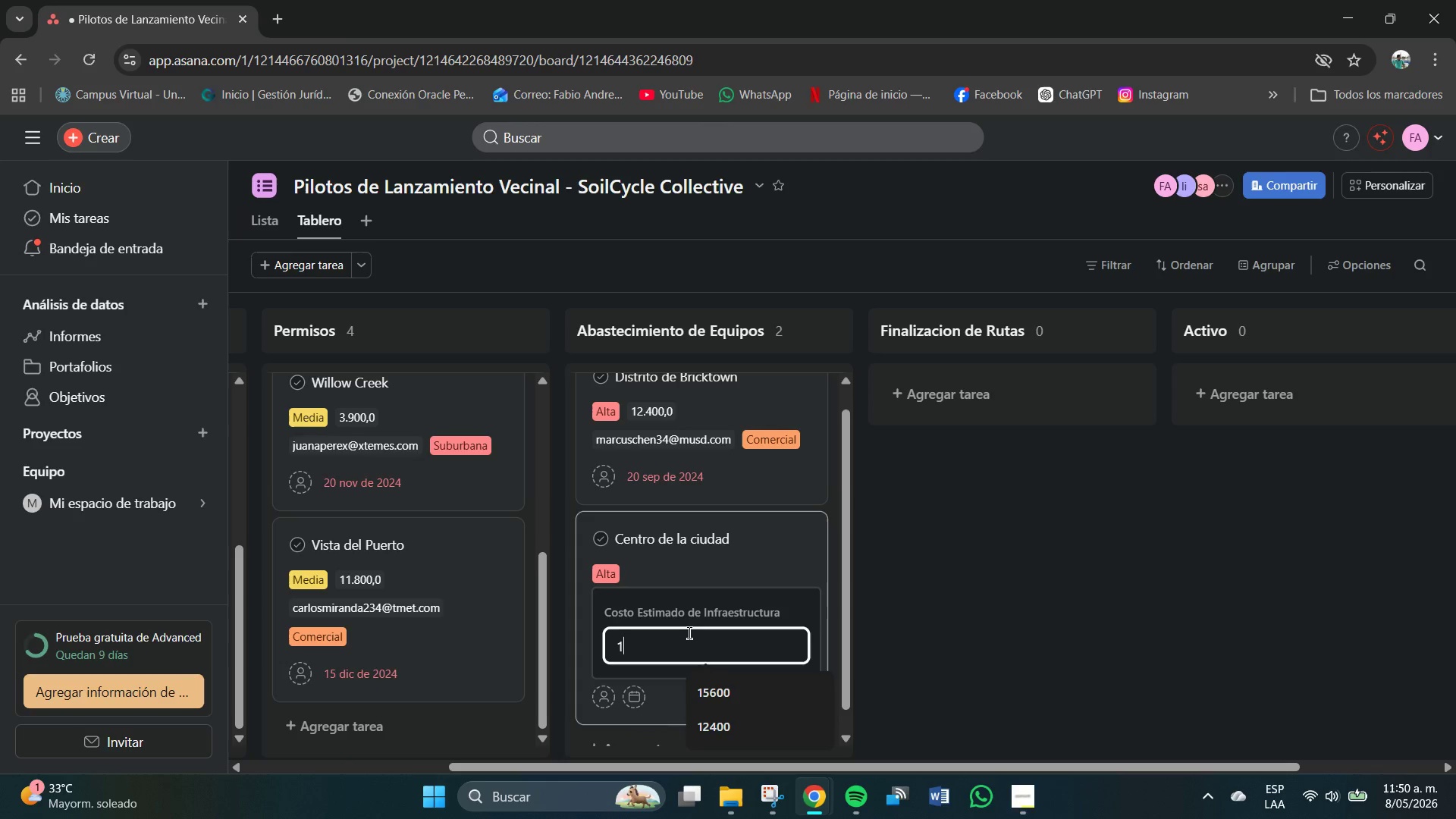 
key(Numpad7)
 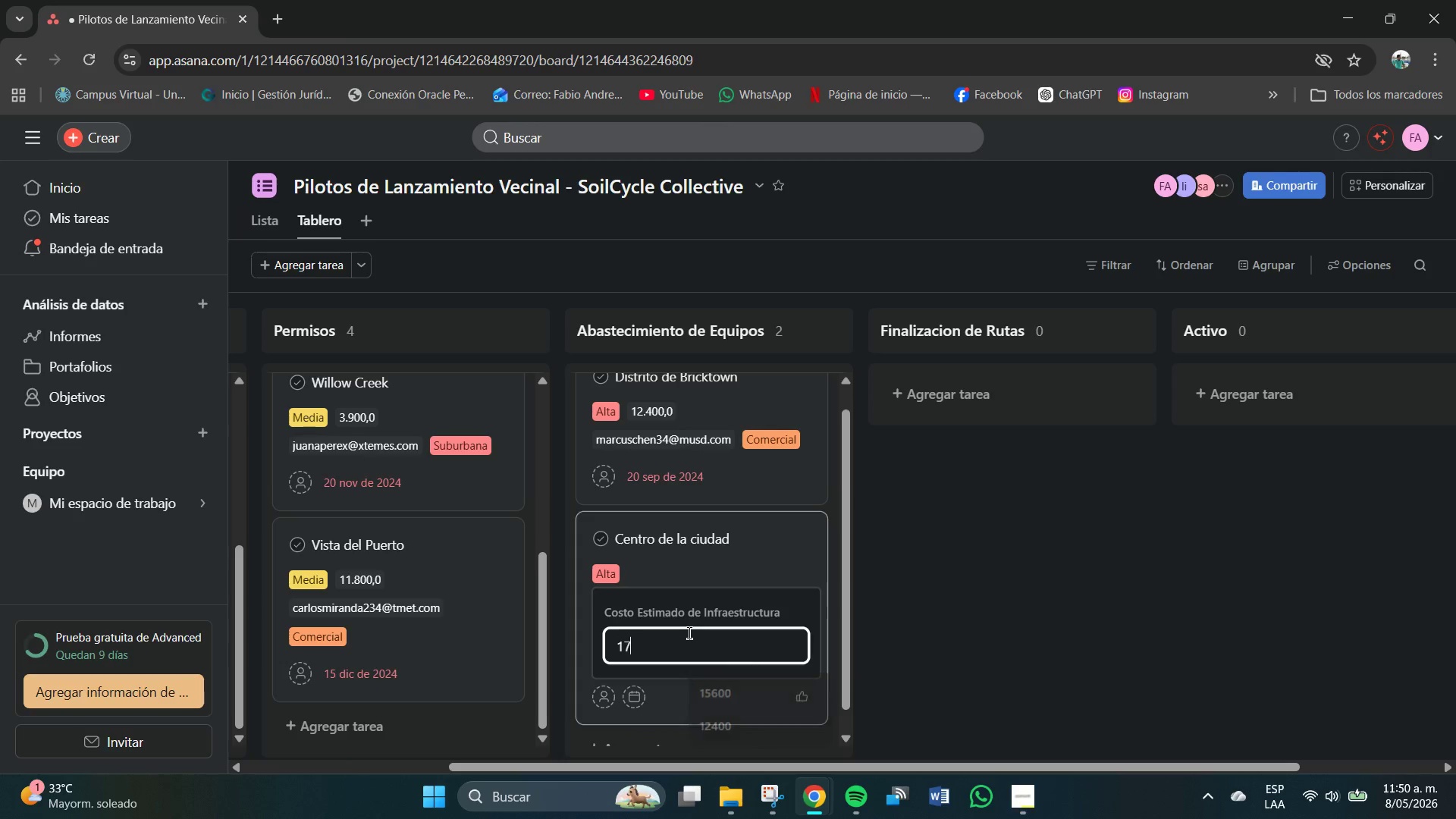 
key(Numpad5)
 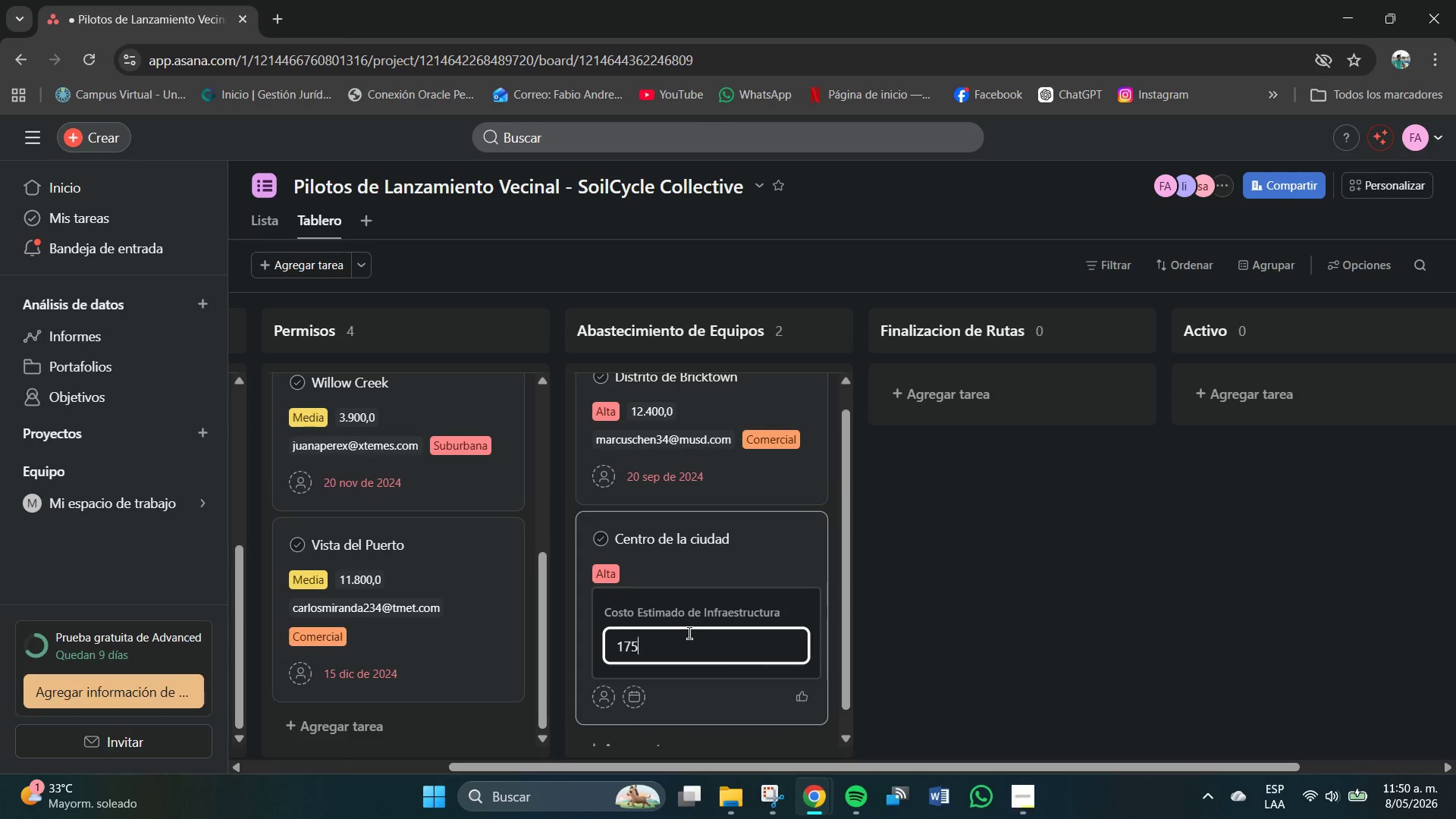 
key(Numpad0)
 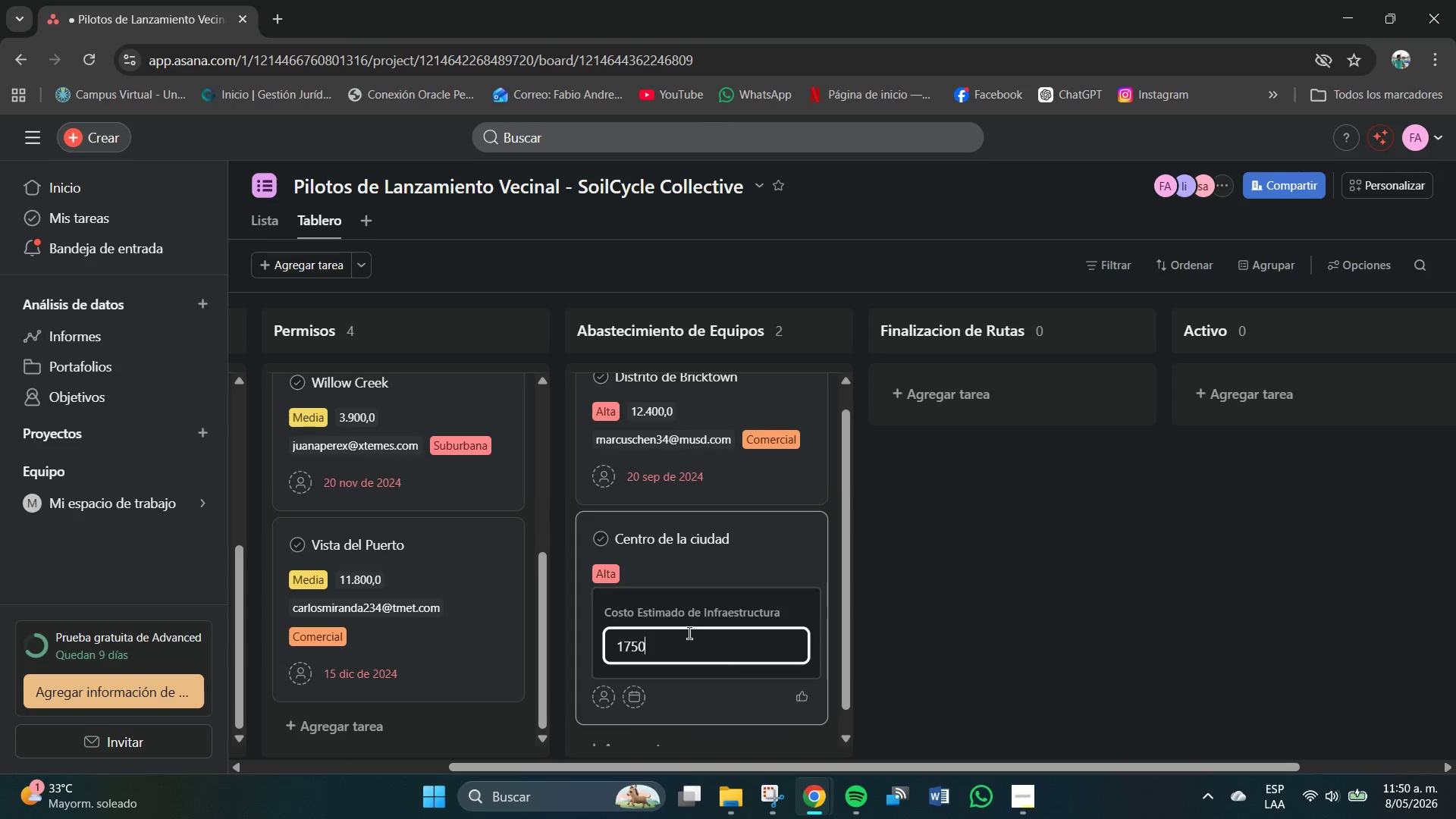 
key(Numpad0)
 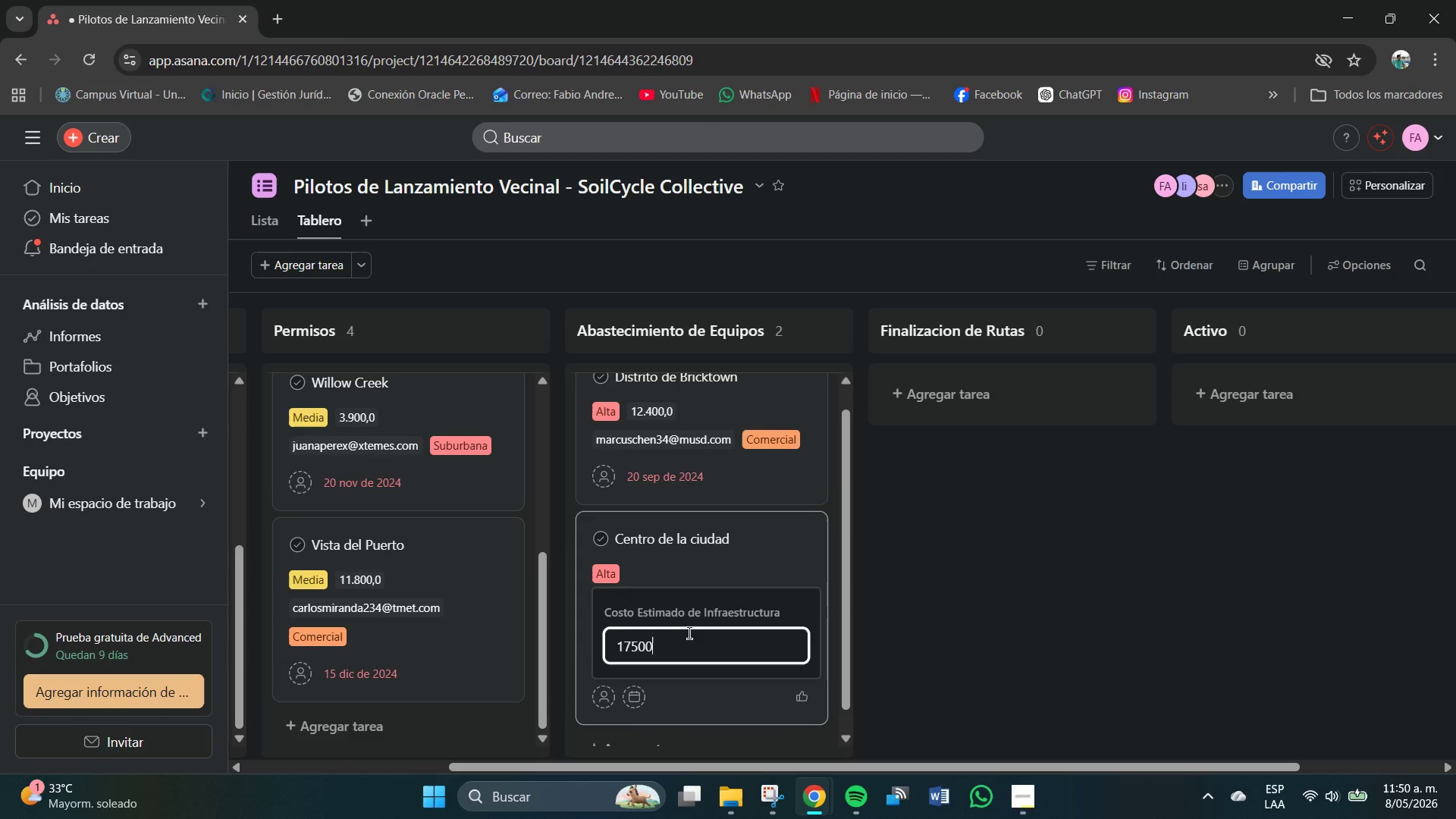 
key(NumpadEnter)
 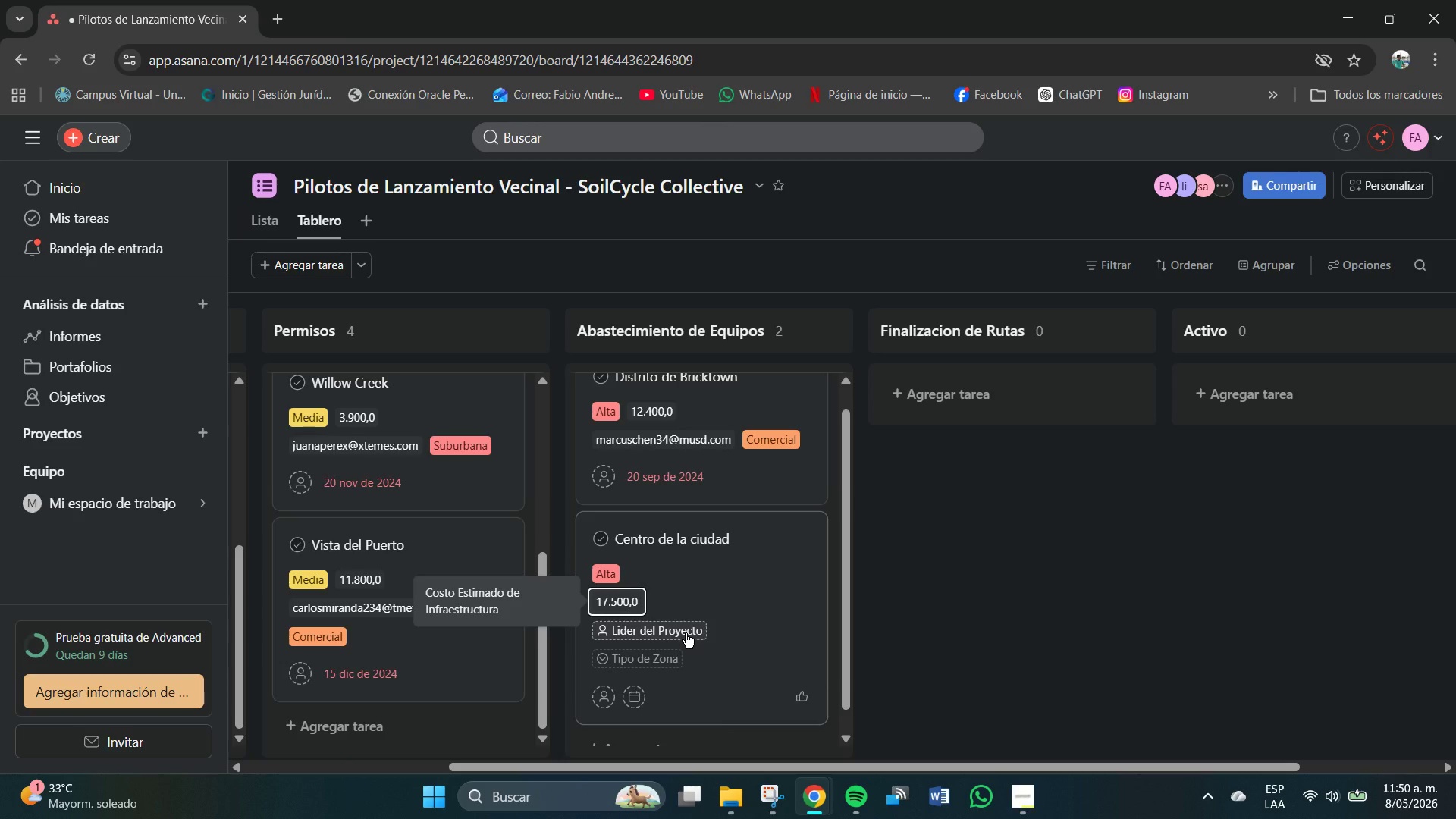 
left_click([686, 633])
 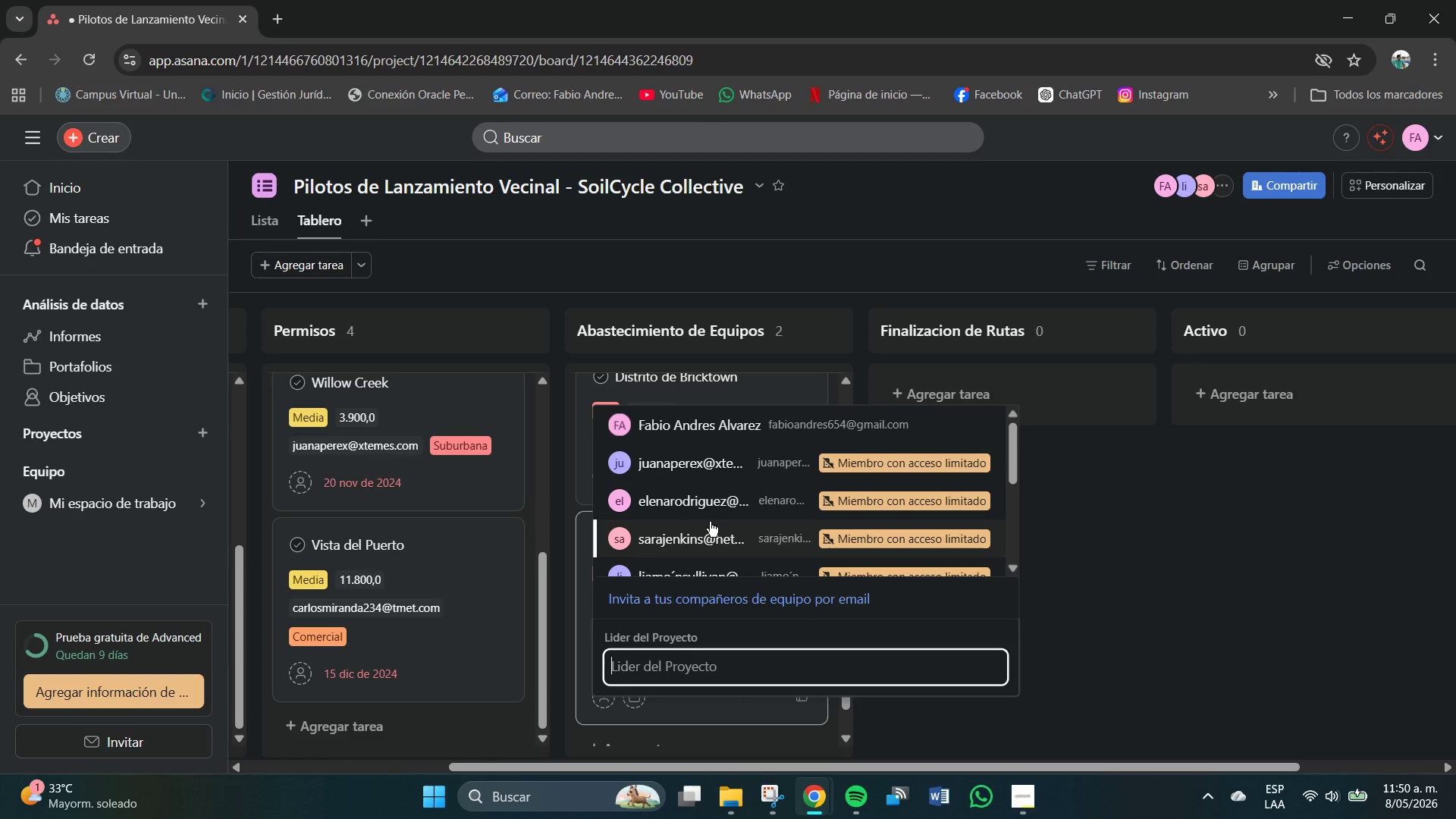 
scroll: coordinate [709, 523], scroll_direction: down, amount: 3.0
 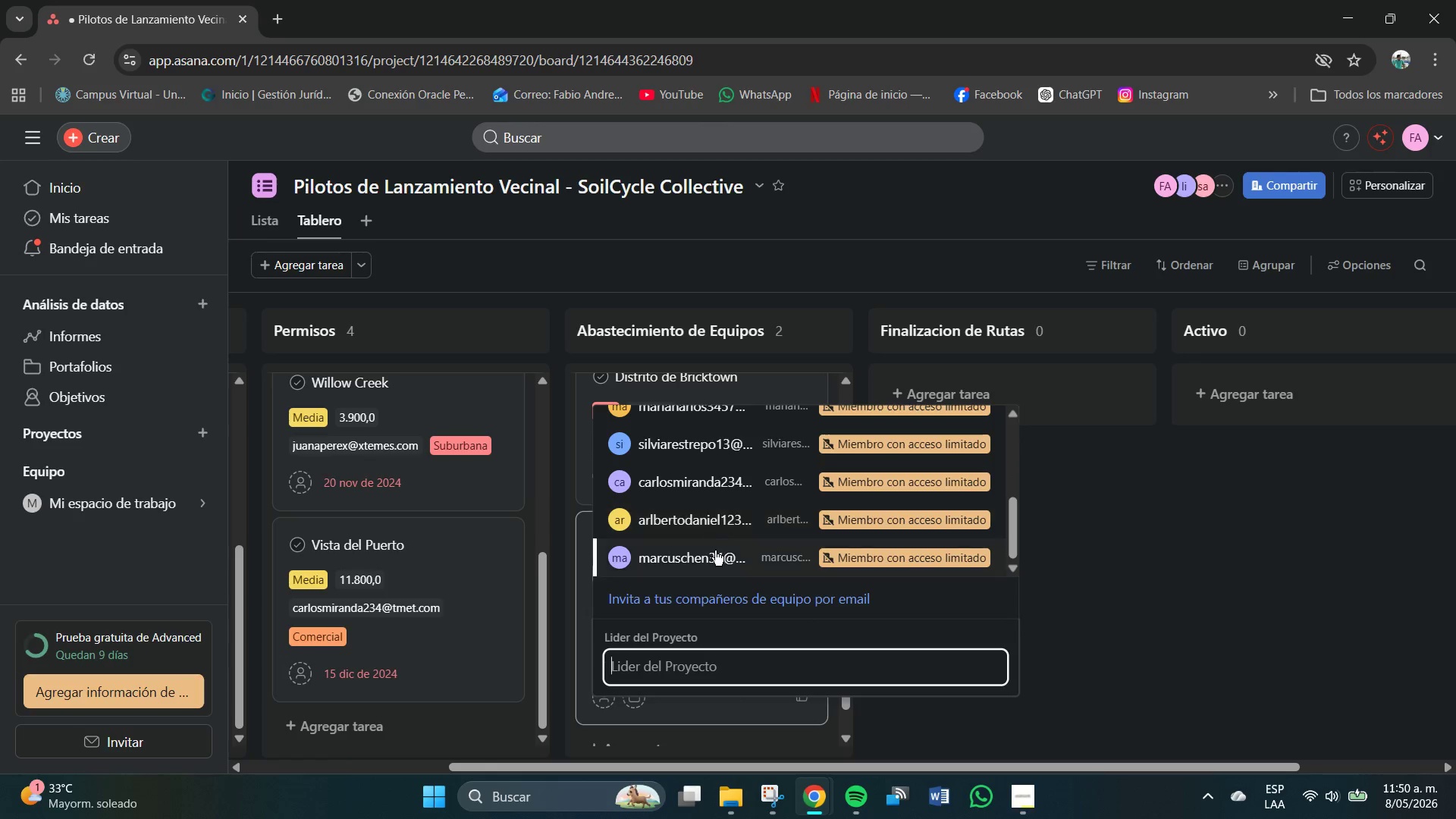 
left_click([715, 553])
 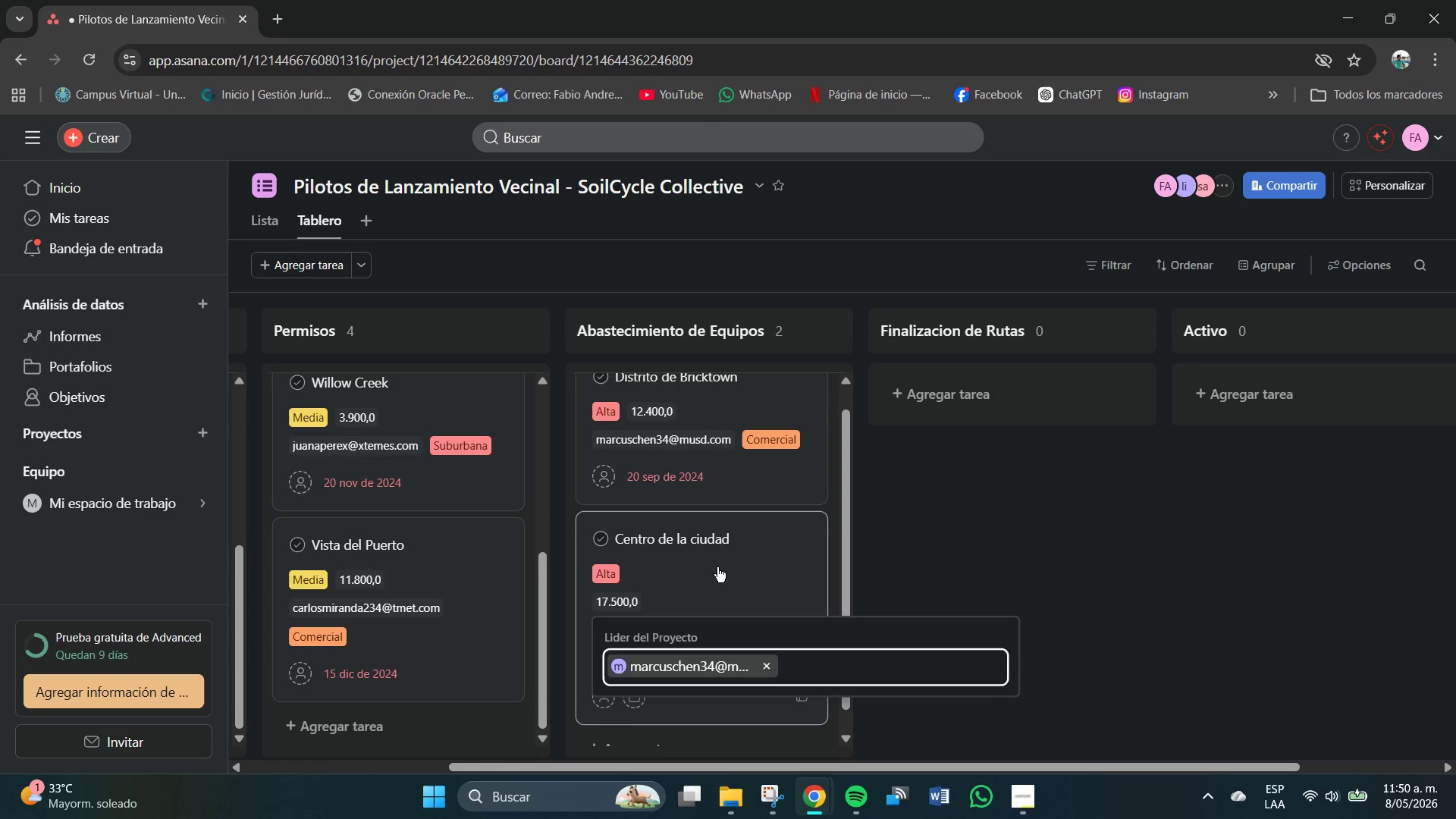 
scroll: coordinate [715, 604], scroll_direction: down, amount: 3.0
 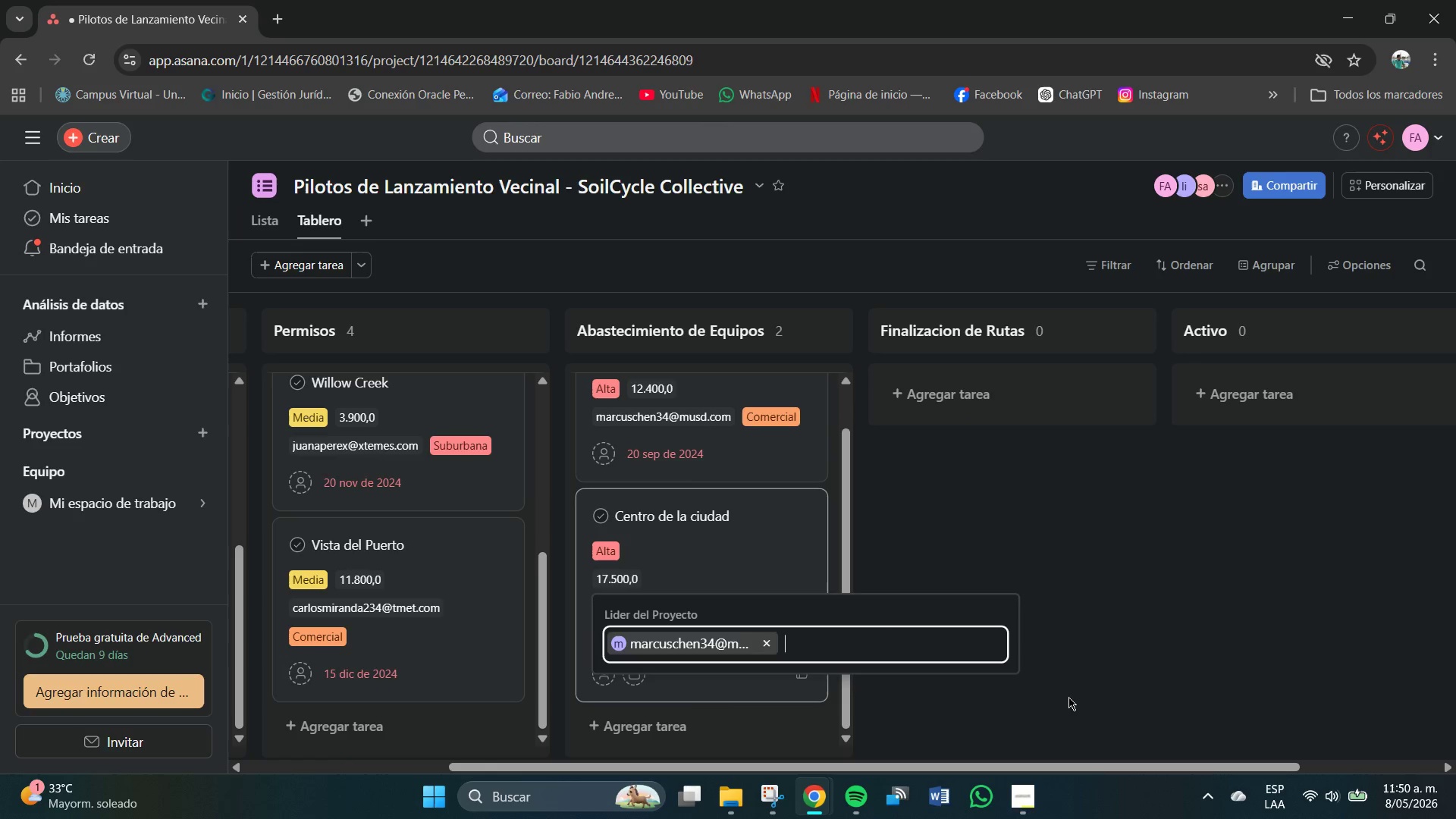 
left_click([1068, 698])
 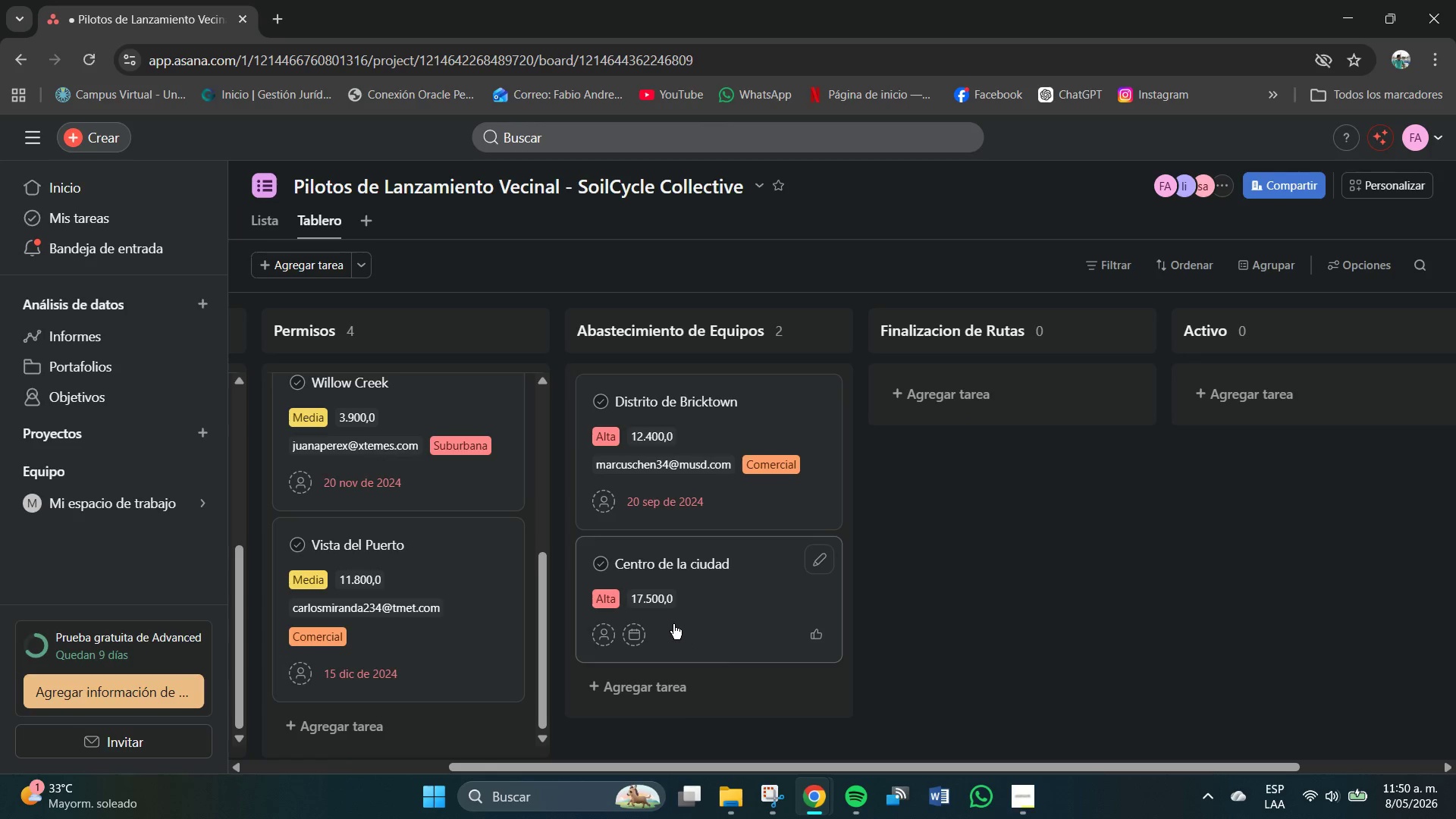 
scroll: coordinate [670, 623], scroll_direction: down, amount: 2.0
 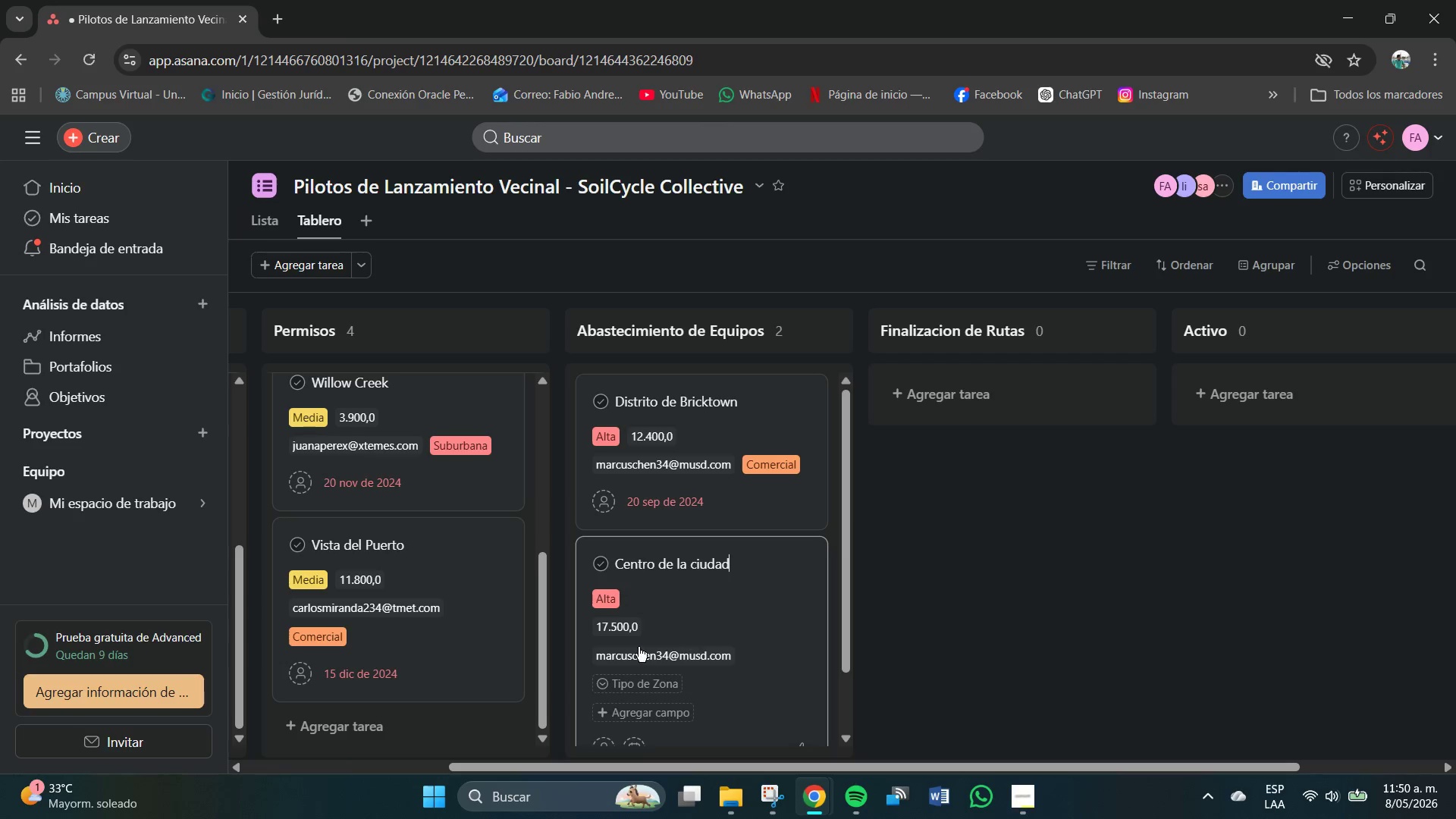 
left_click([639, 684])
 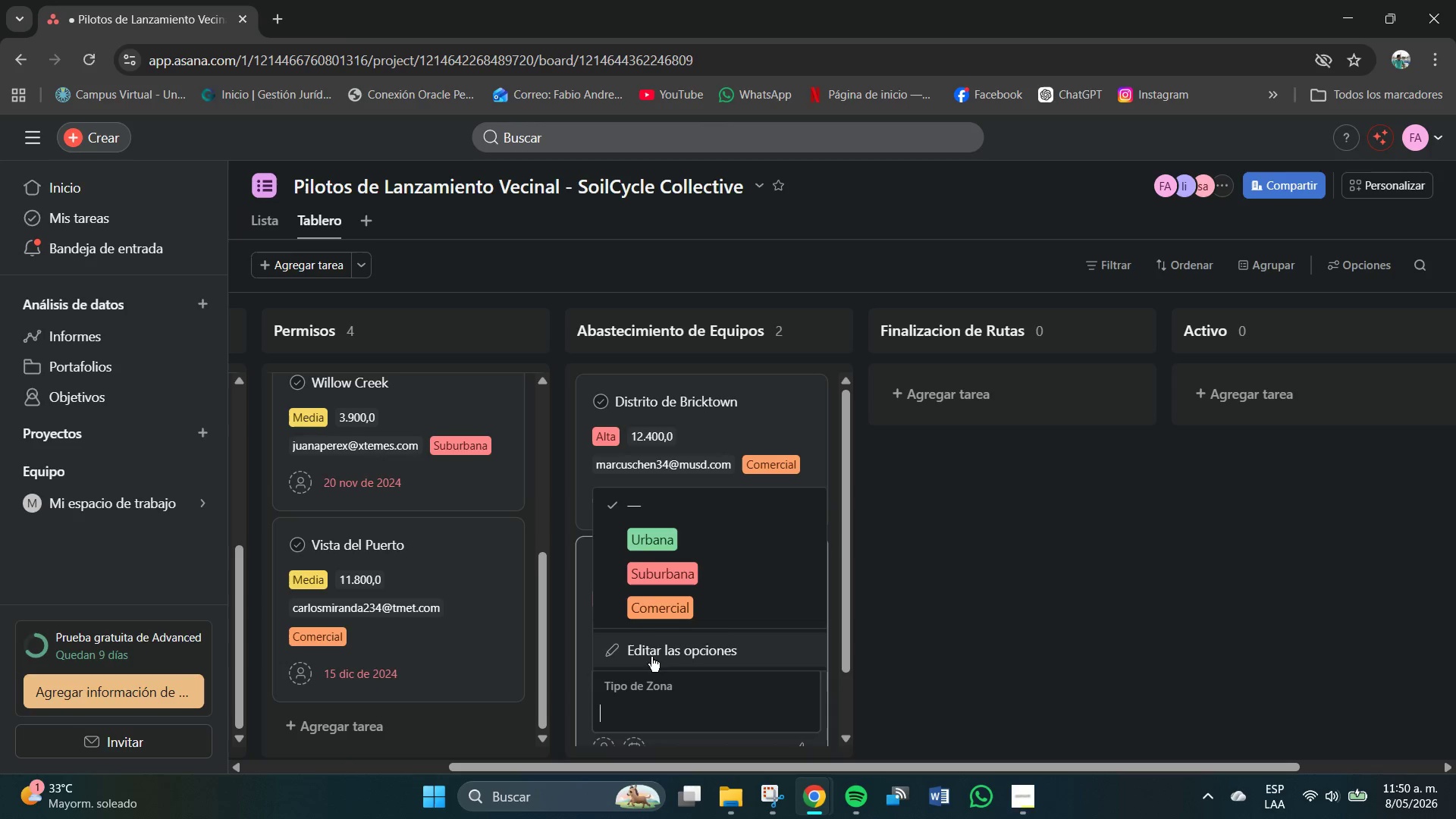 
left_click([661, 544])
 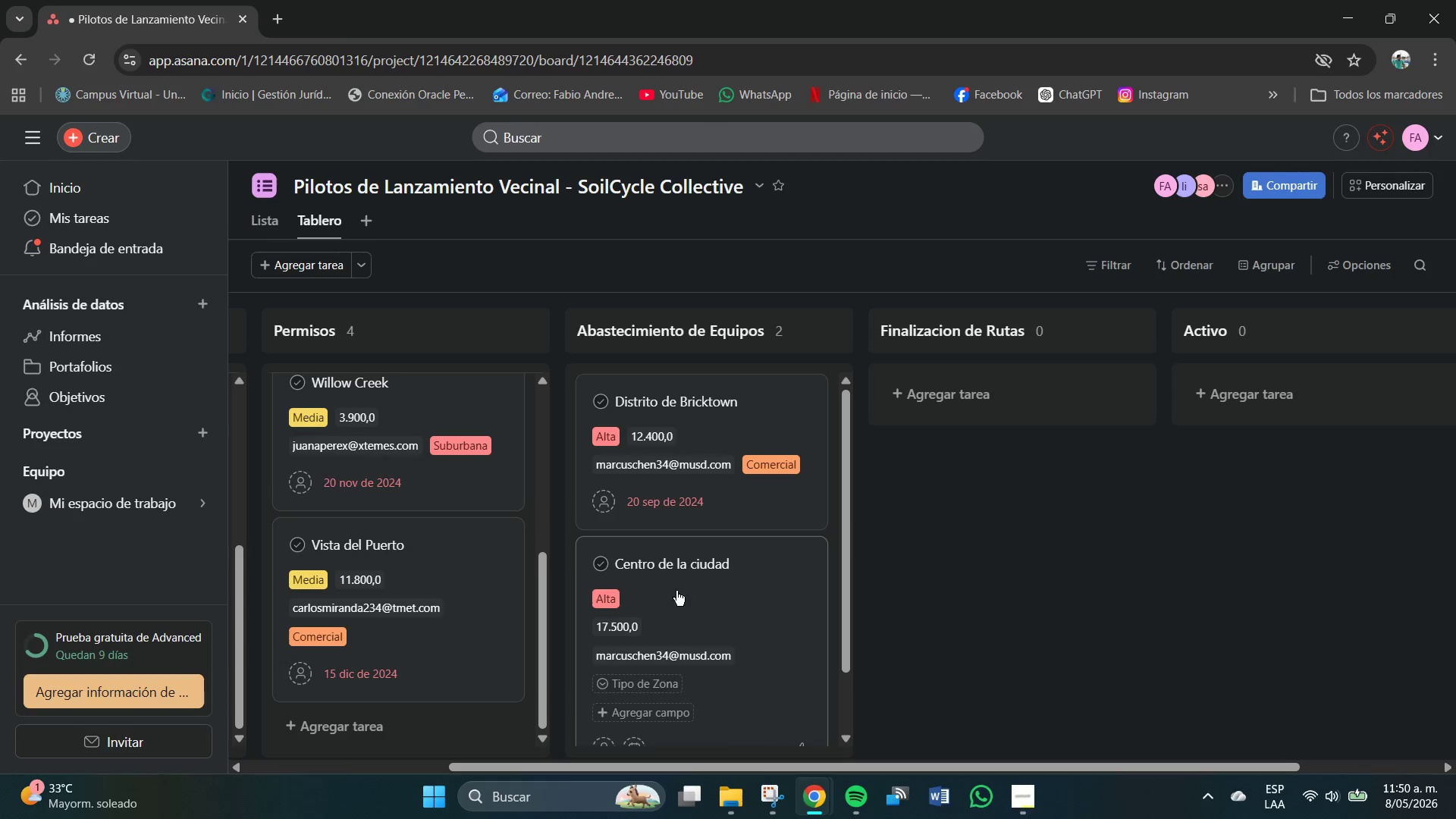 
scroll: coordinate [682, 598], scroll_direction: down, amount: 2.0
 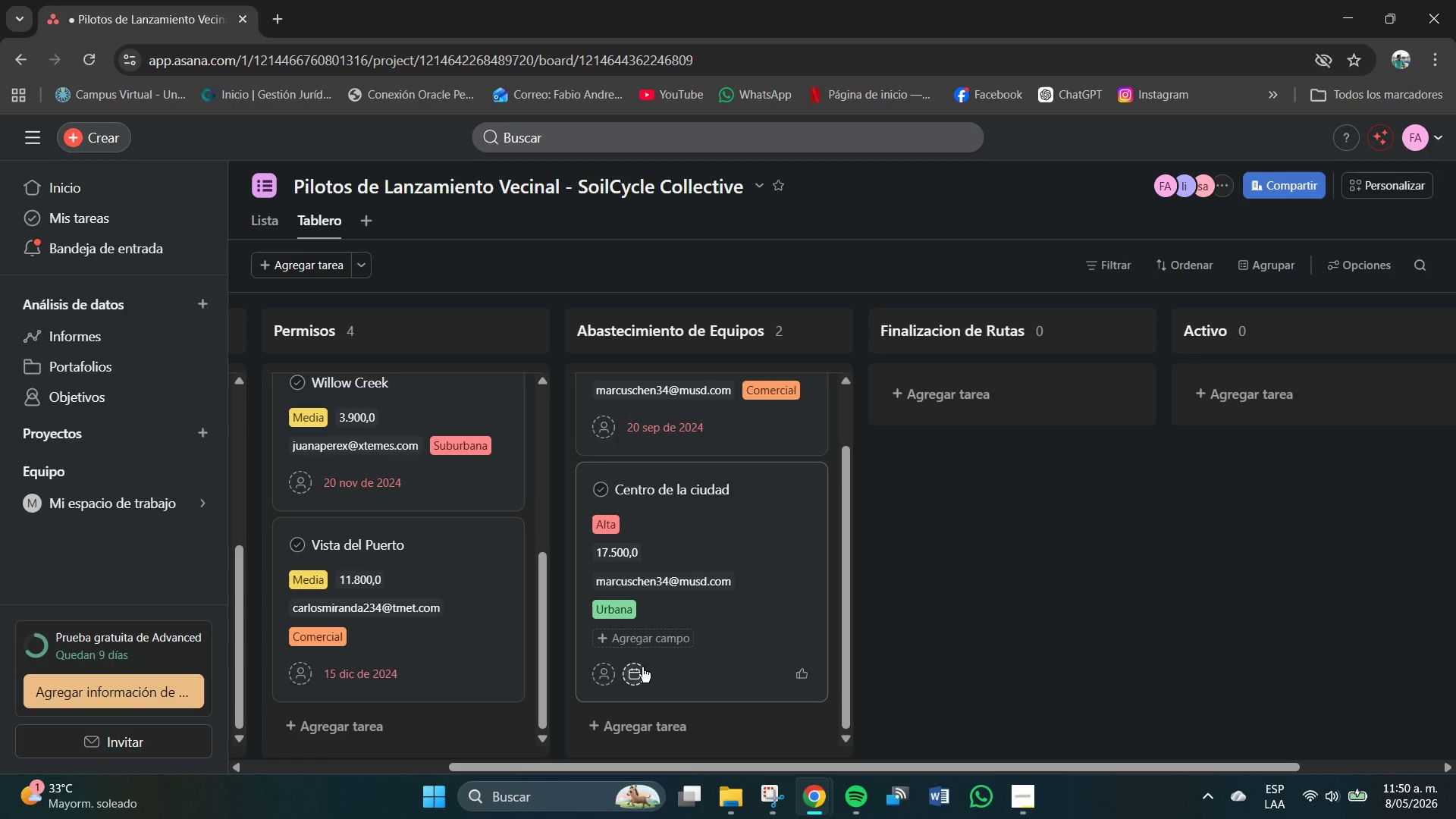 
left_click([639, 668])
 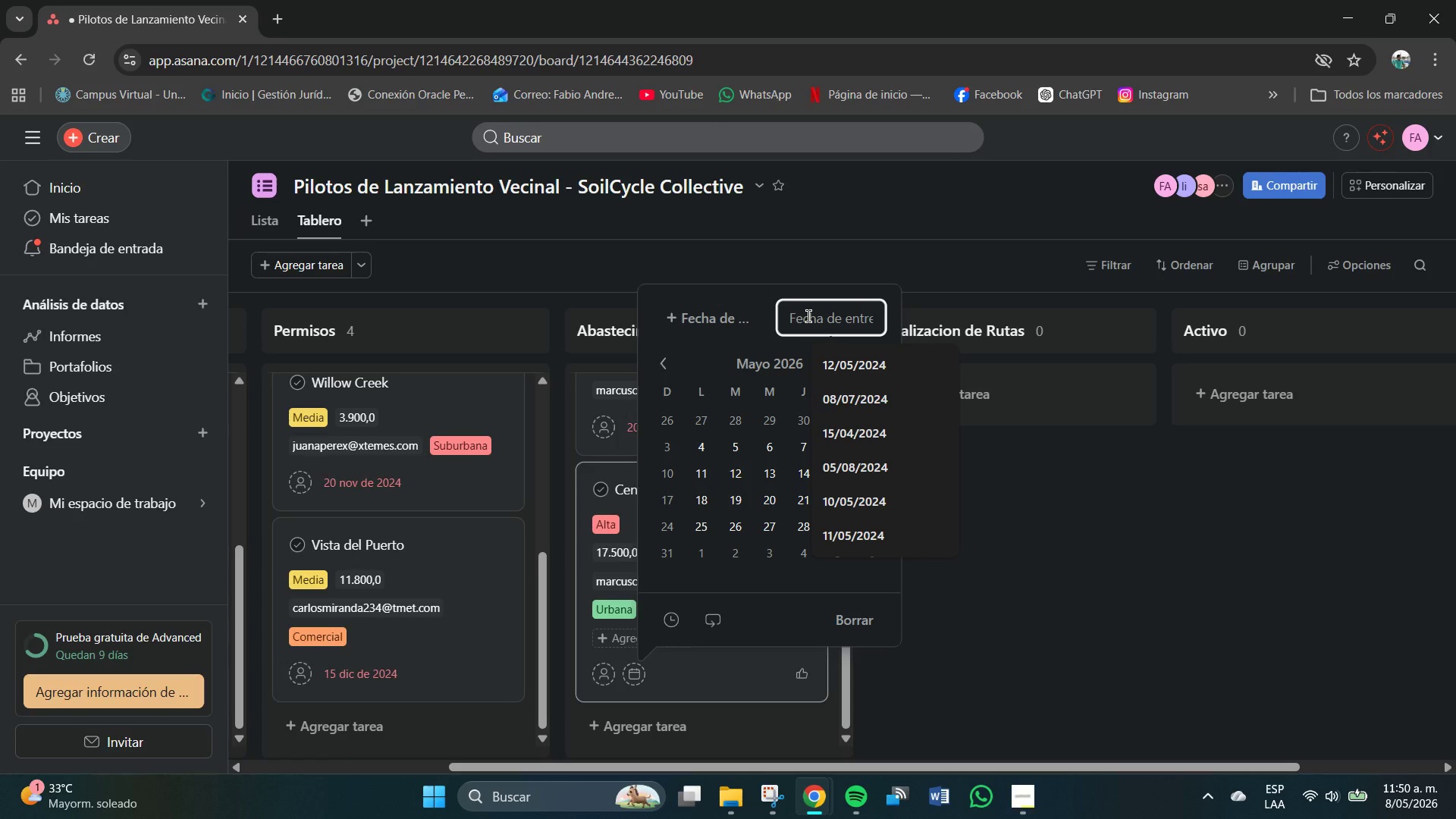 
key(Numpad3)
 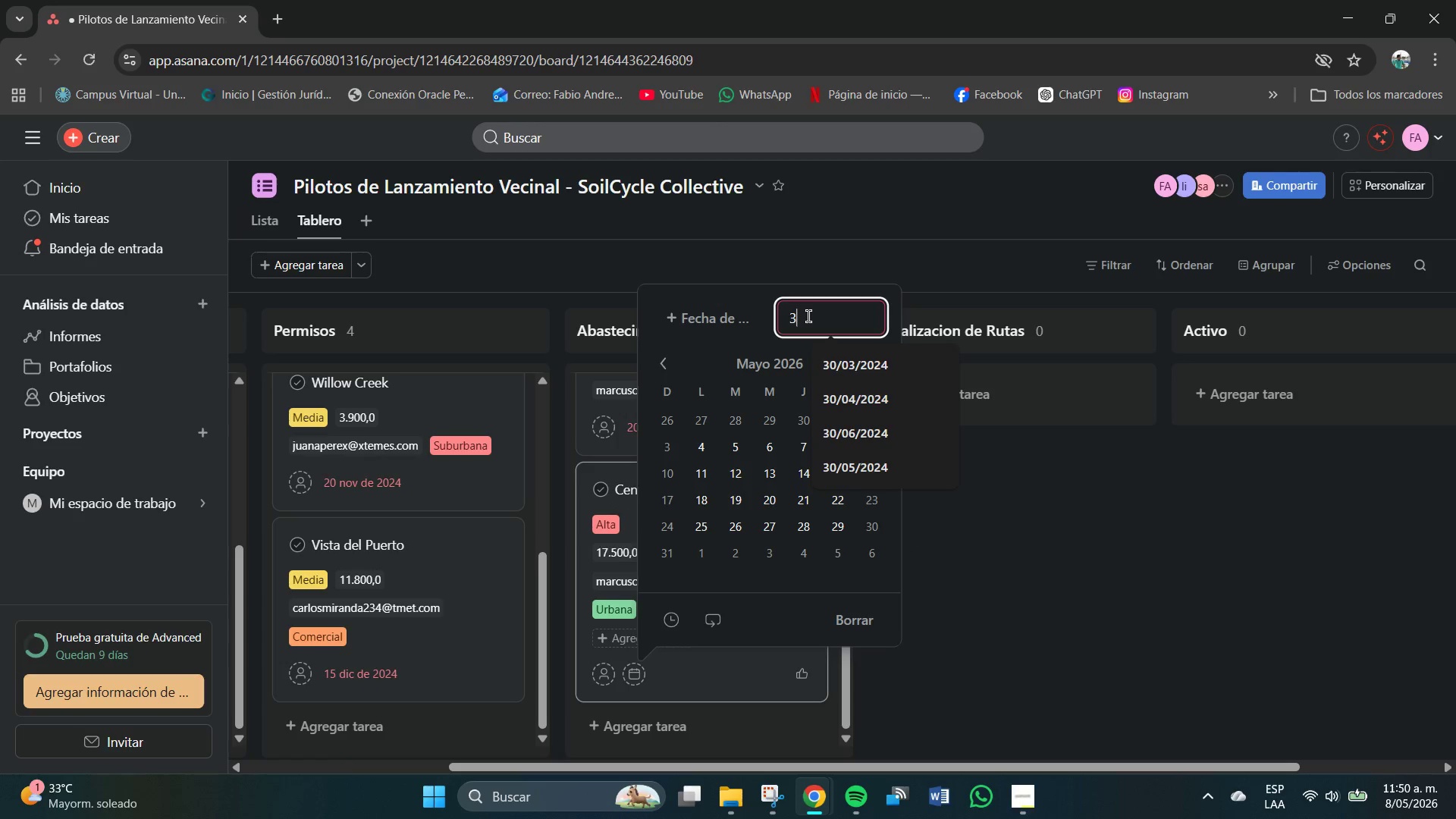 
key(Numpad0)
 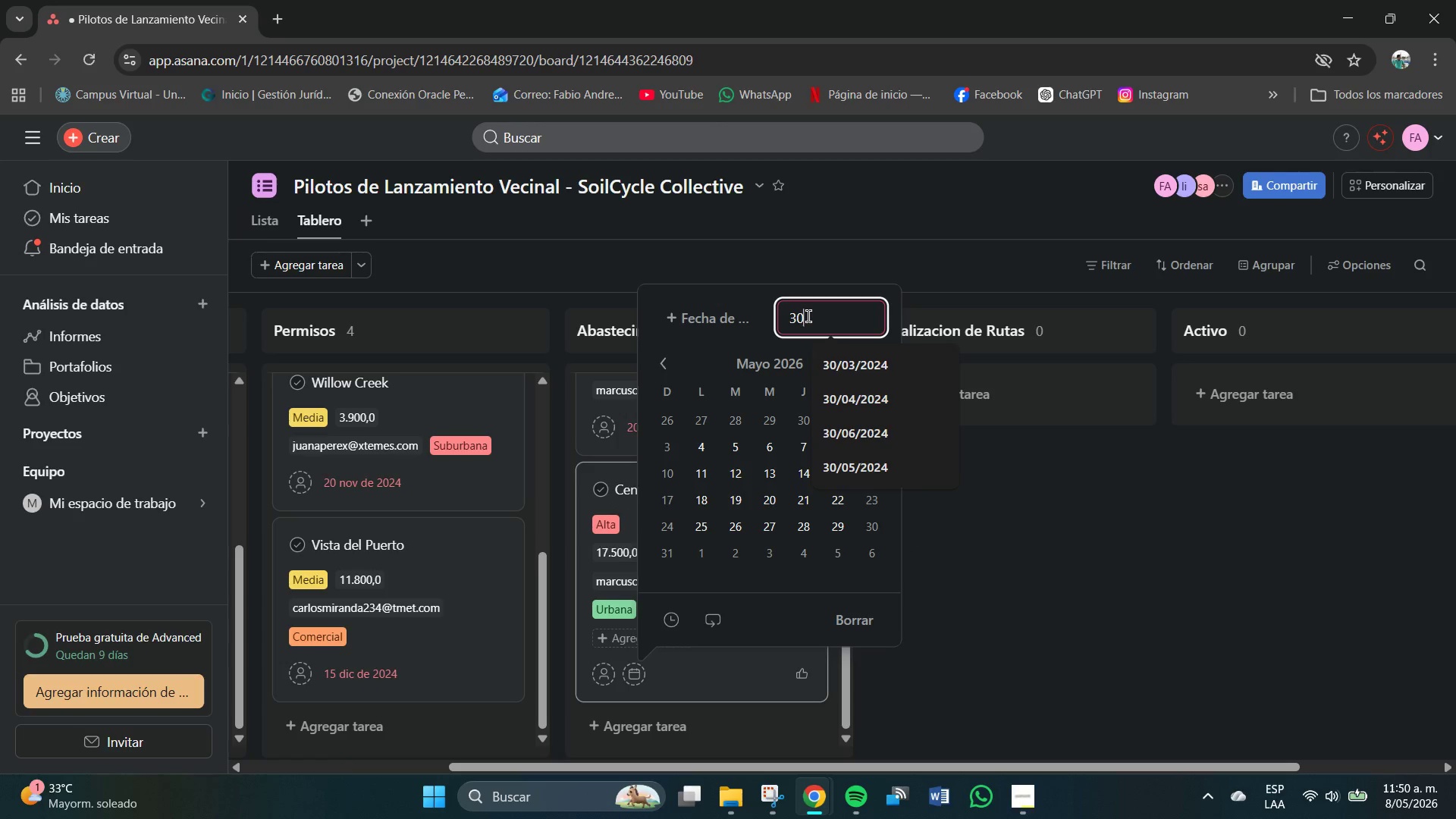 
key(Shift+7)
 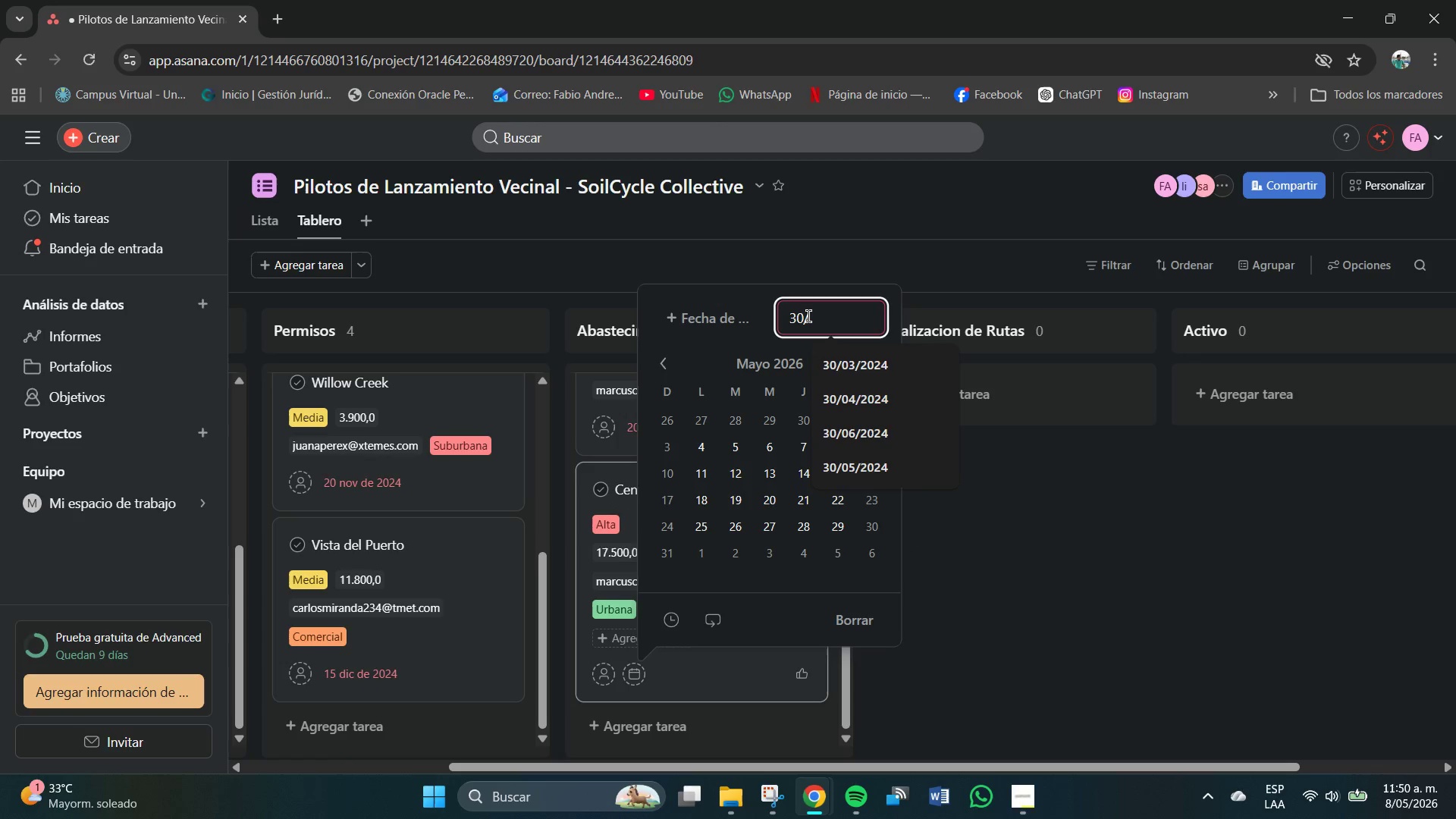 
key(Numpad0)
 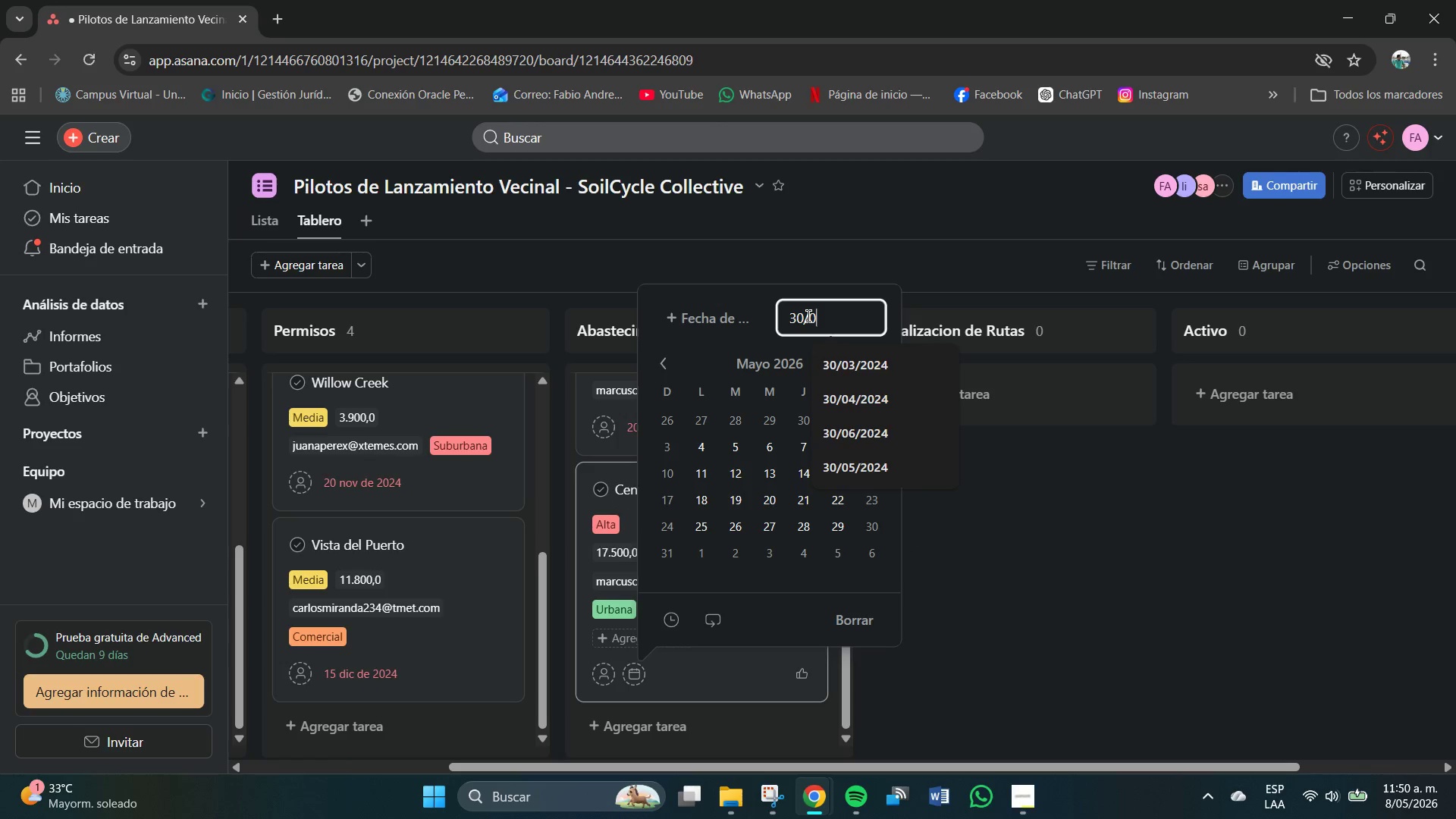 
key(Numpad9)
 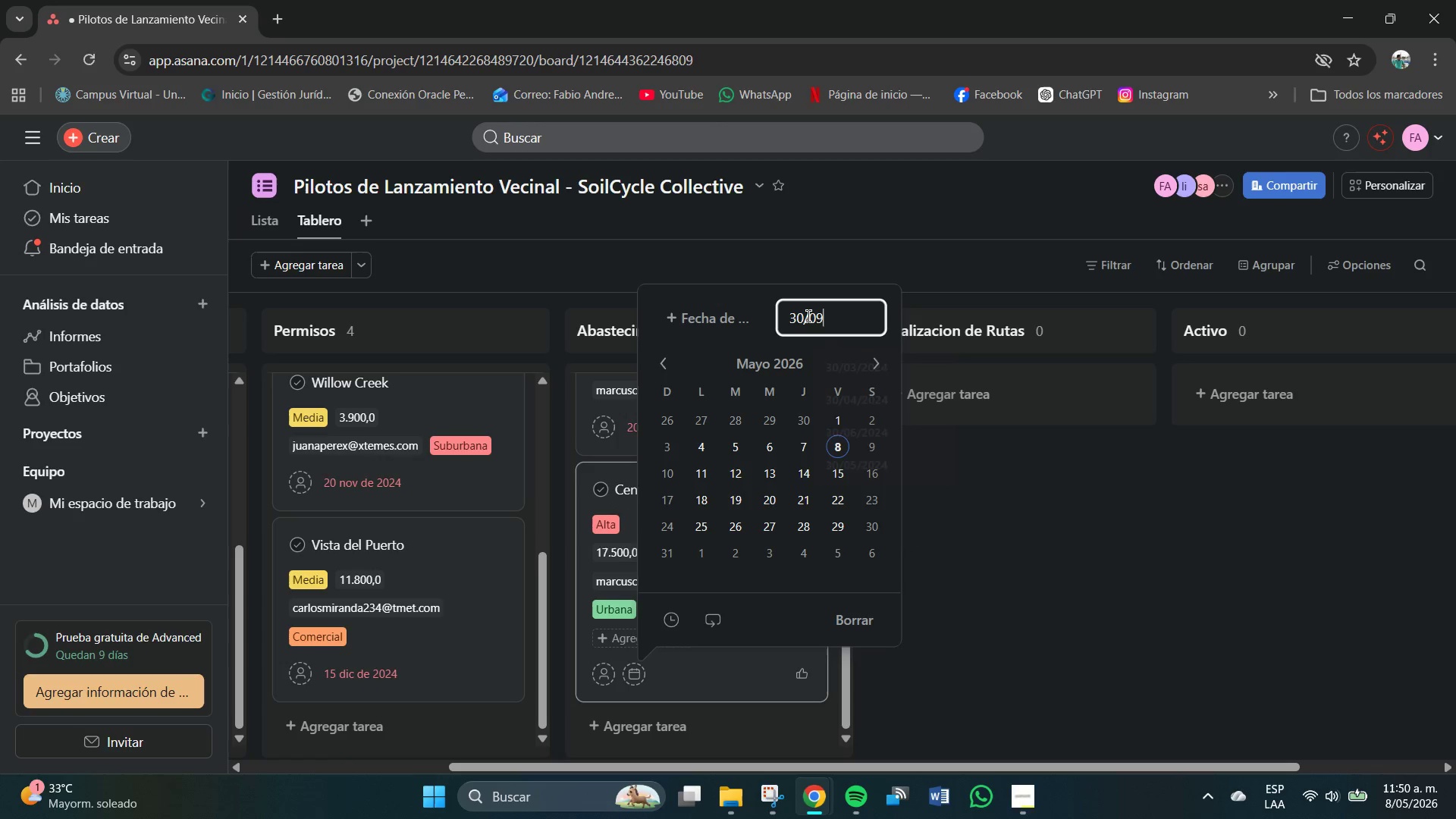 
key(Shift+7)
 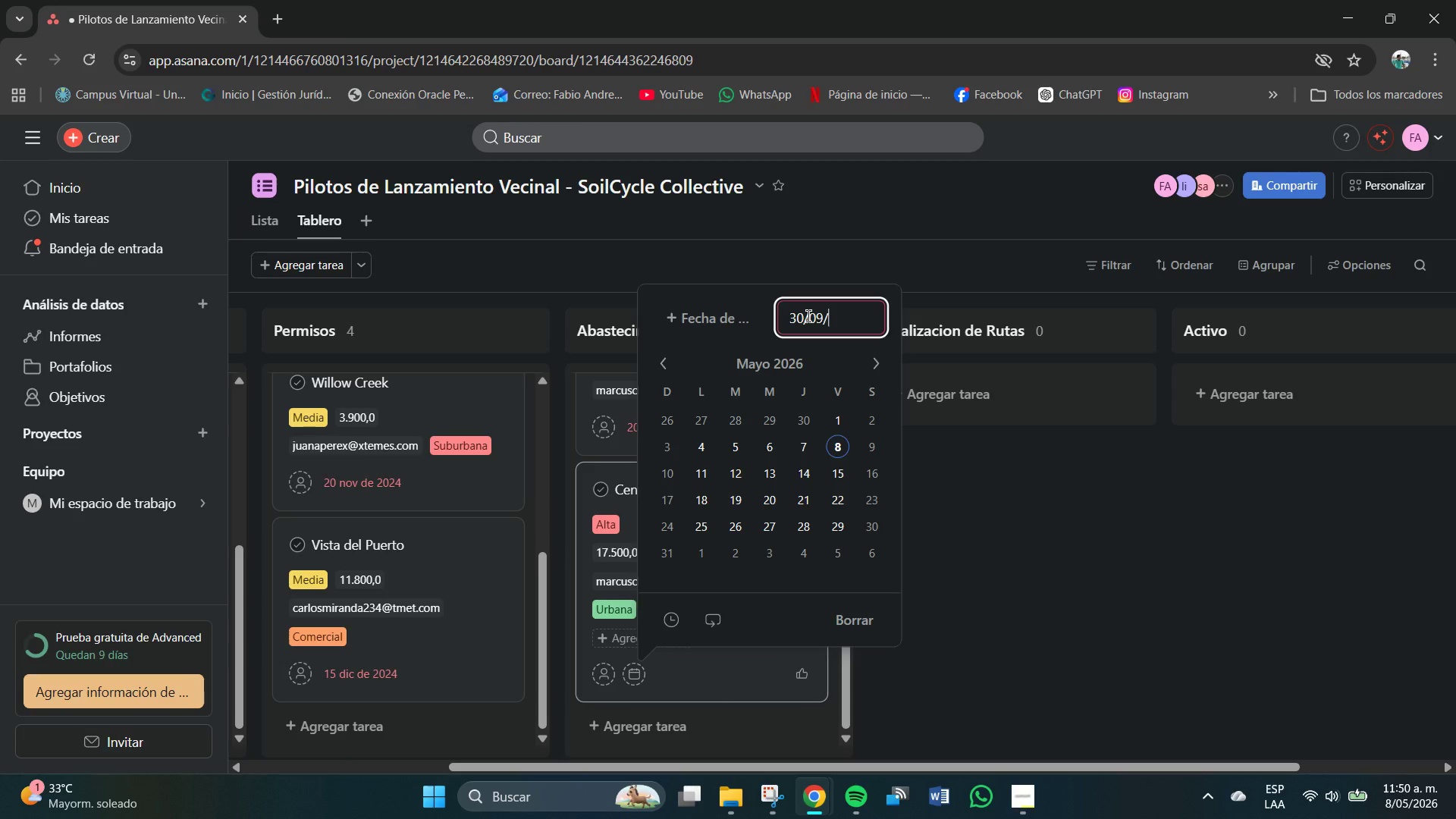 
key(Numpad2)
 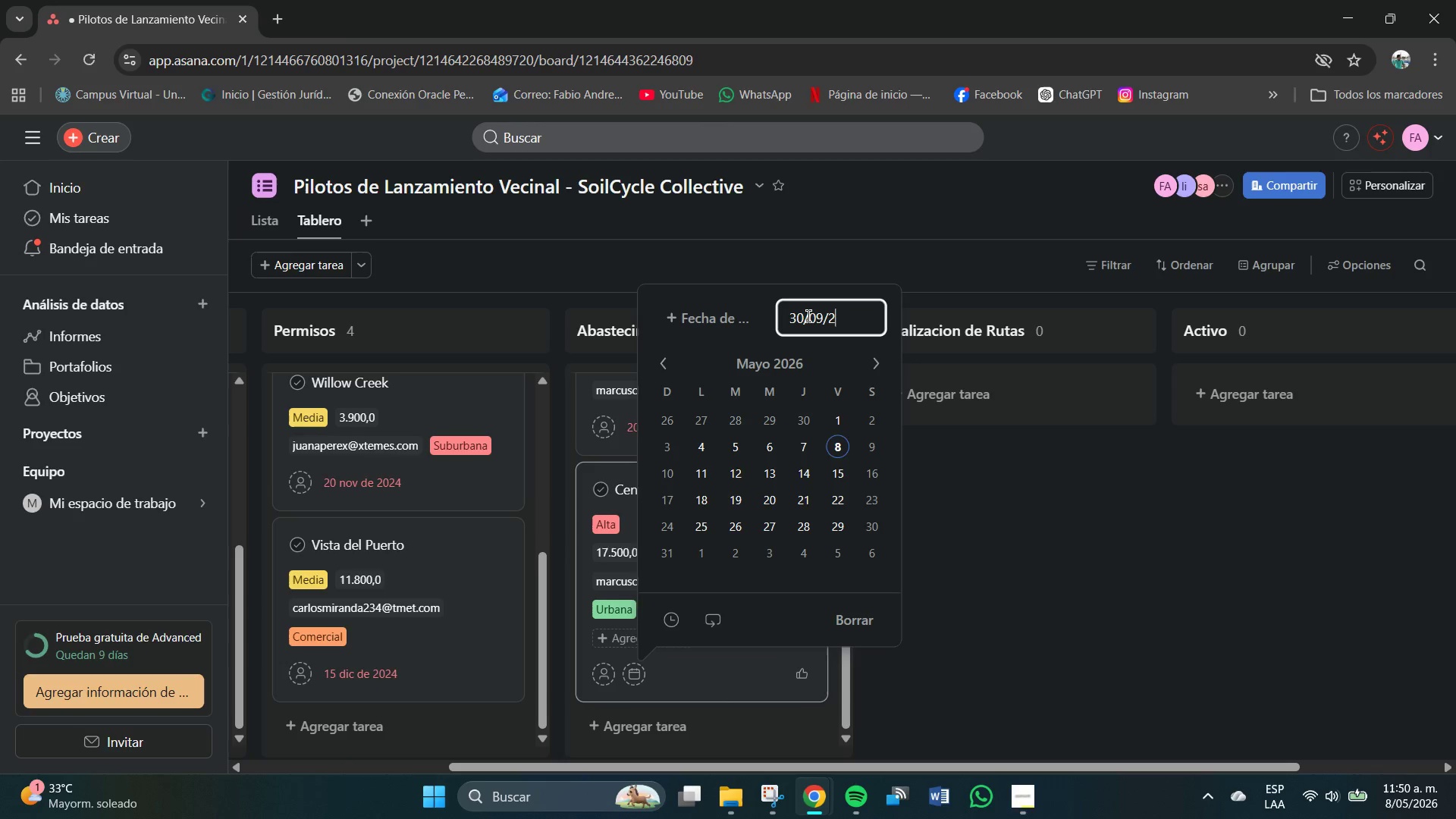 
key(Numpad0)
 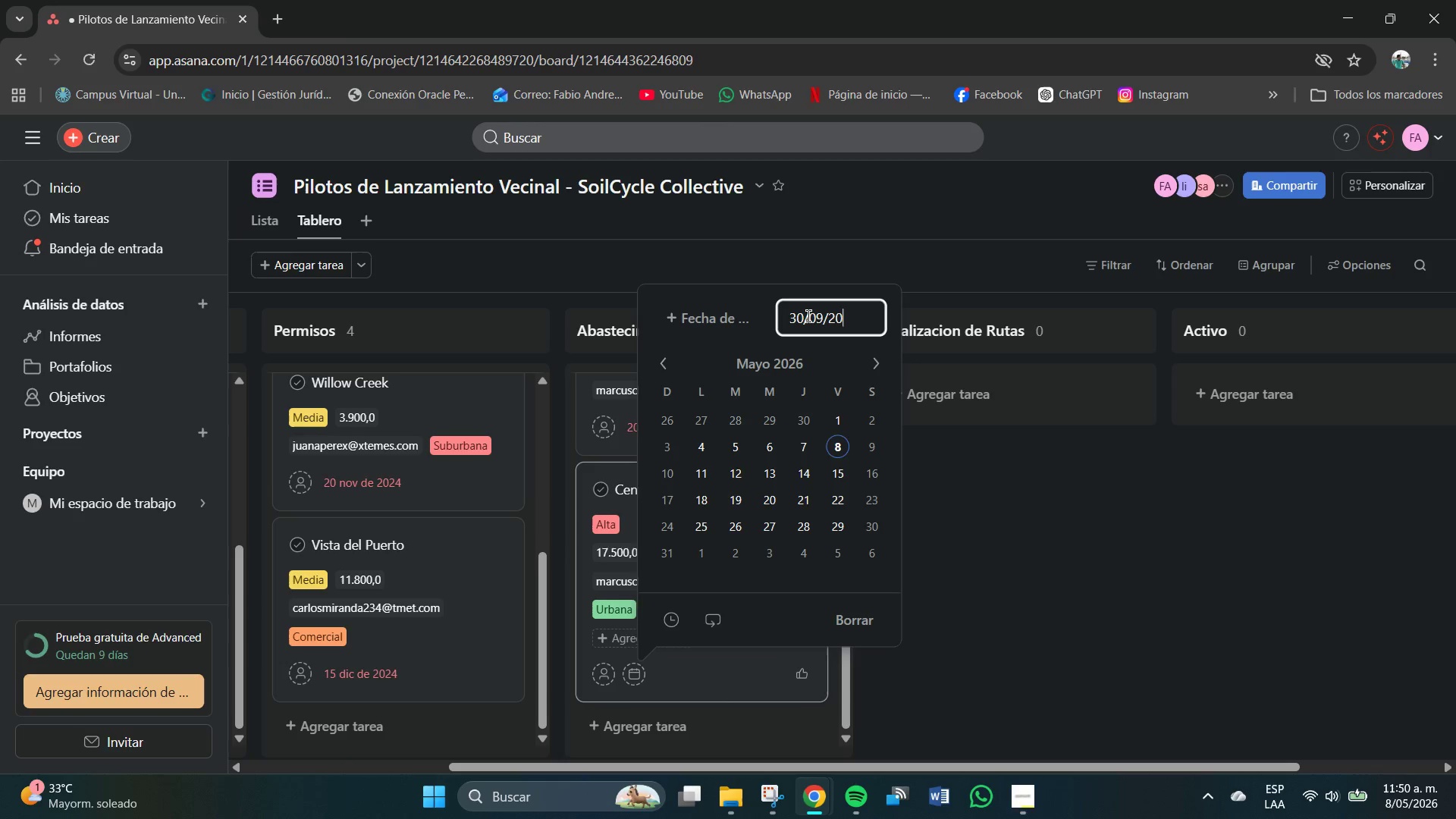 
key(Numpad2)
 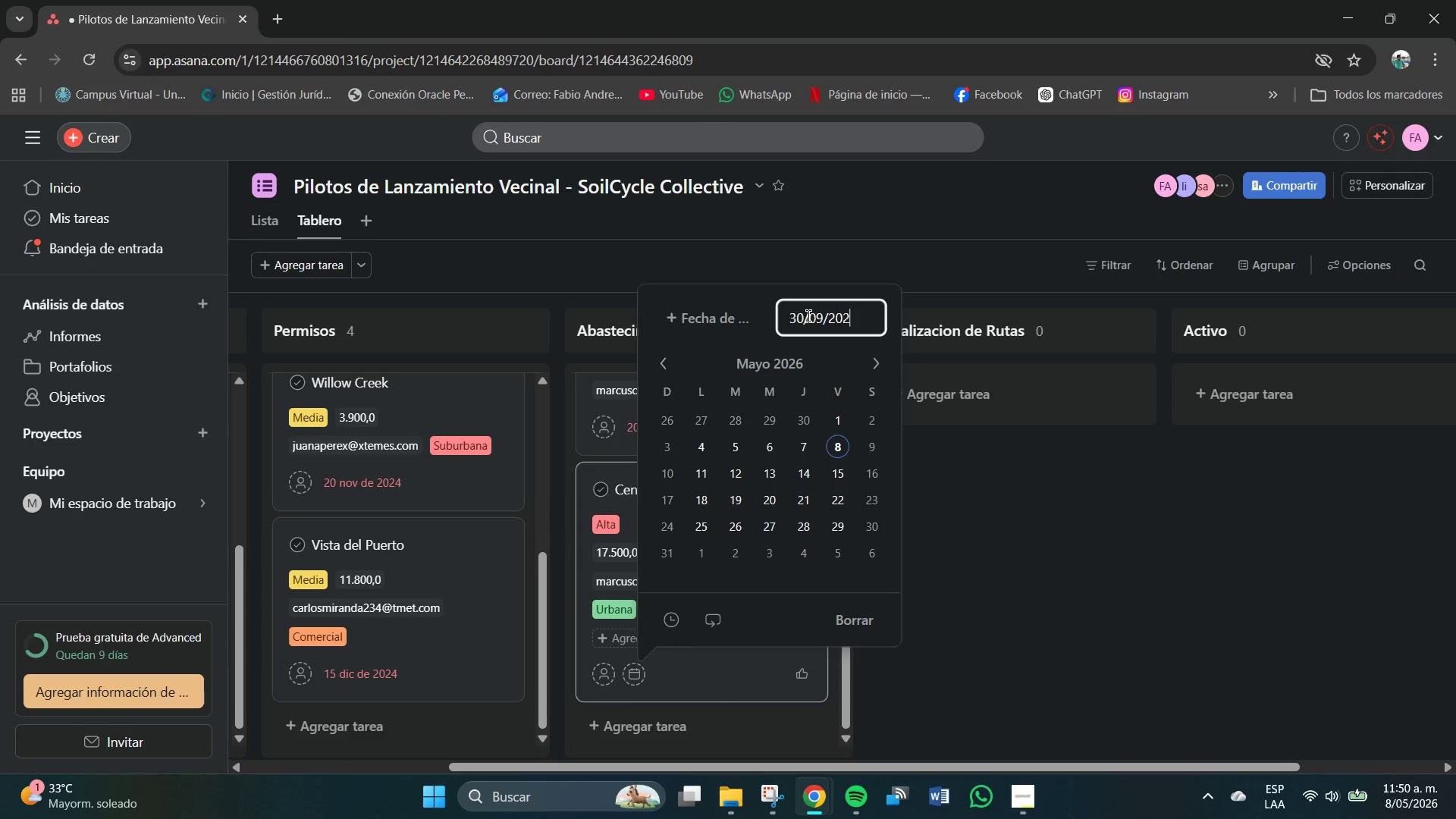 
key(Numpad4)
 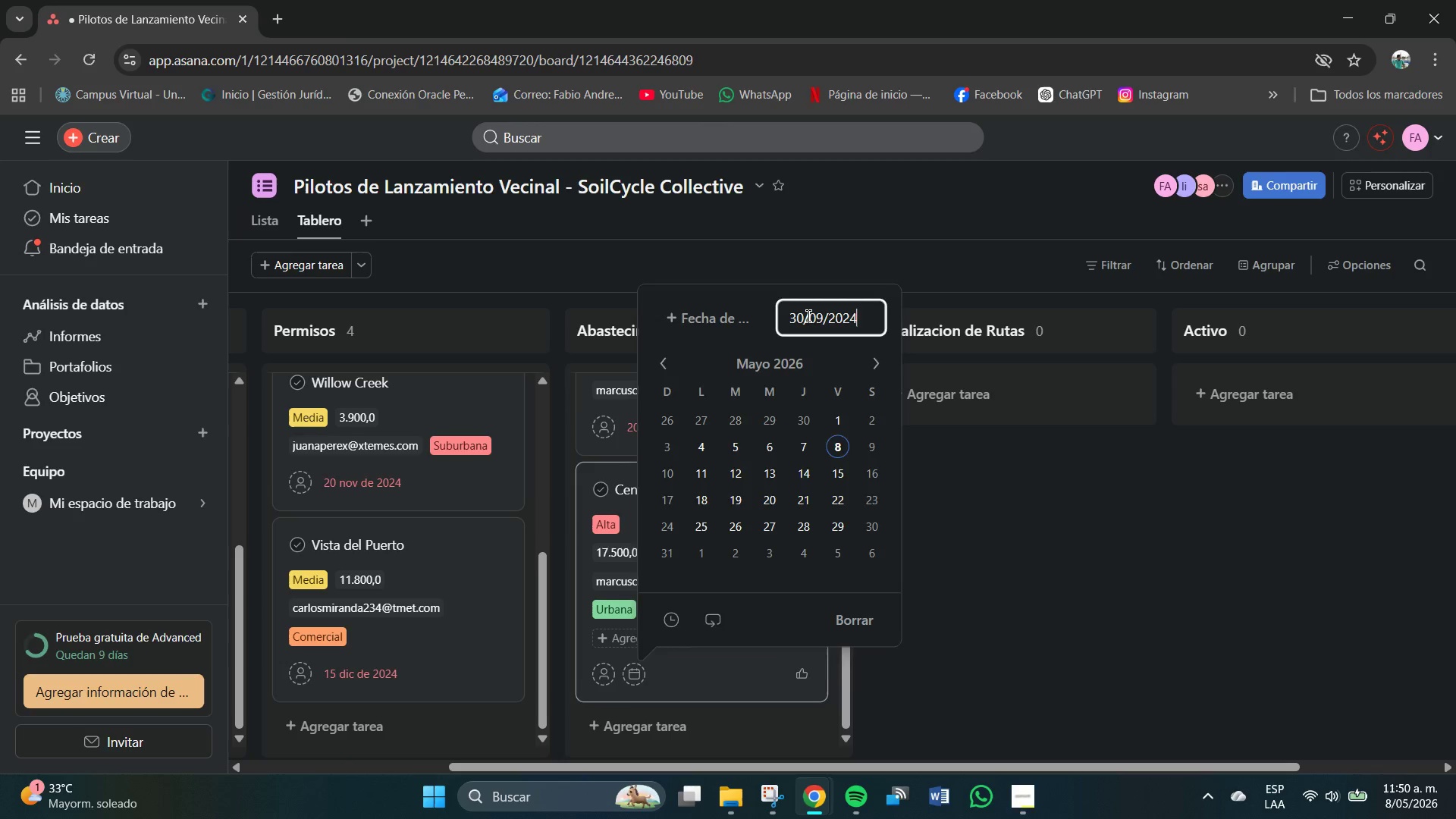 
key(NumpadEnter)
 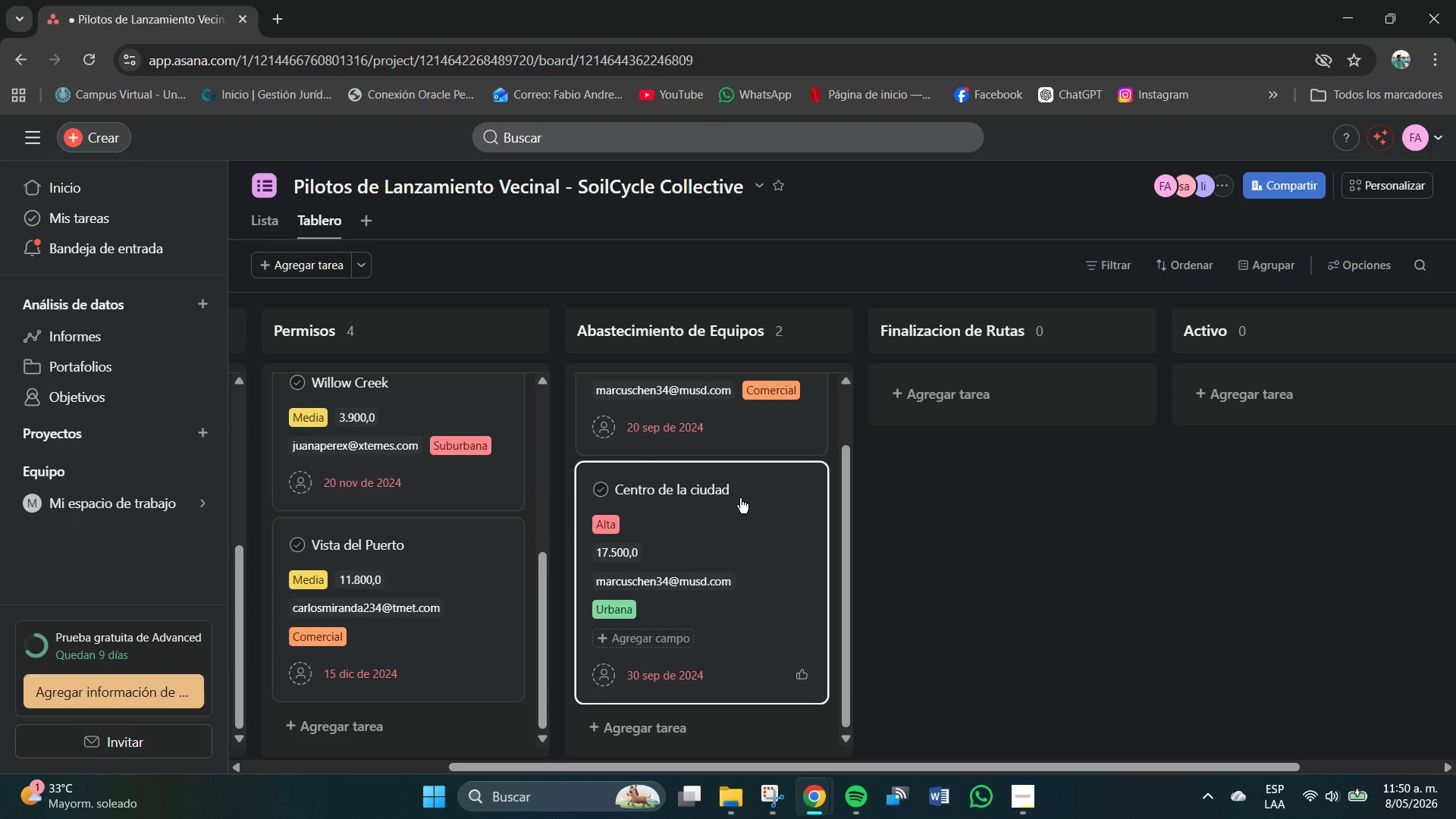 
left_click([742, 497])
 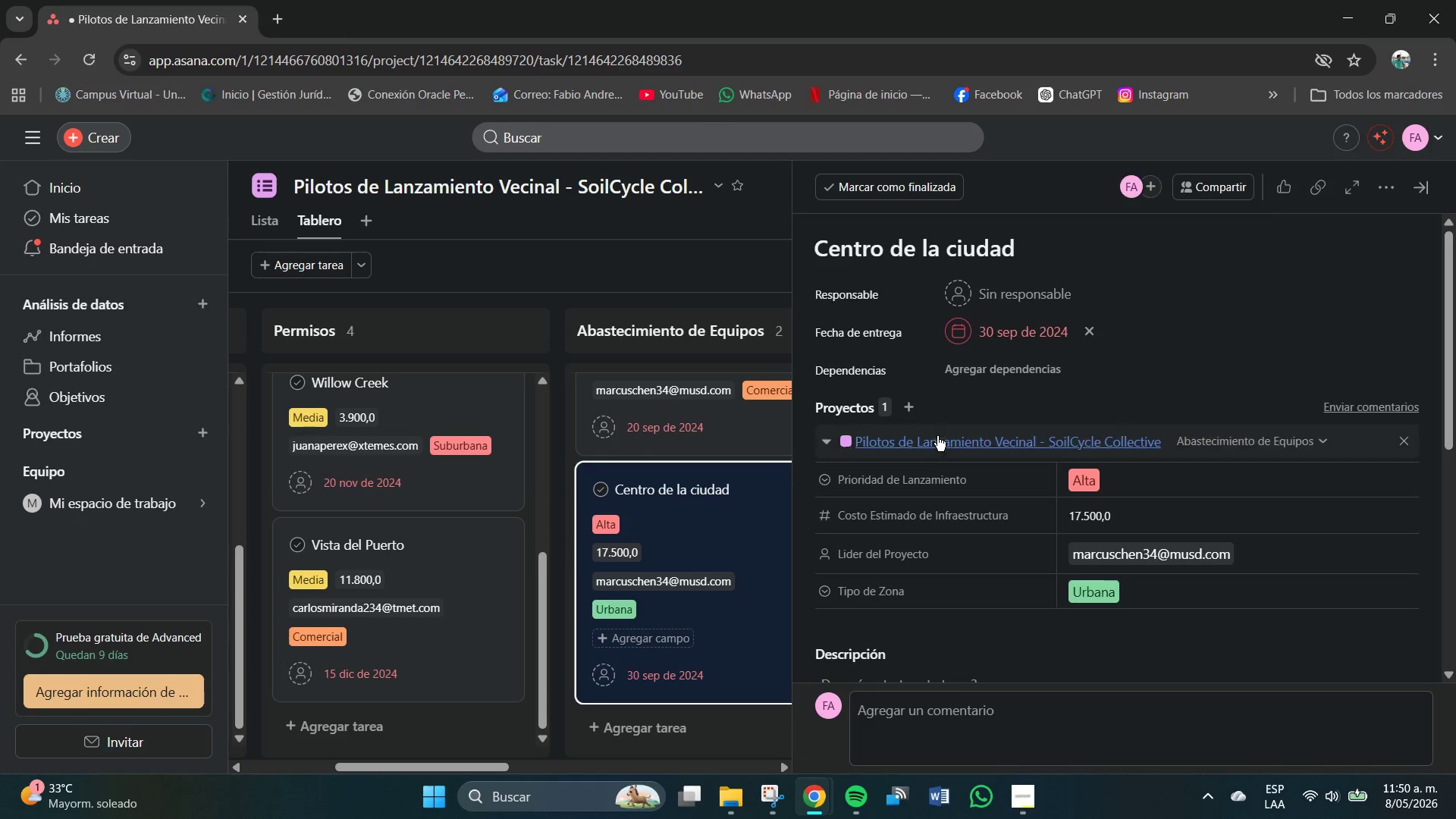 
scroll: coordinate [968, 430], scroll_direction: down, amount: 2.0
 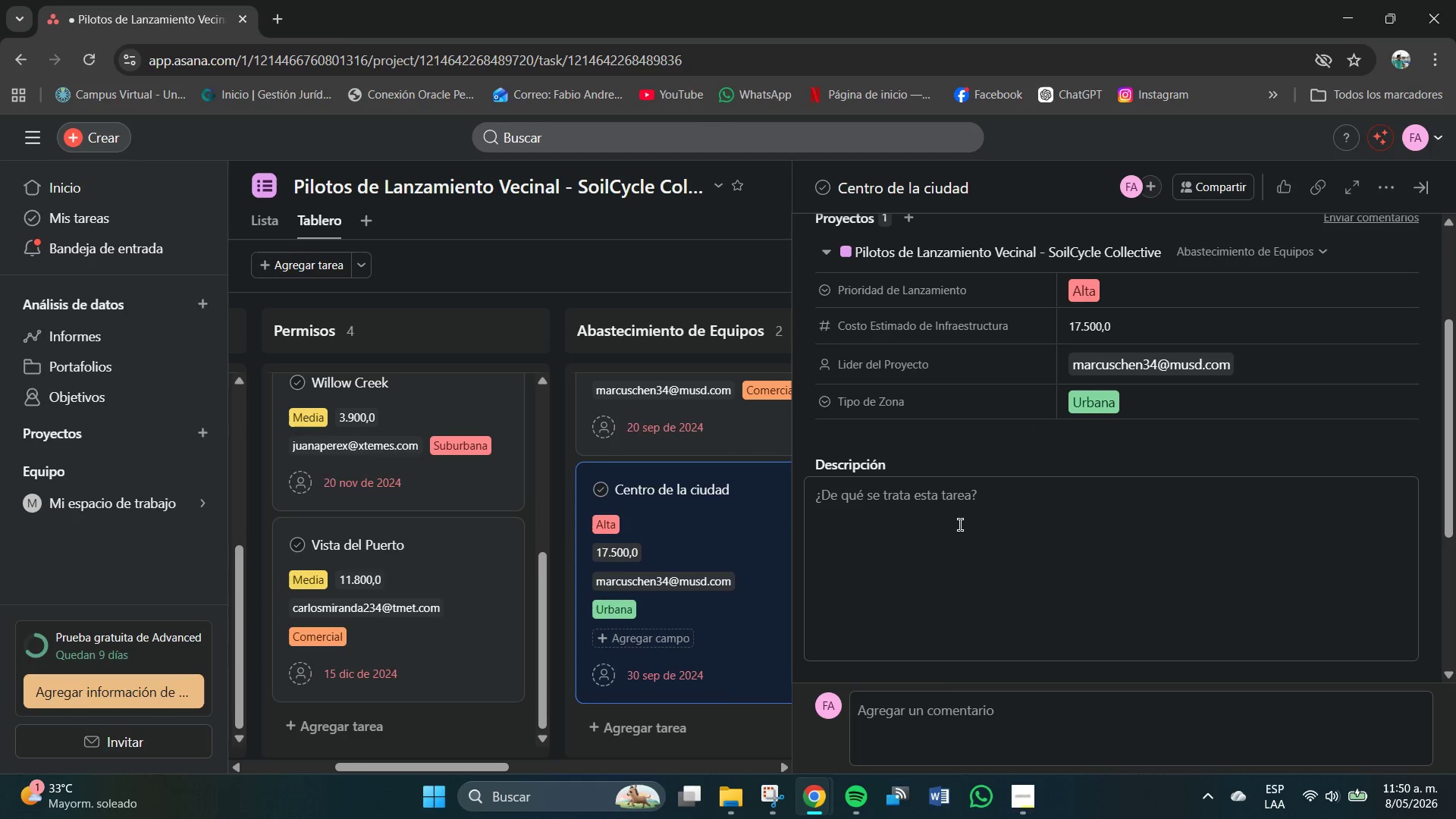 
left_click([951, 523])
 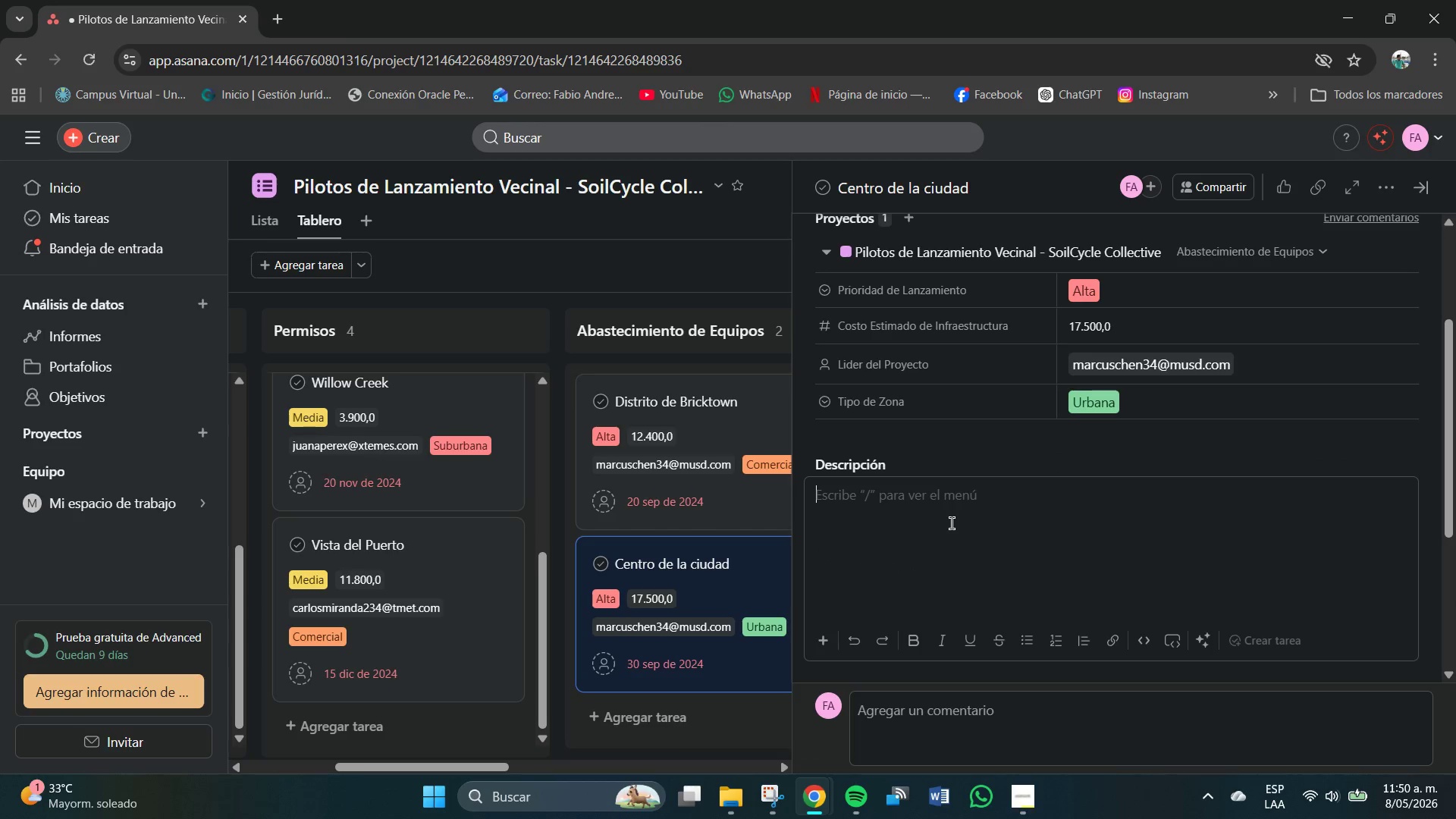 
type(Hogares p)
key(Backspace)
type(r)
key(Backspace)
type(proyectados> 600 . Coordinador principal )
key(Backspace)
type(> Maec)
key(Backspace)
key(Backspace)
type(rci)
key(Backspace)
type(us Chen)
 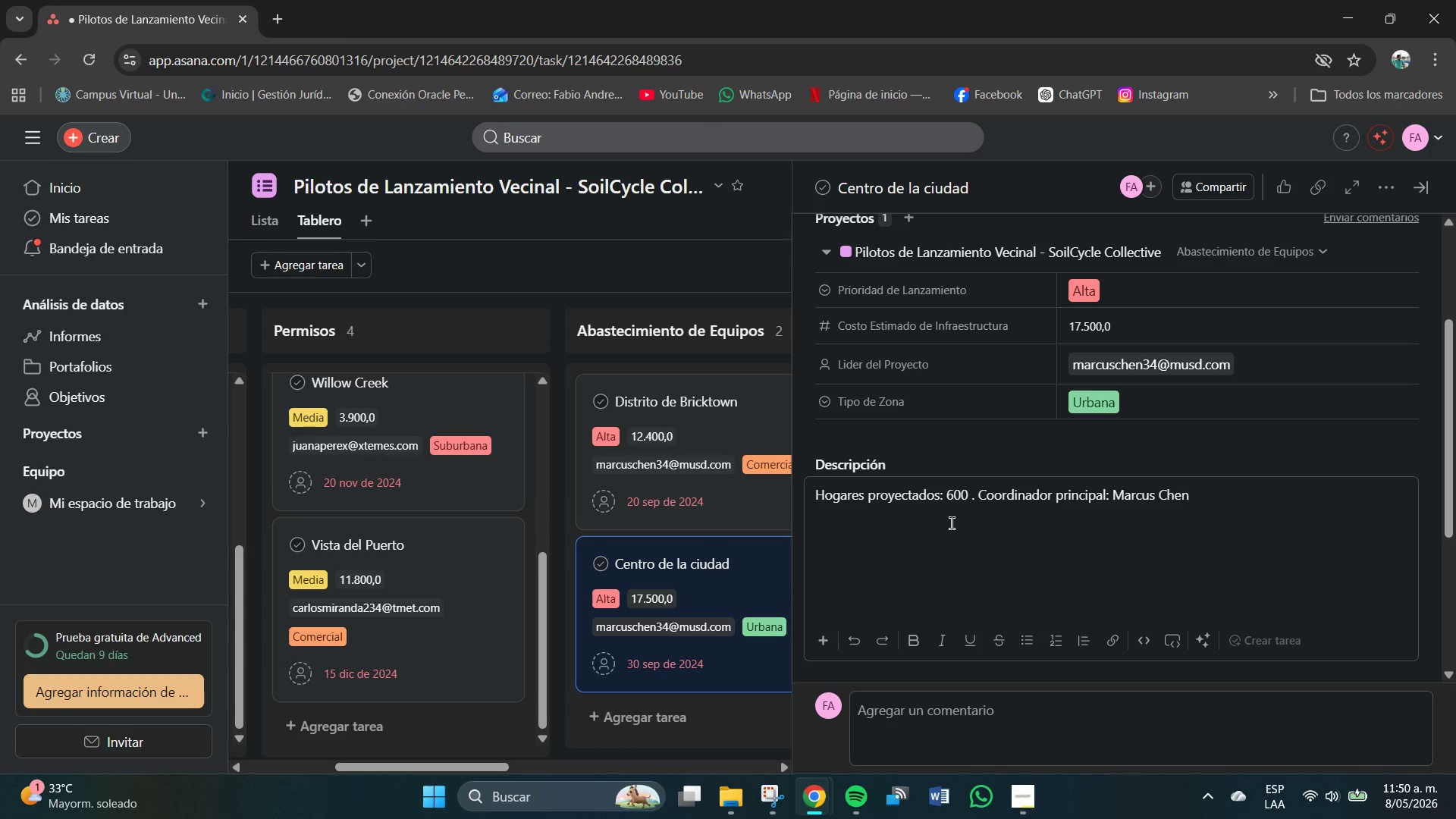 
key(Period)
 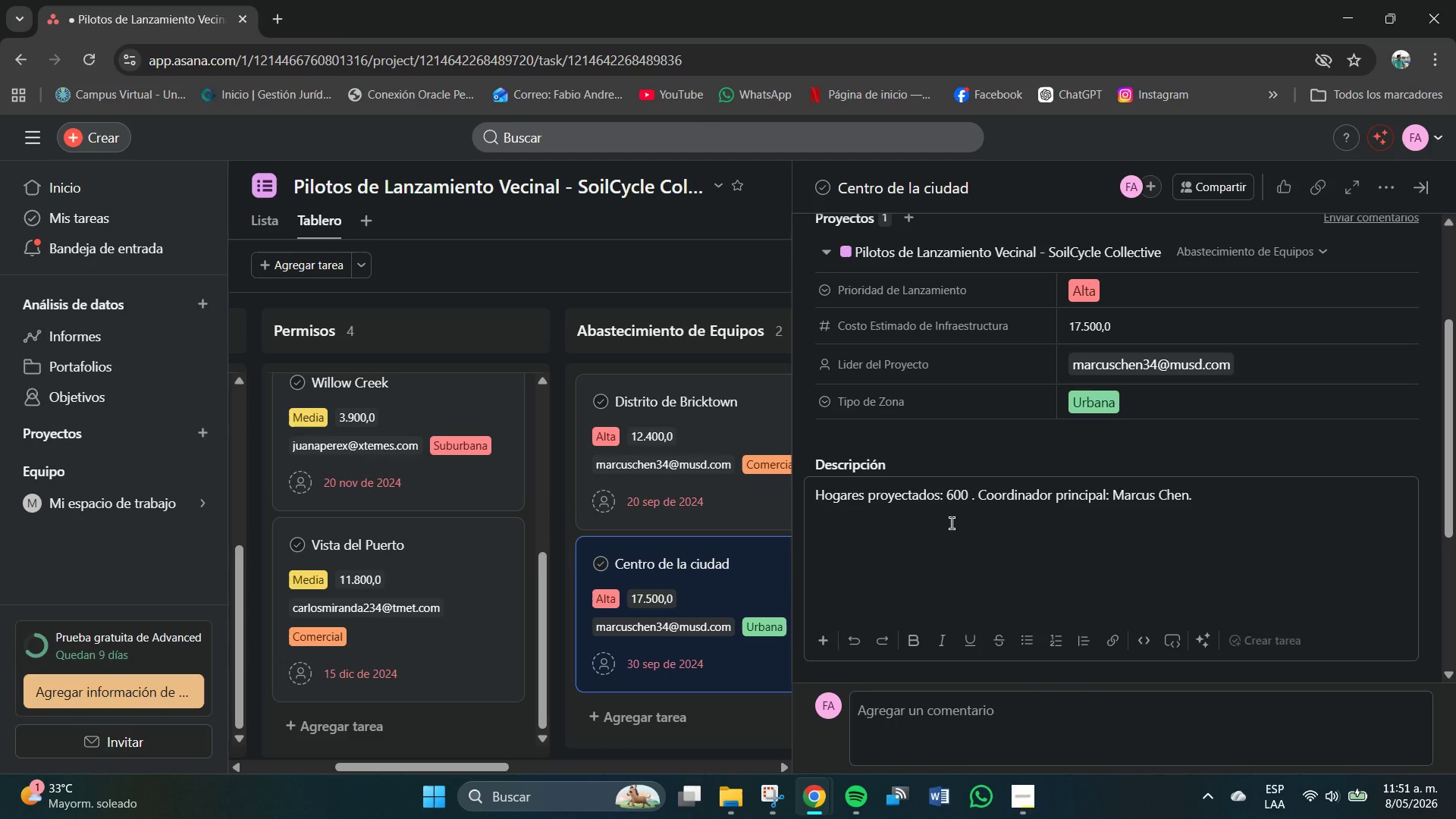 
key(Backspace)
 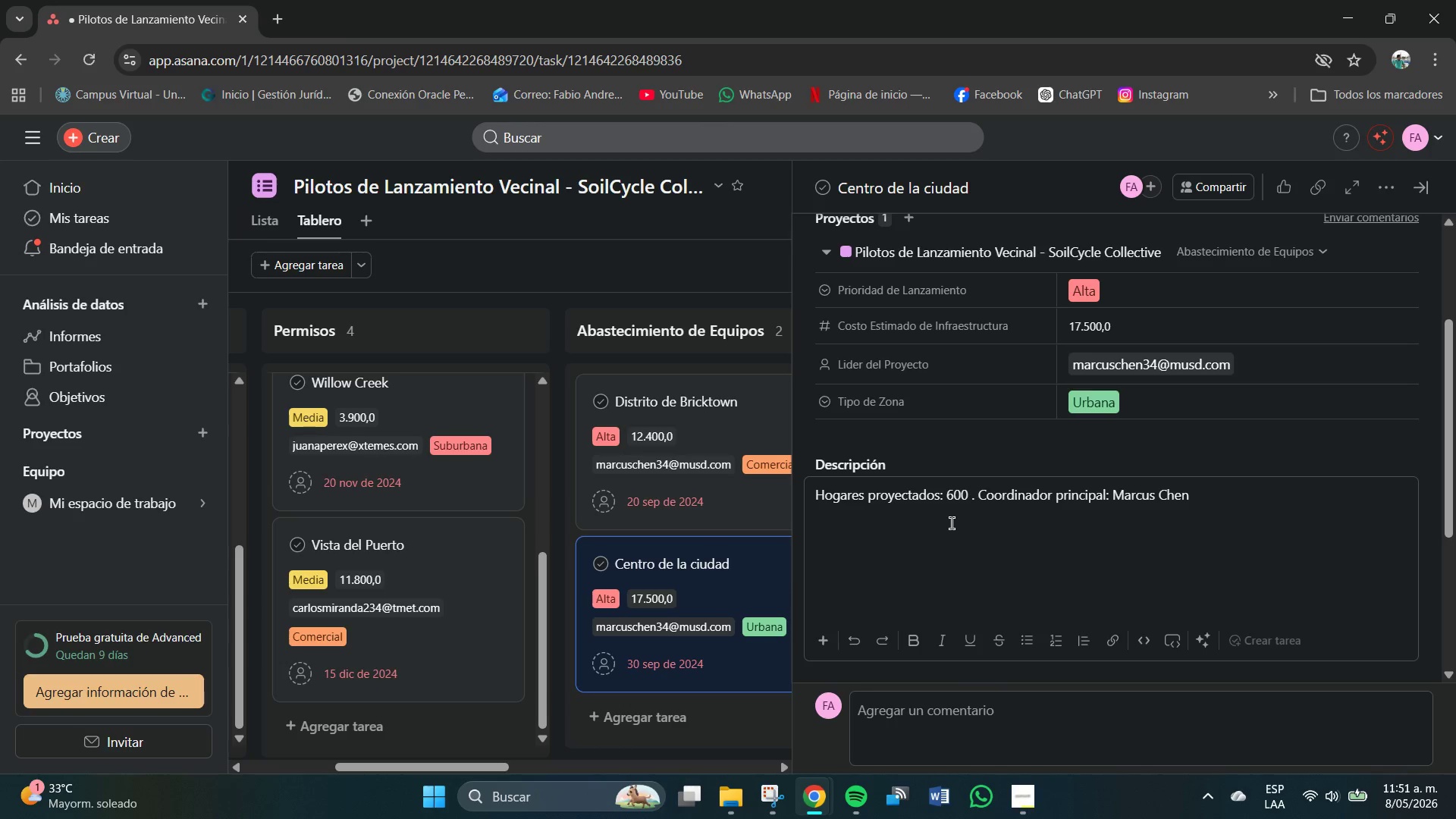 
key(Period)
 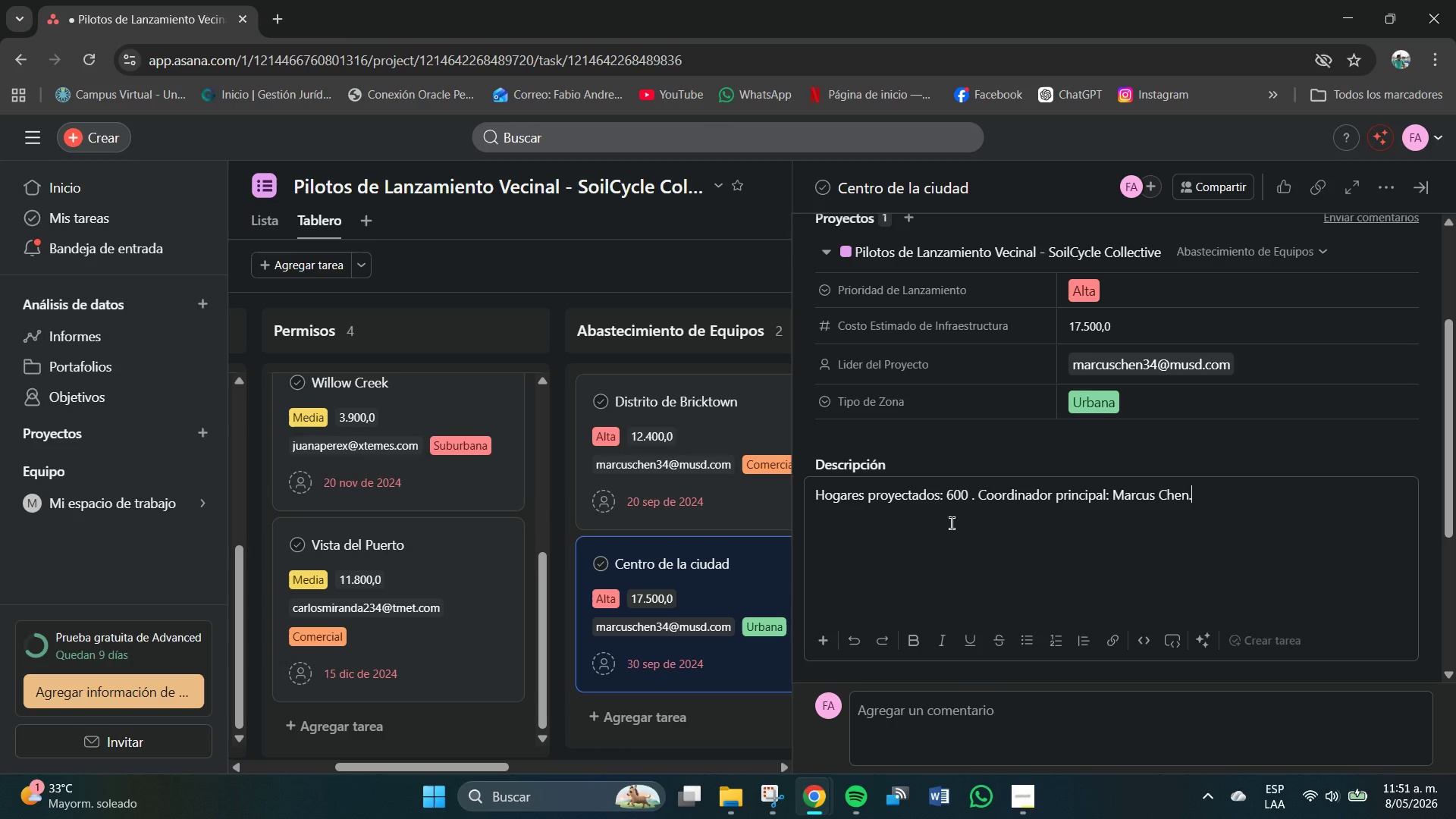 
key(Enter)
 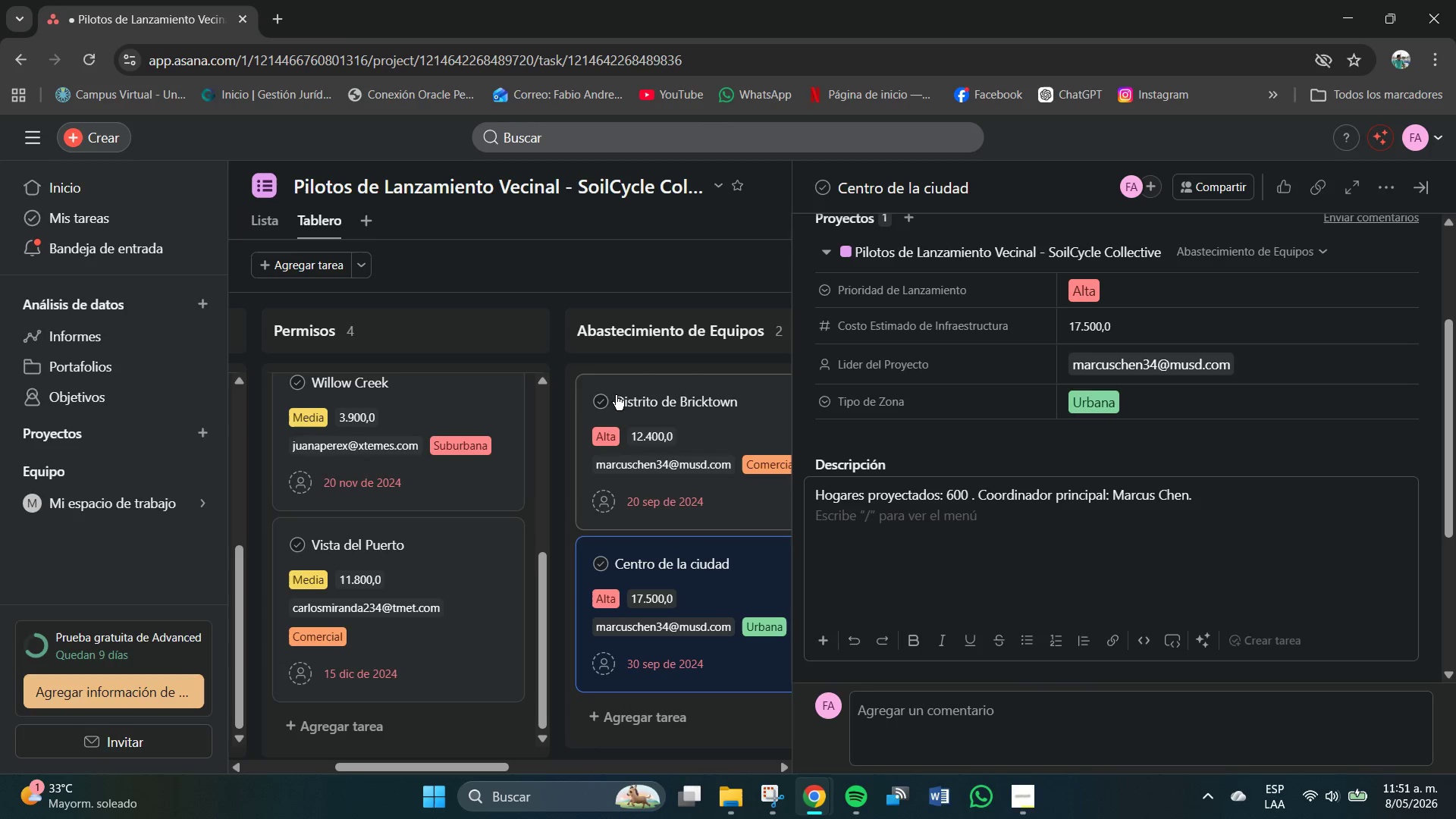 
left_click([689, 257])
 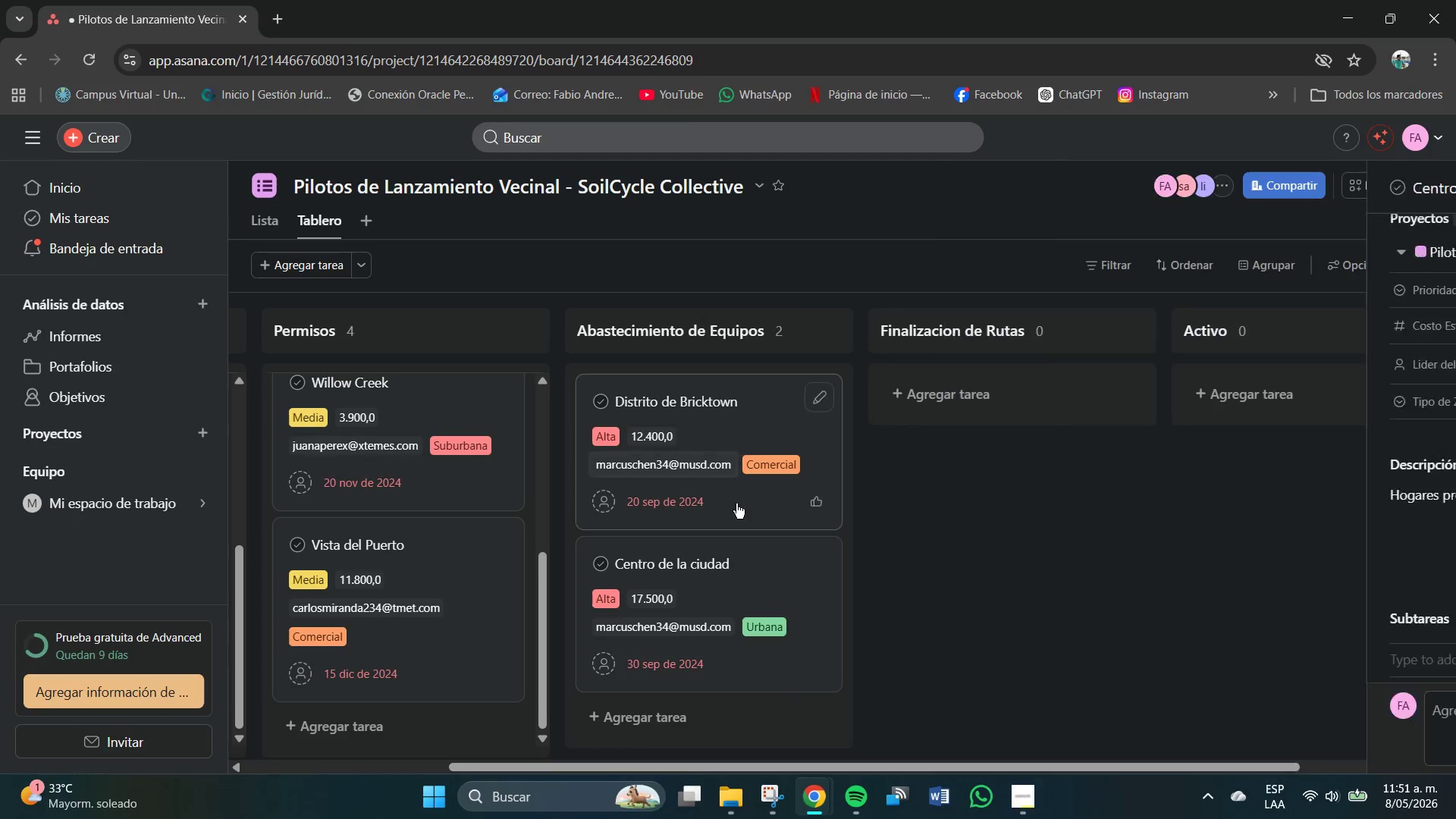 
scroll: coordinate [728, 595], scroll_direction: down, amount: 5.0
 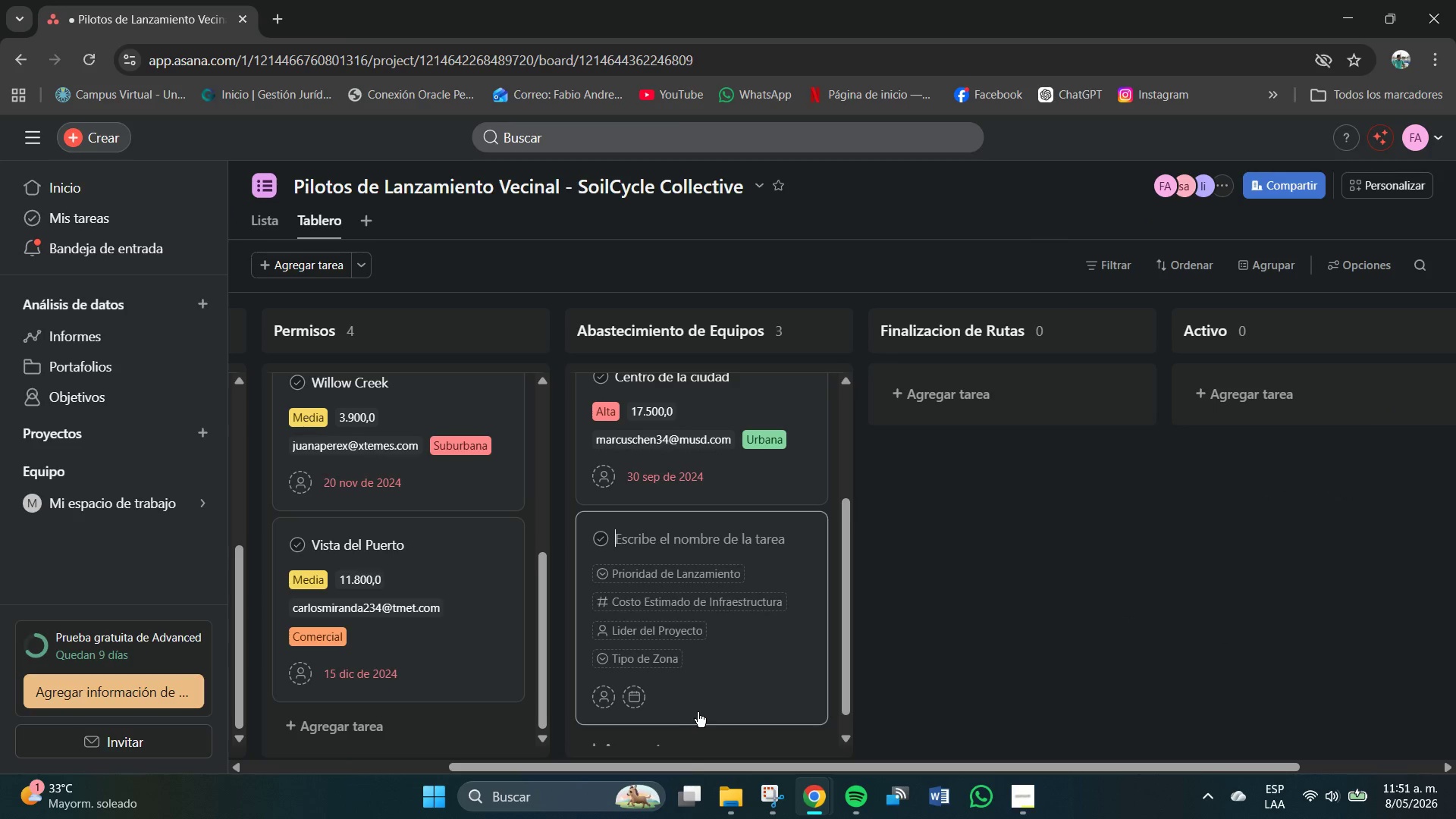 
type(Stonegate)
 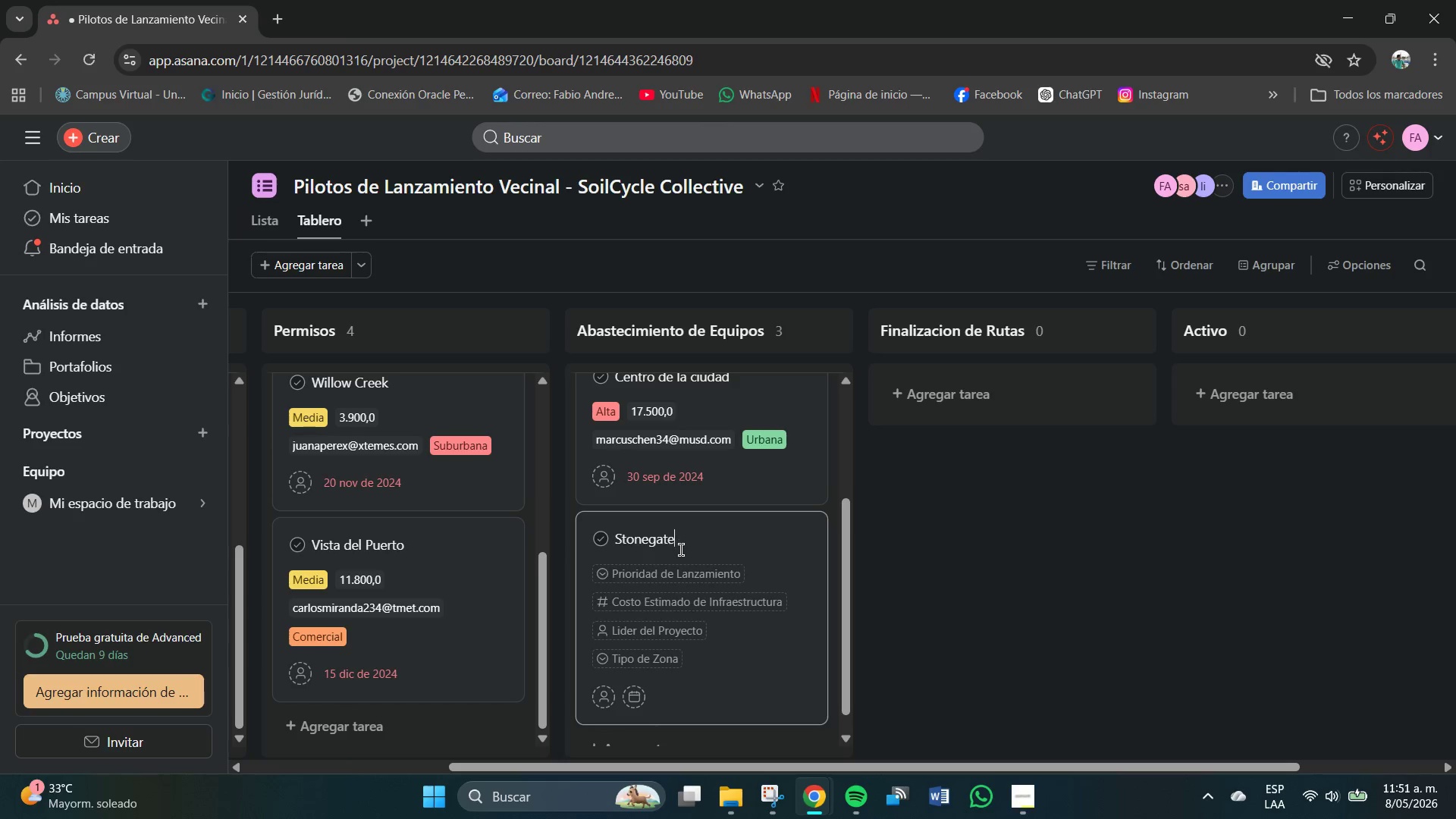 
left_click([681, 574])
 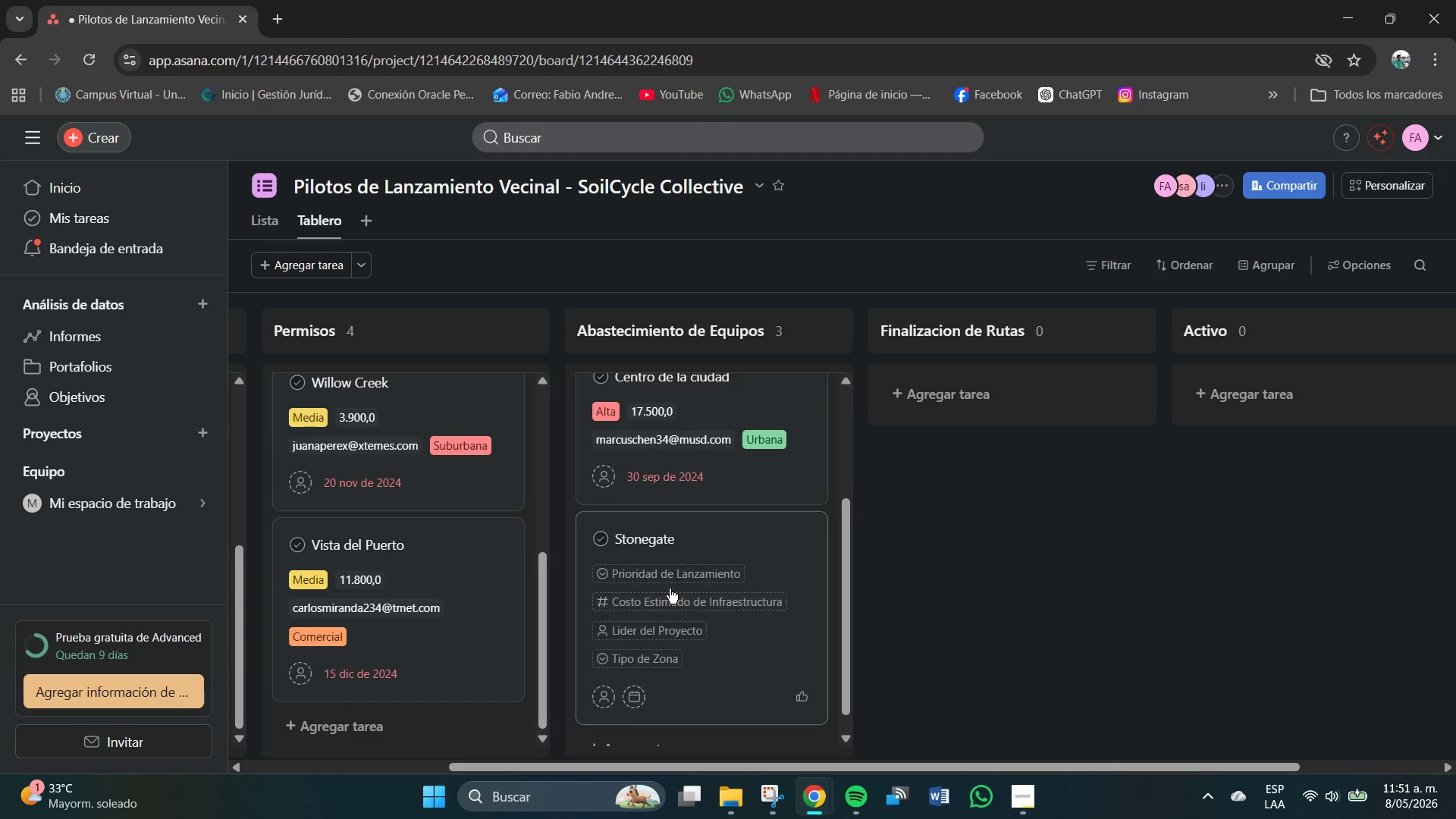 
left_click([667, 581])
 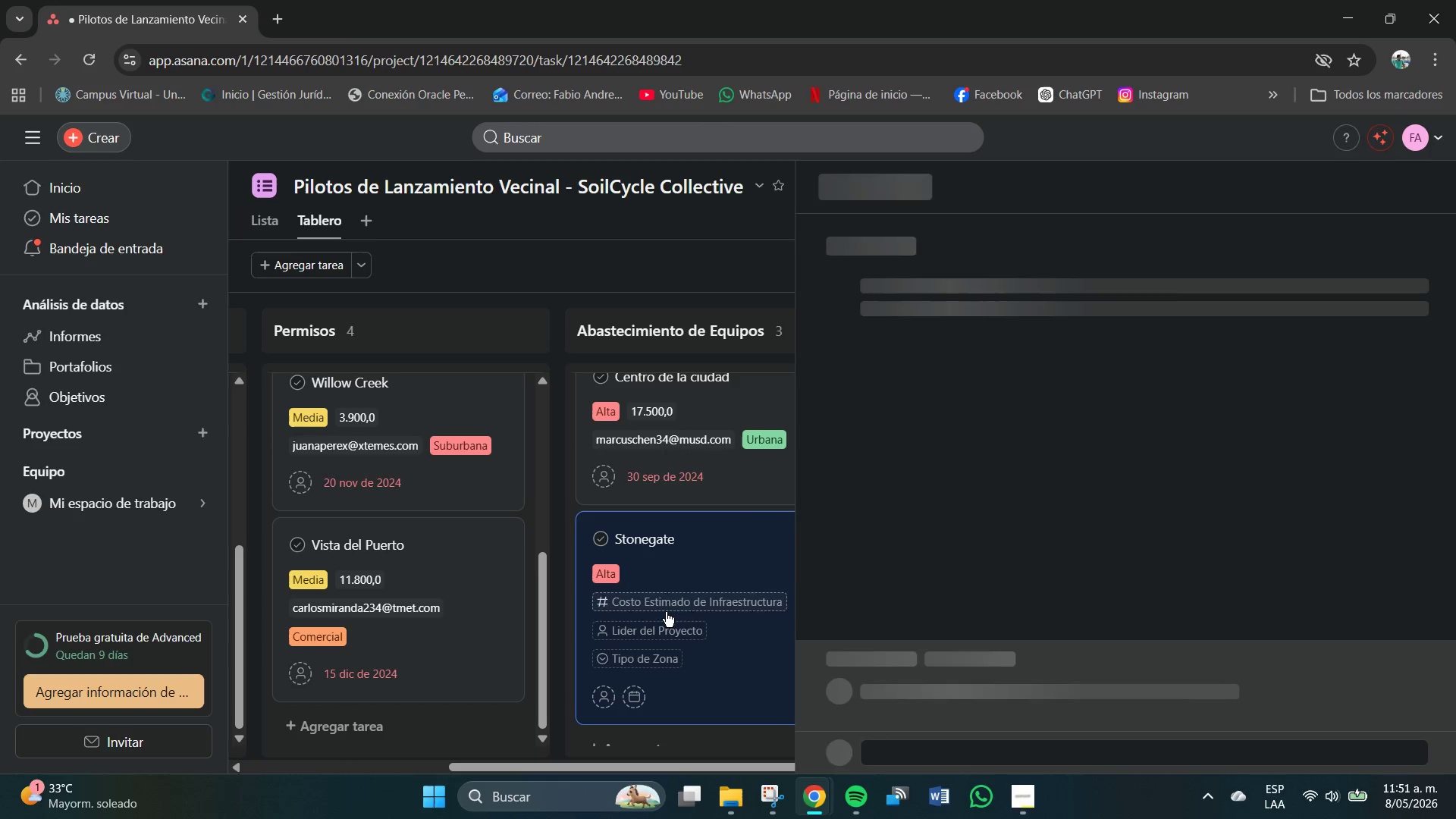 
left_click([664, 607])
 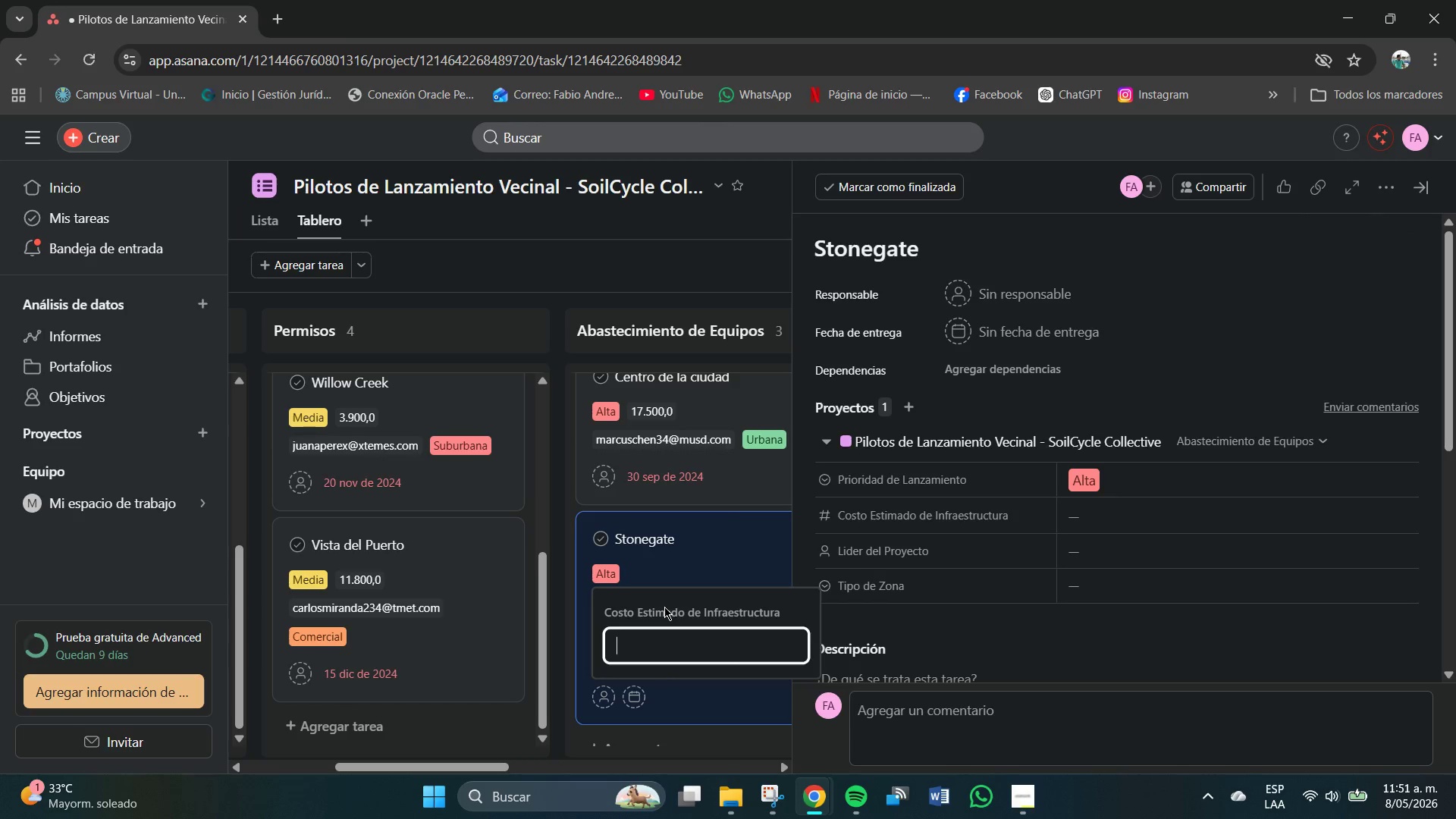 
key(Numpad7)
 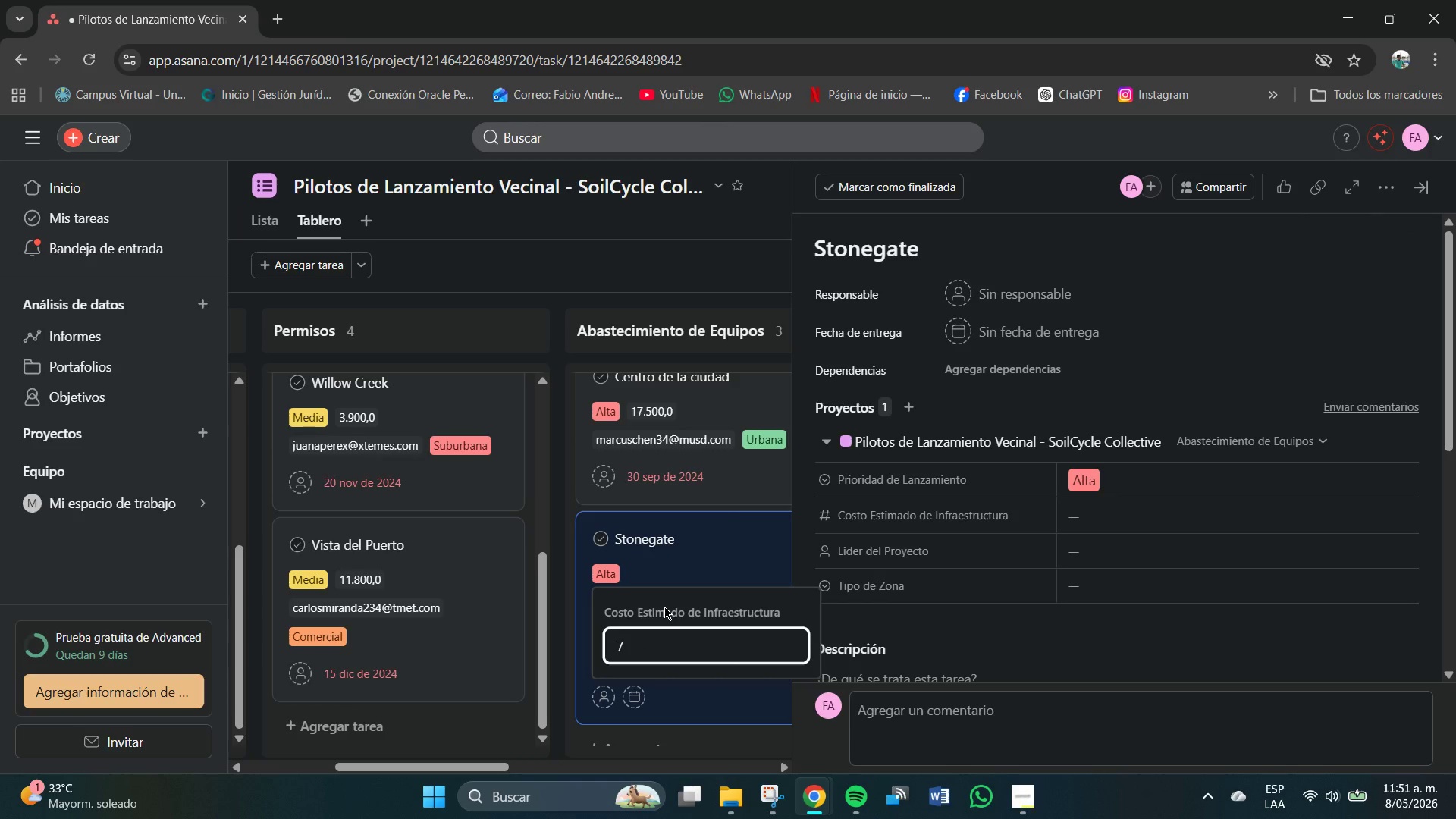 
key(Backspace)
 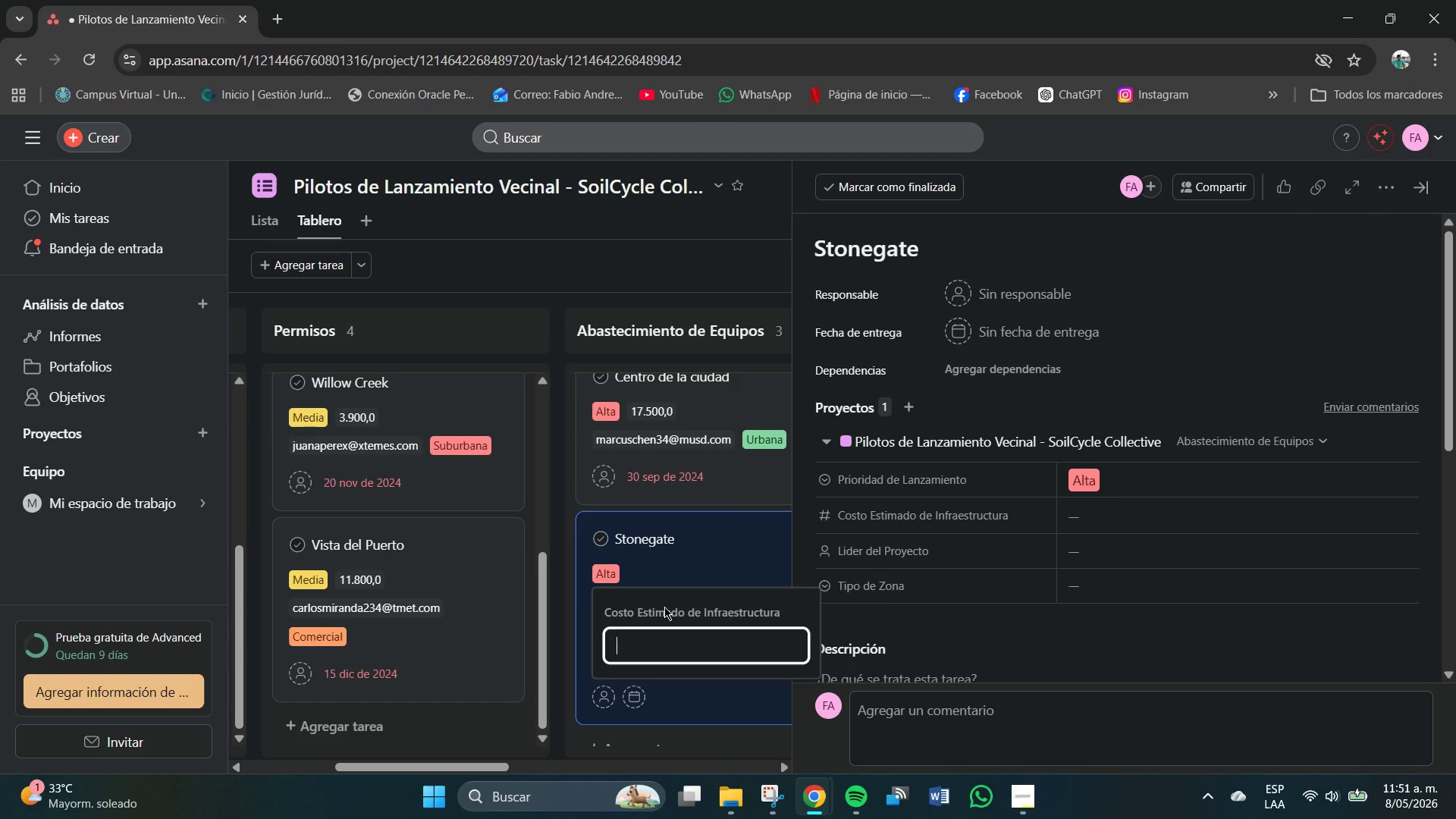 
key(Numpad5)
 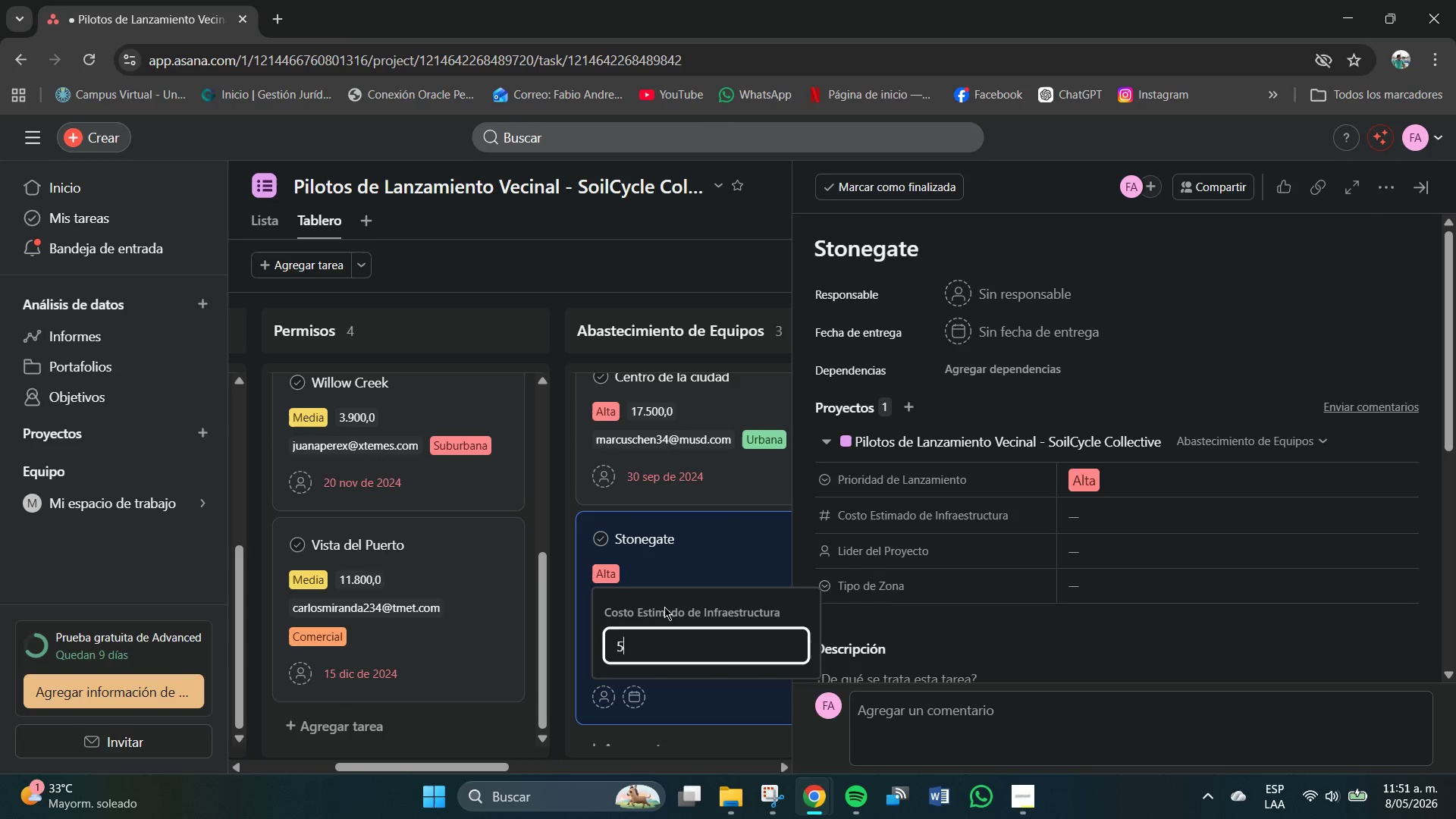 
key(Numpad7)
 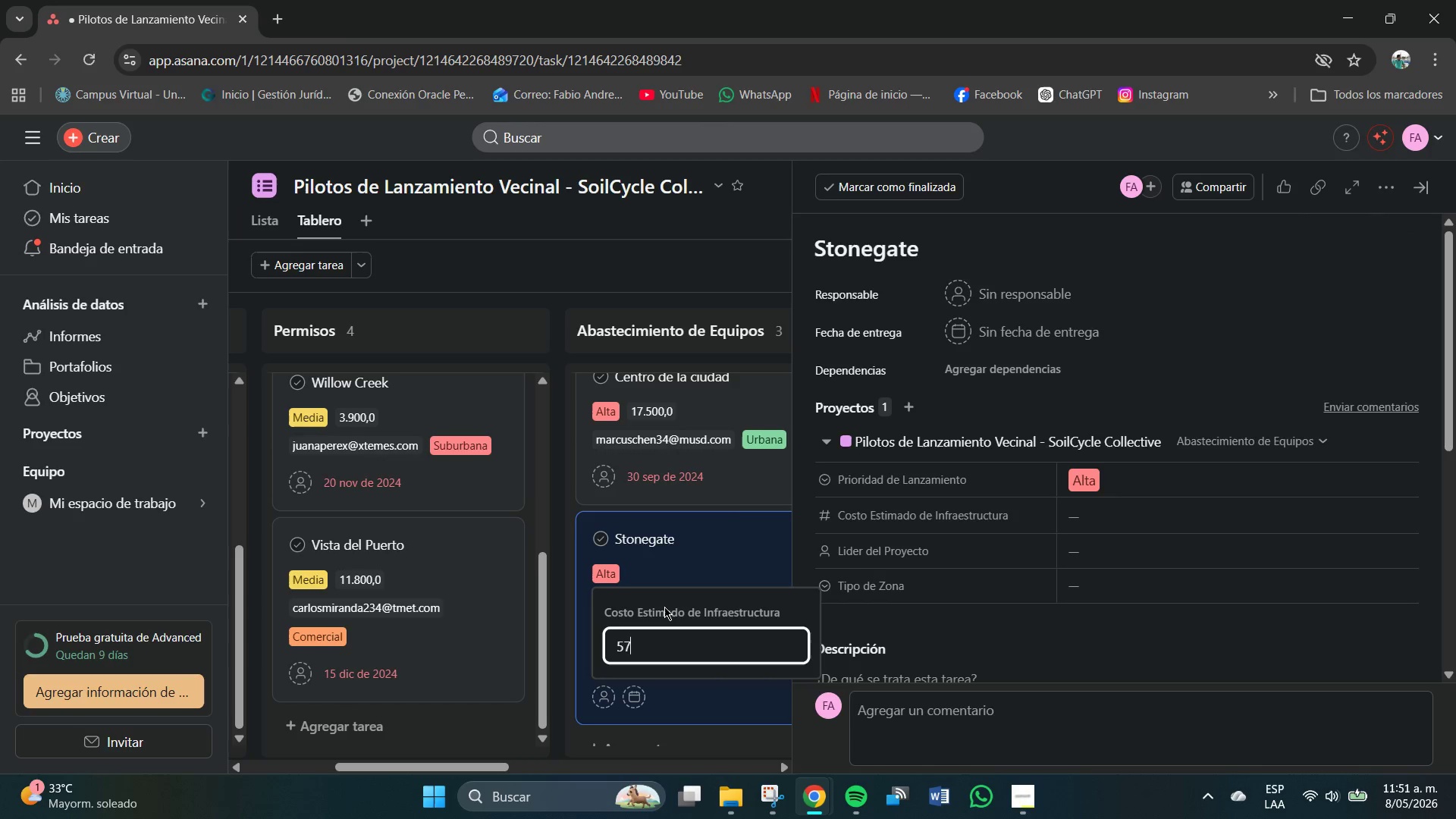 
key(Numpad0)
 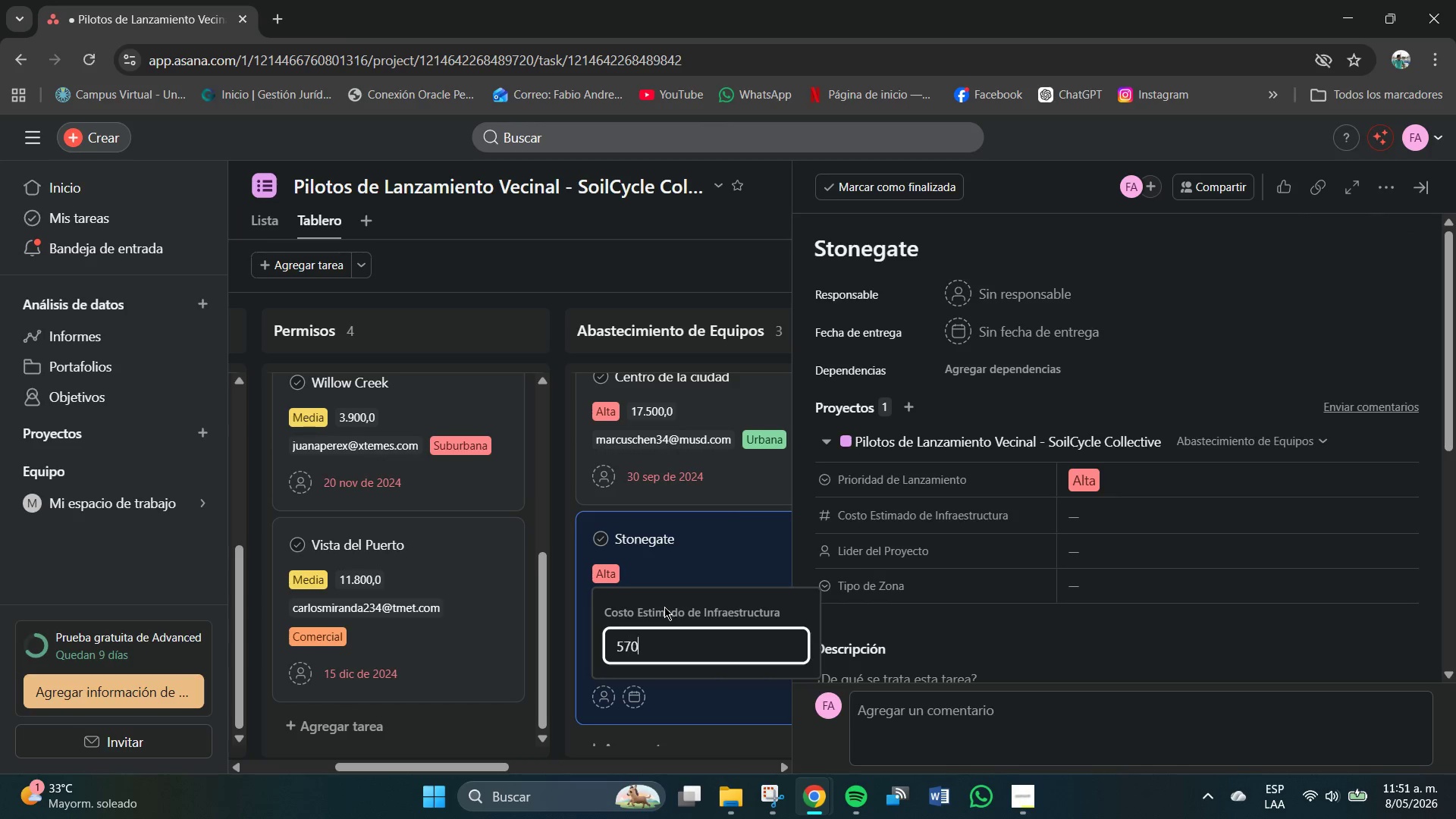 
key(Numpad0)
 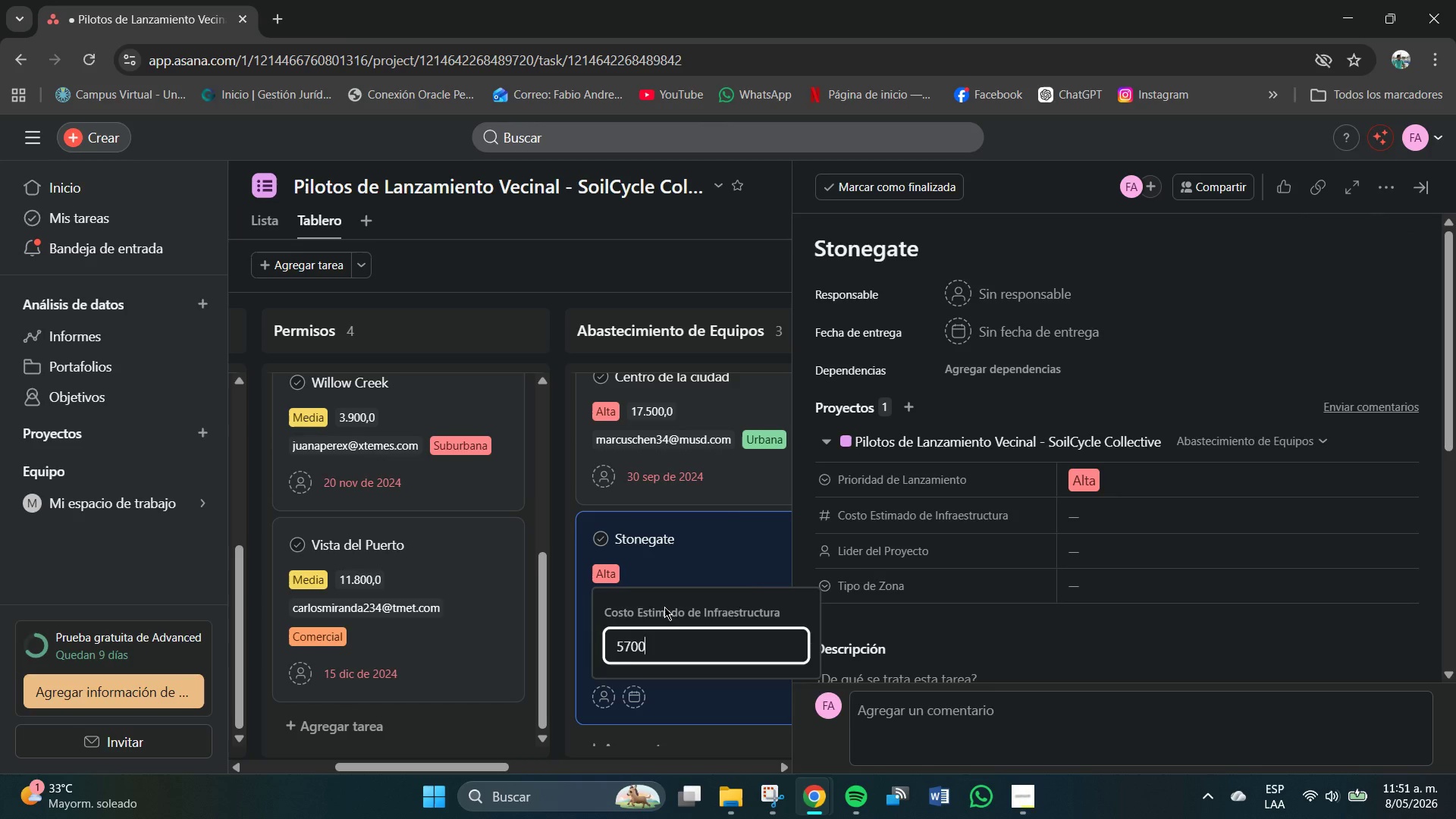 
key(NumpadEnter)
 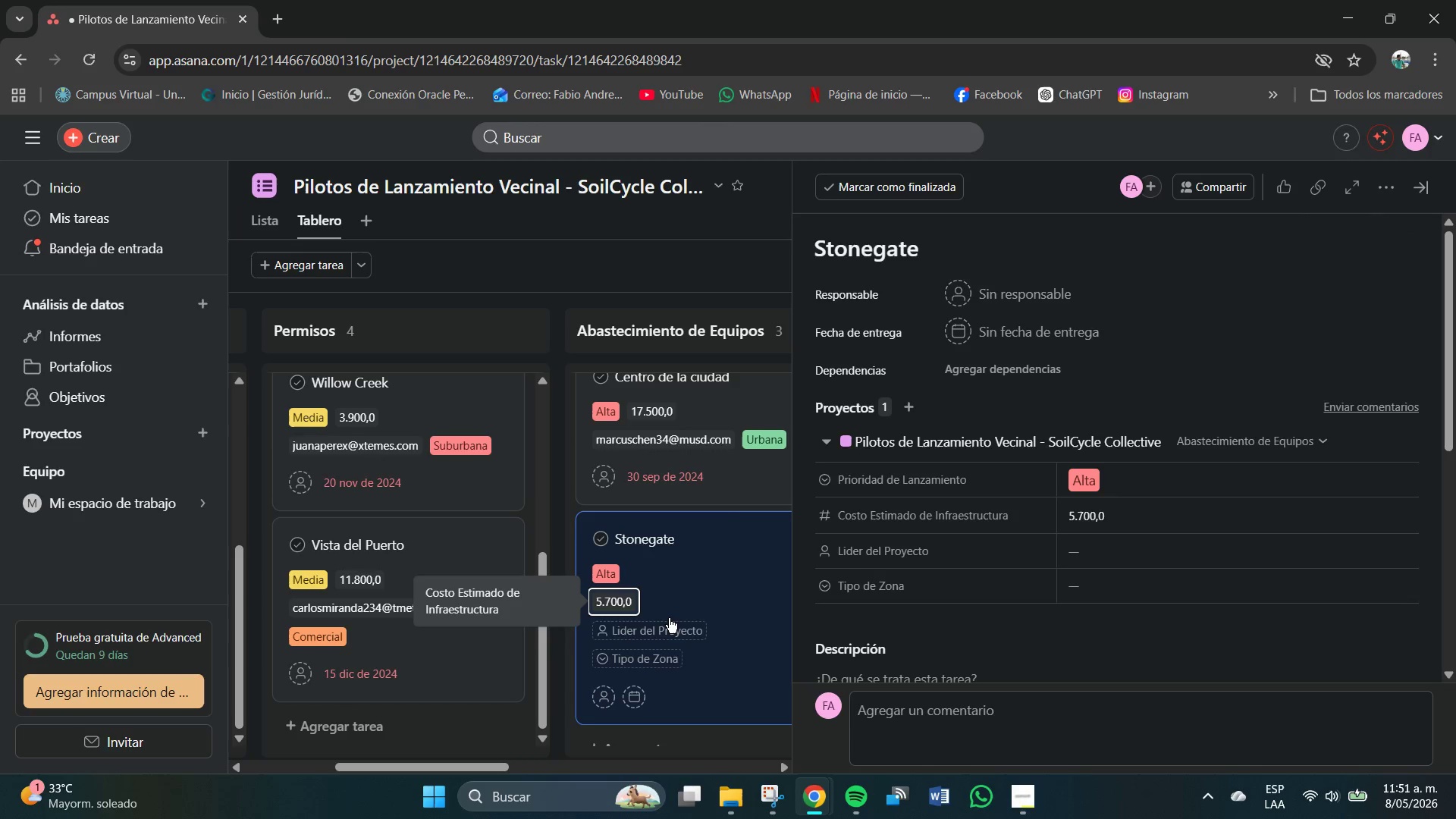 
left_click([670, 631])
 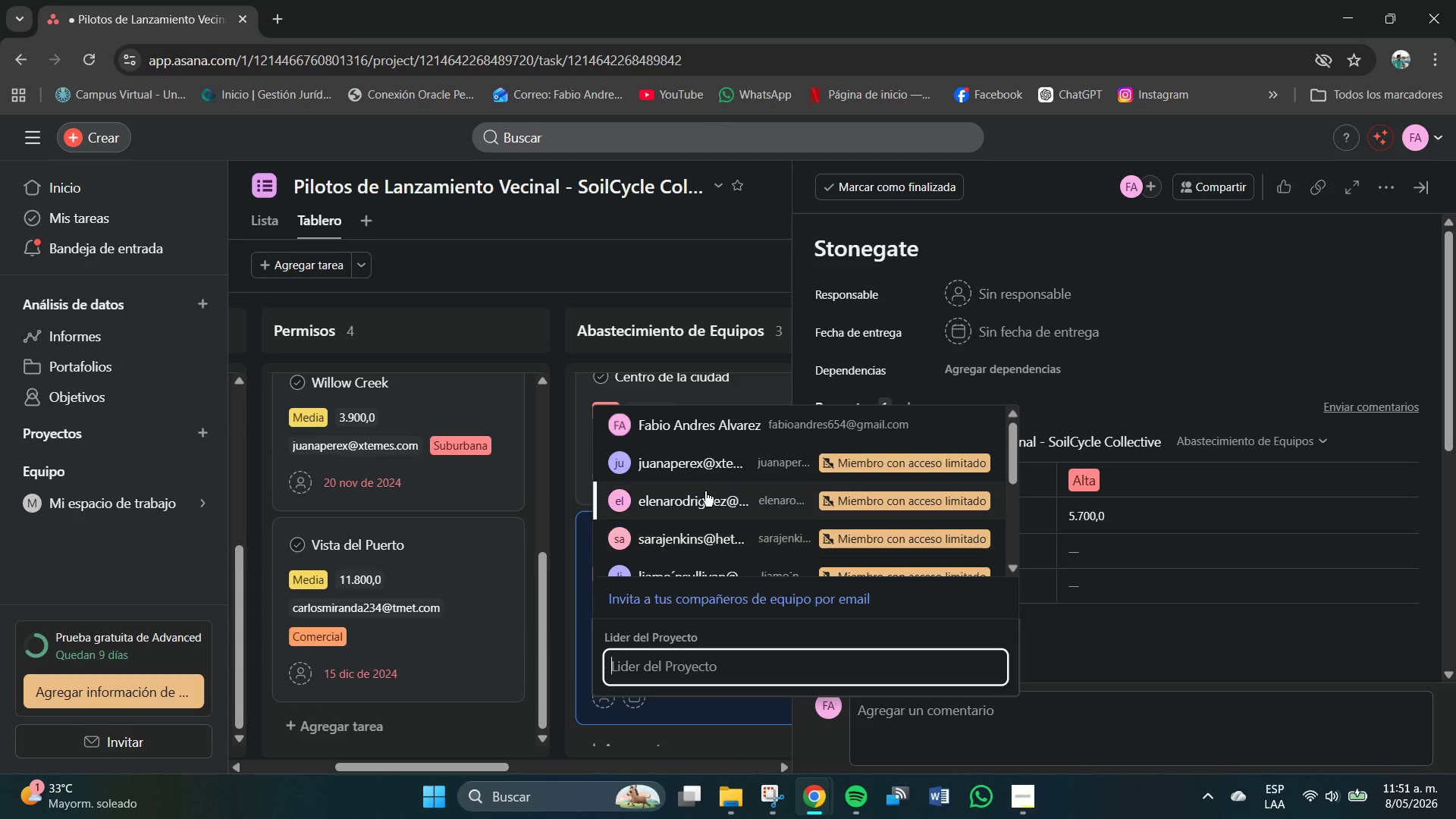 
left_click([701, 527])
 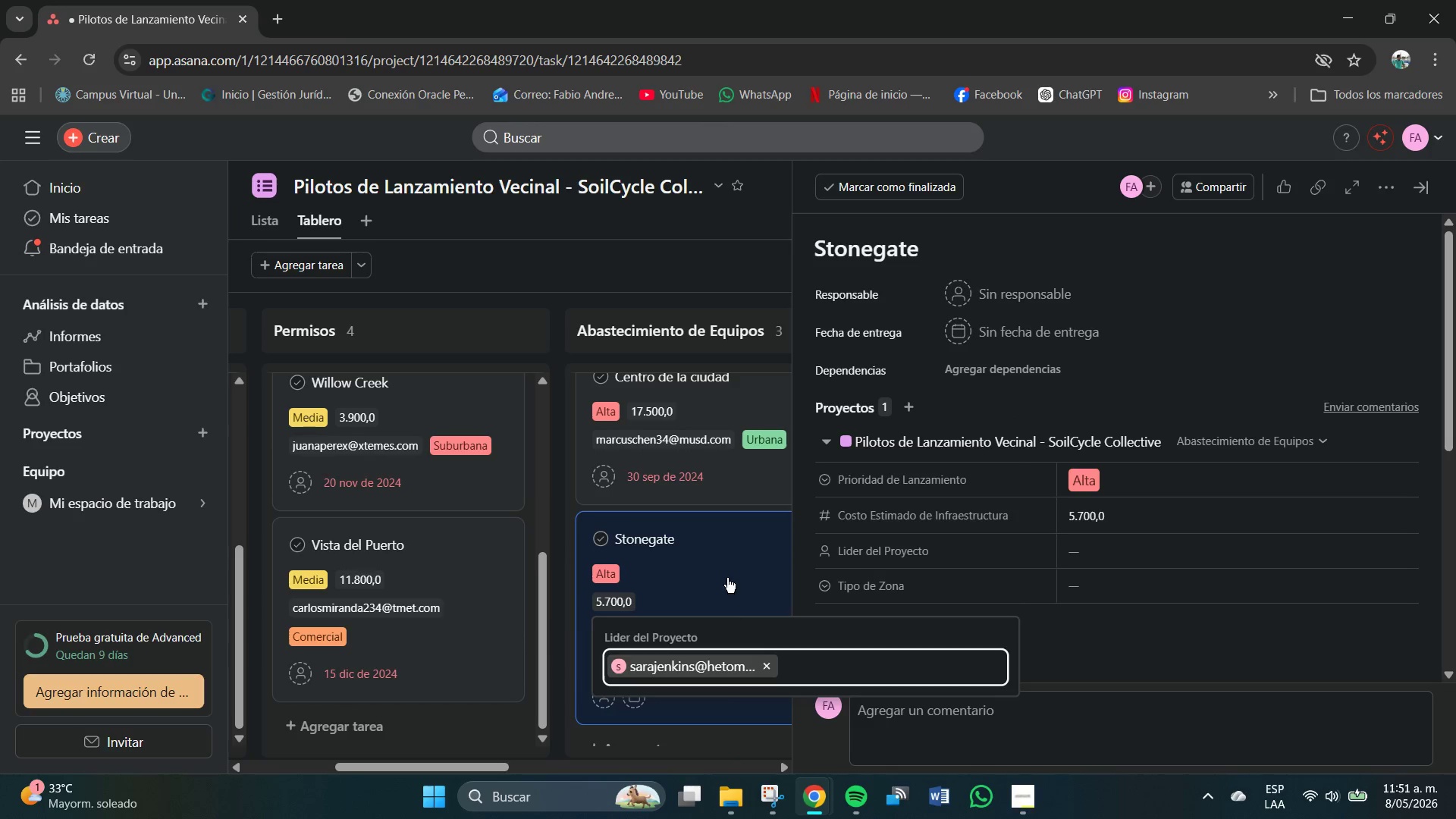 
left_click([726, 563])
 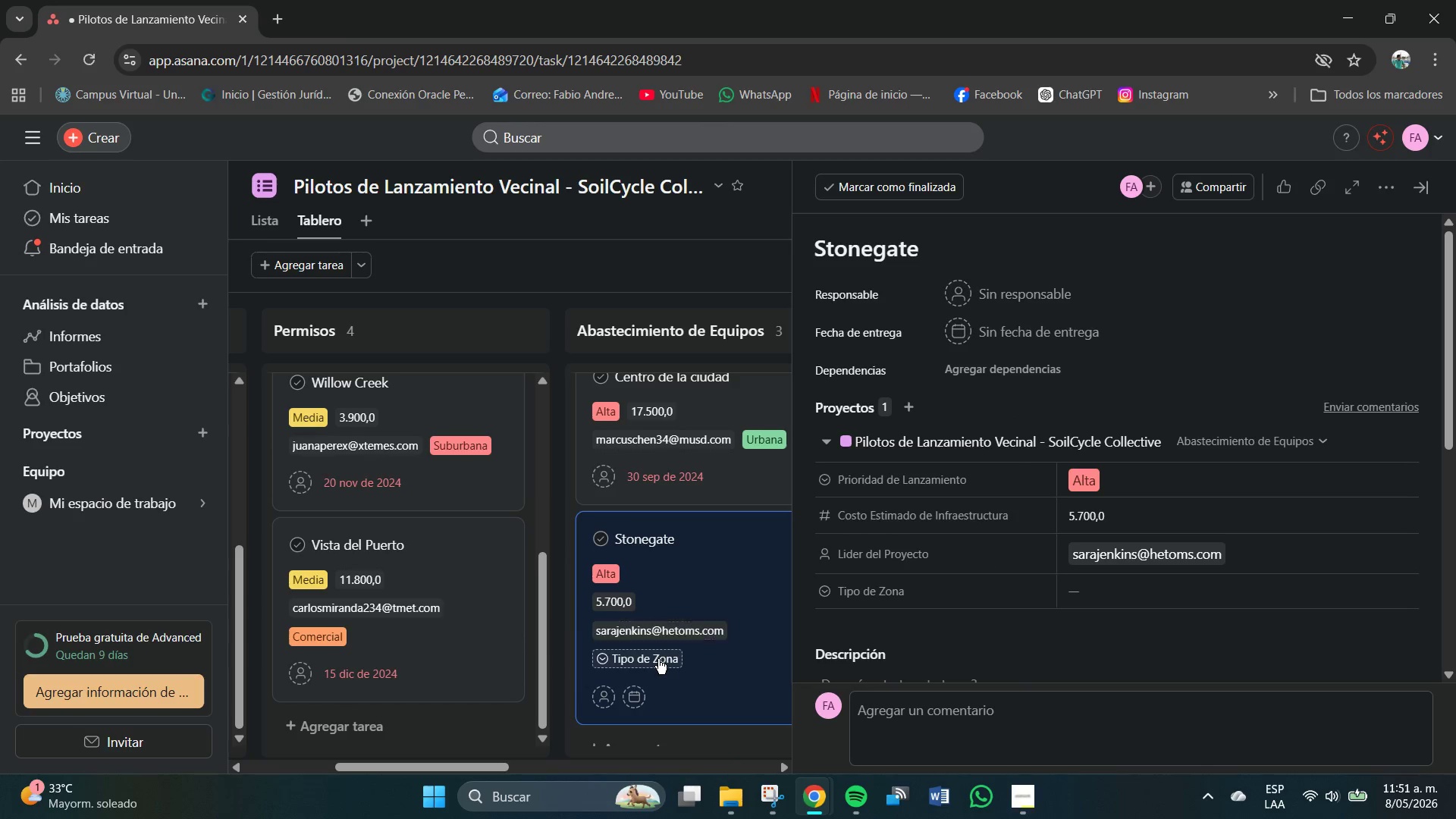 
left_click([657, 659])
 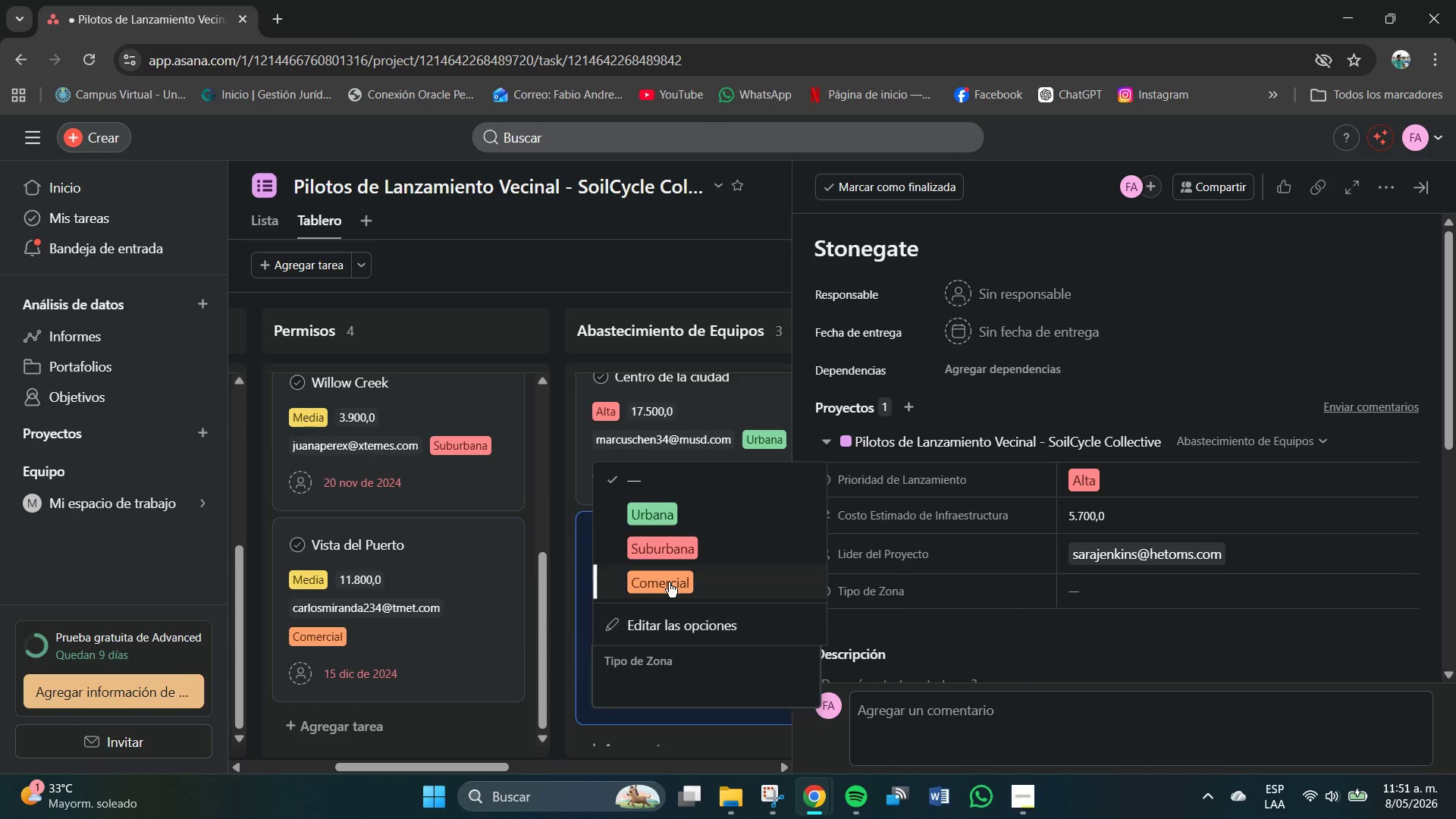 
left_click([670, 553])
 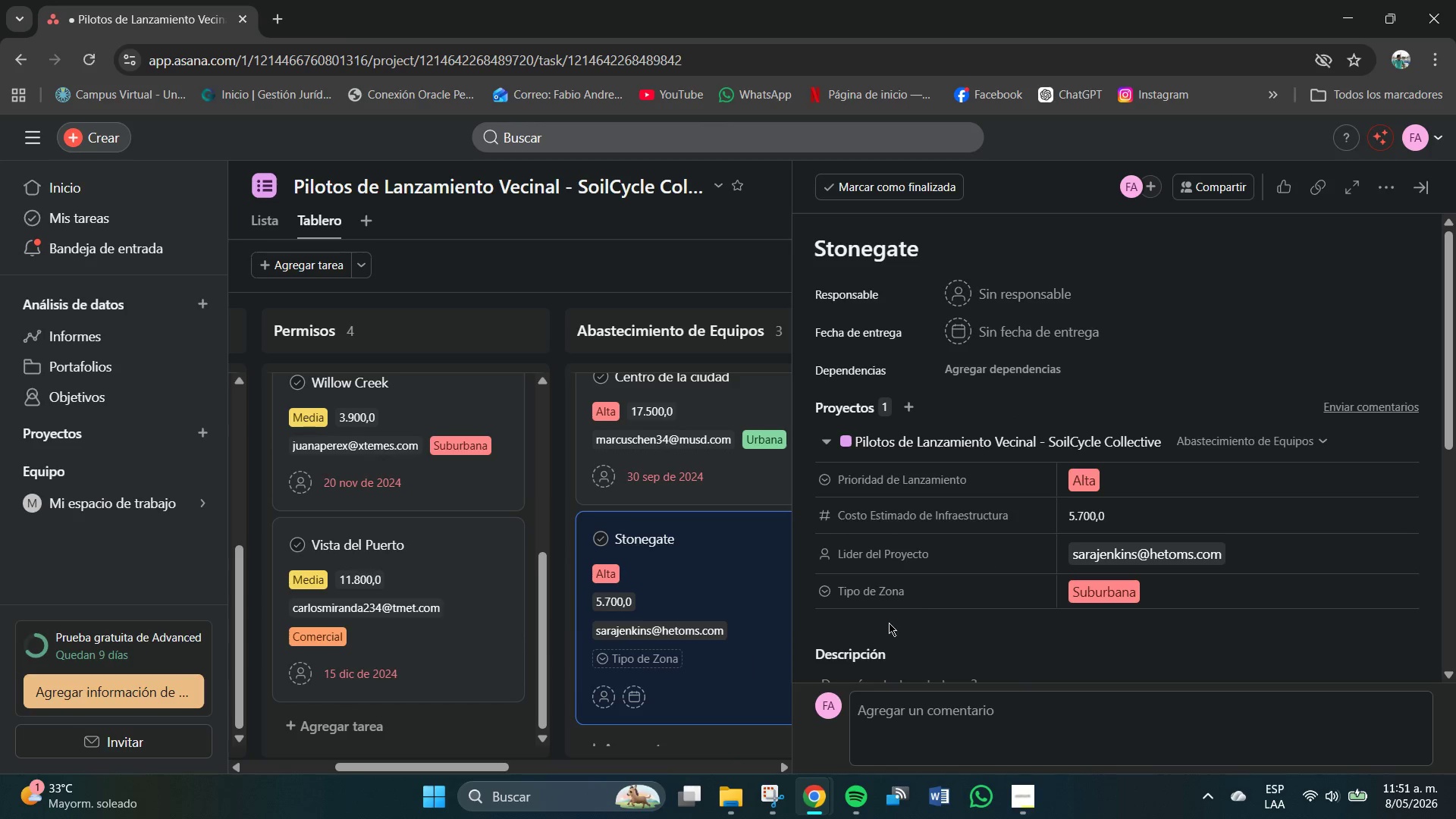 
scroll: coordinate [994, 599], scroll_direction: down, amount: 2.0
 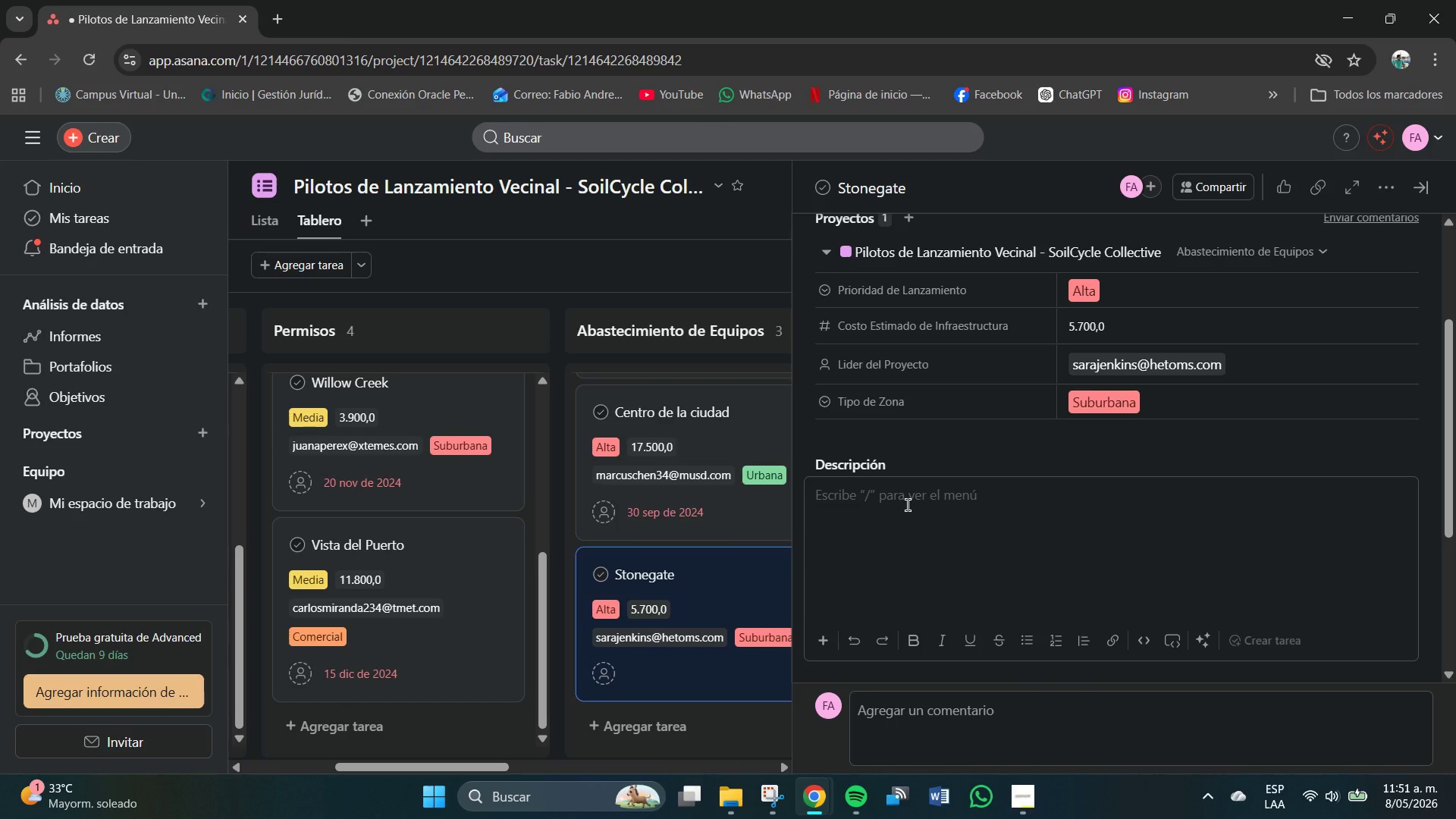 
type(Hogares P)
key(Backspace)
type(proyectados> 180. Cood)
key(Backspace)
type(rdon)
key(Backspace)
key(Backspace)
key(Backspace)
type(dinador principal )
key(Backspace)
type(> Sarah Jae)
key(Backspace)
key(Backspace)
type(enkins.)
 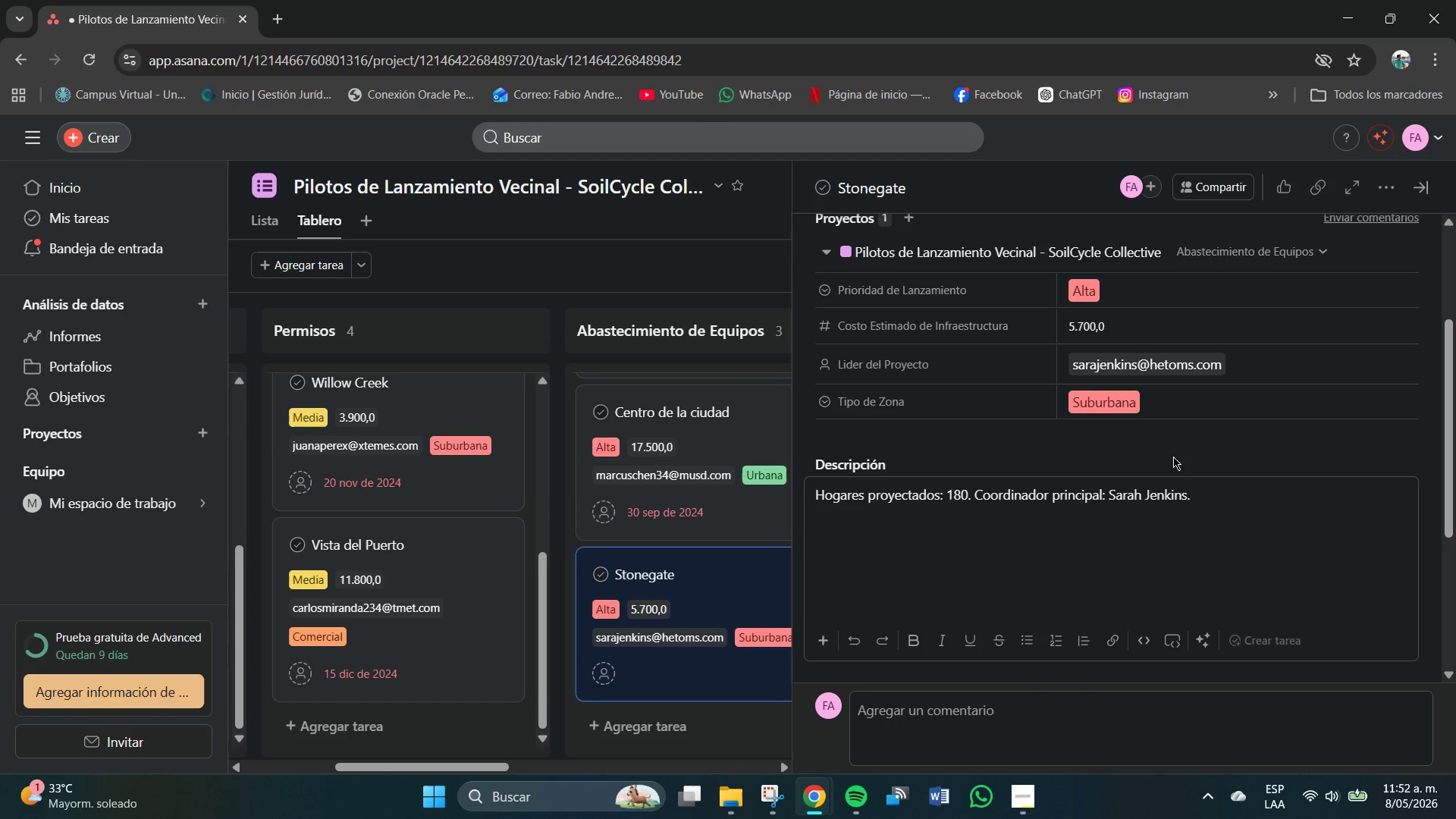 
left_click([704, 265])
 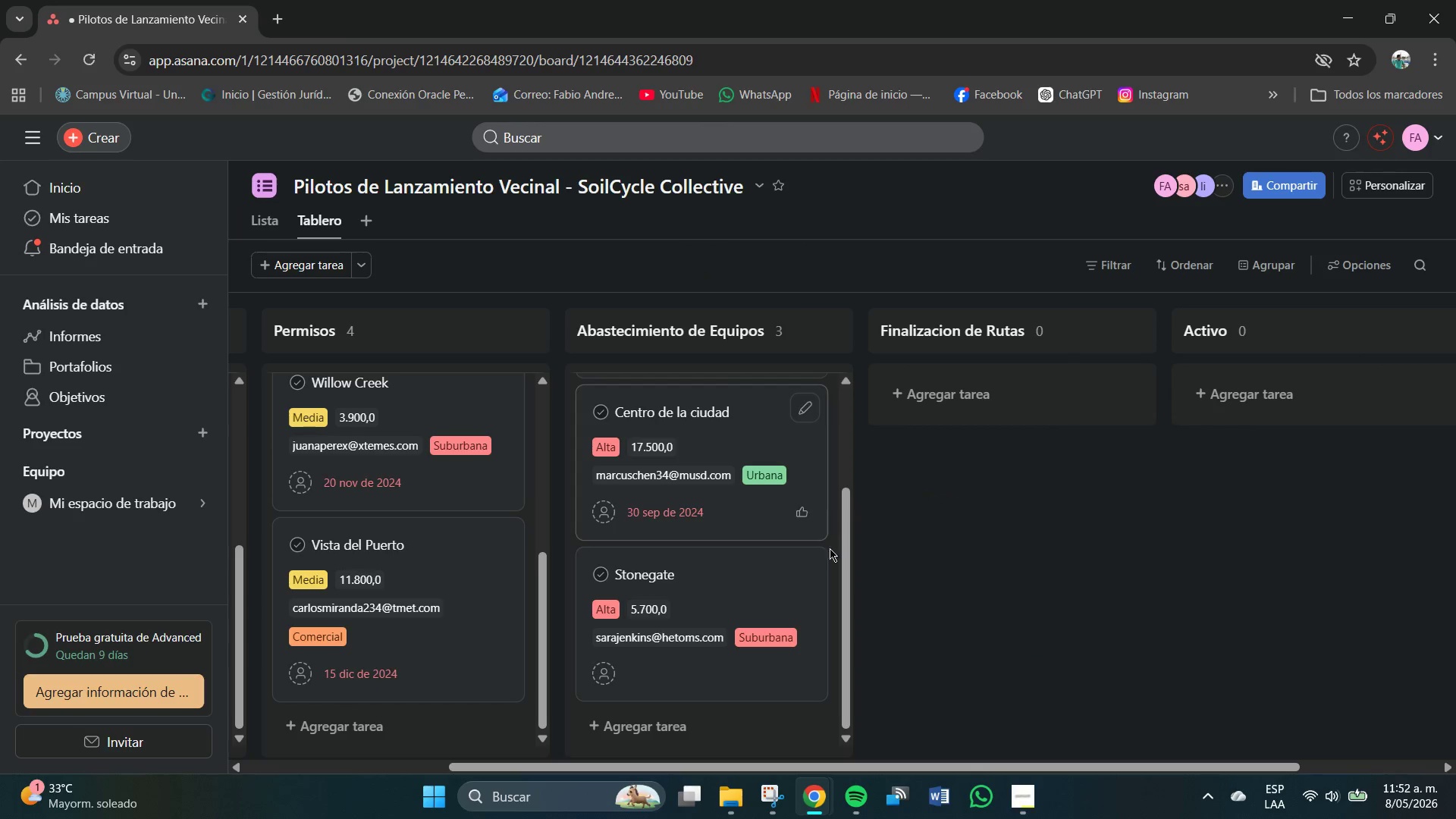 
scroll: coordinate [789, 570], scroll_direction: down, amount: 4.0
 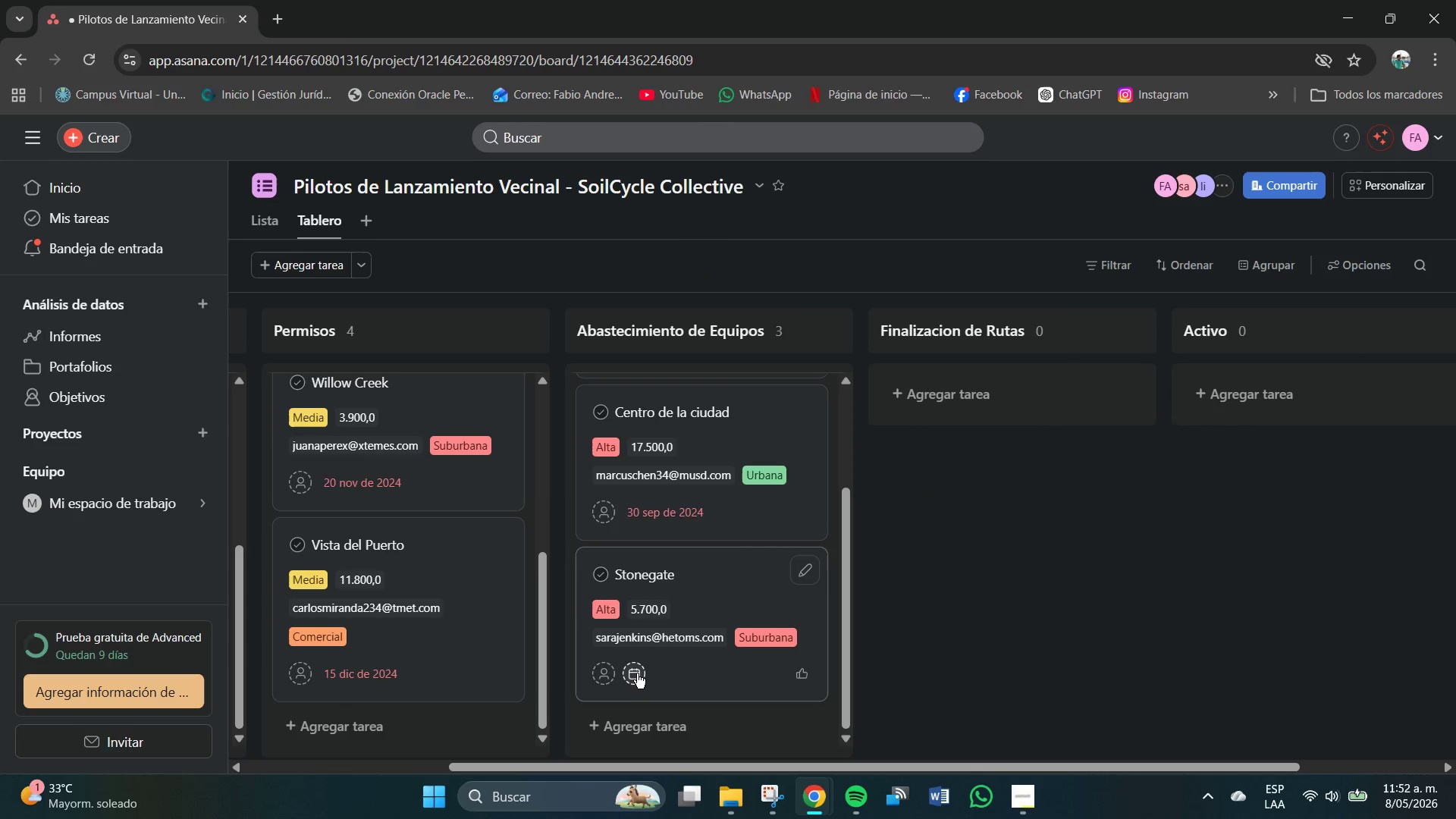 
left_click([635, 673])
 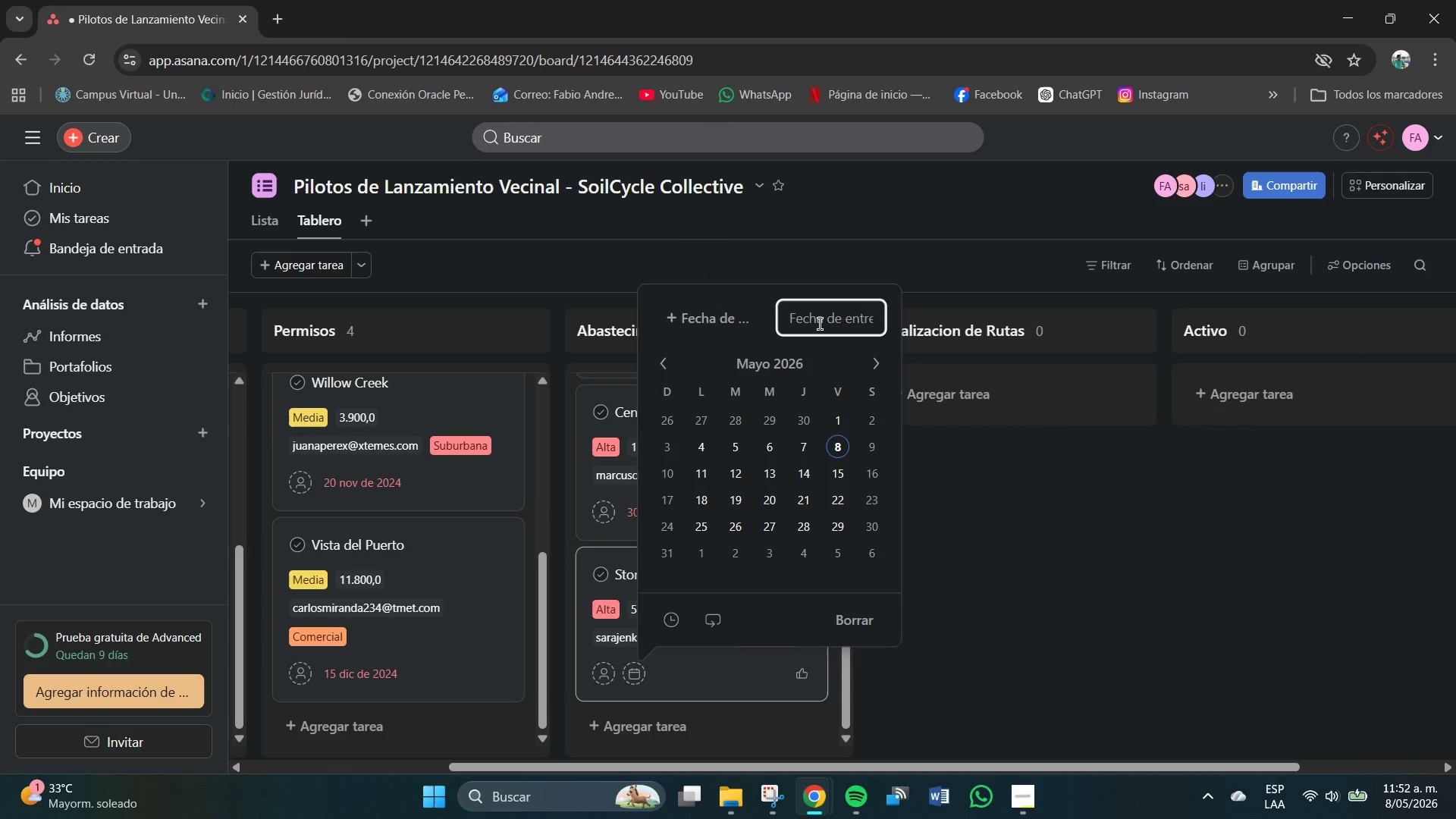 
left_click([820, 322])
 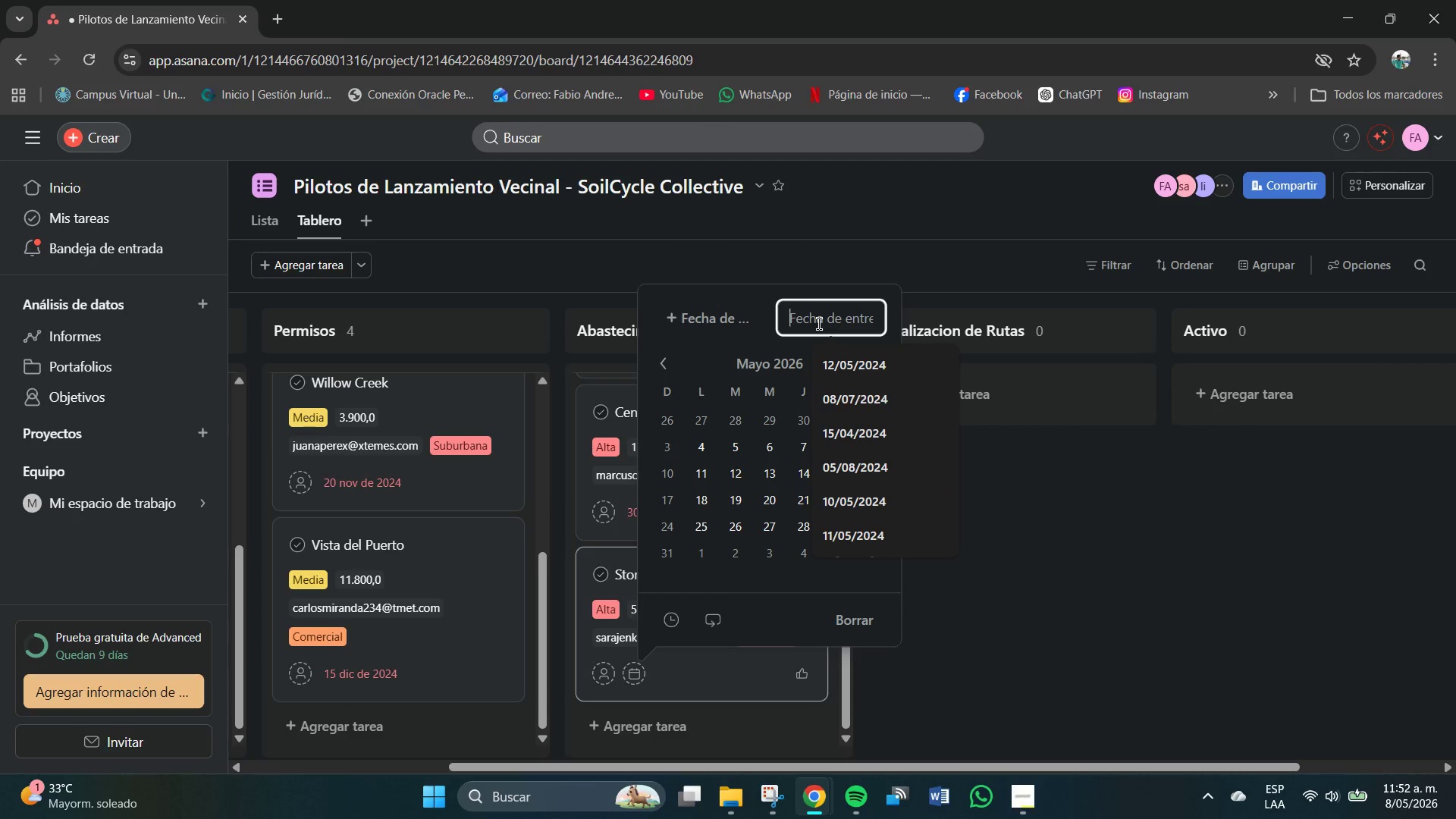 
key(Numpad0)
 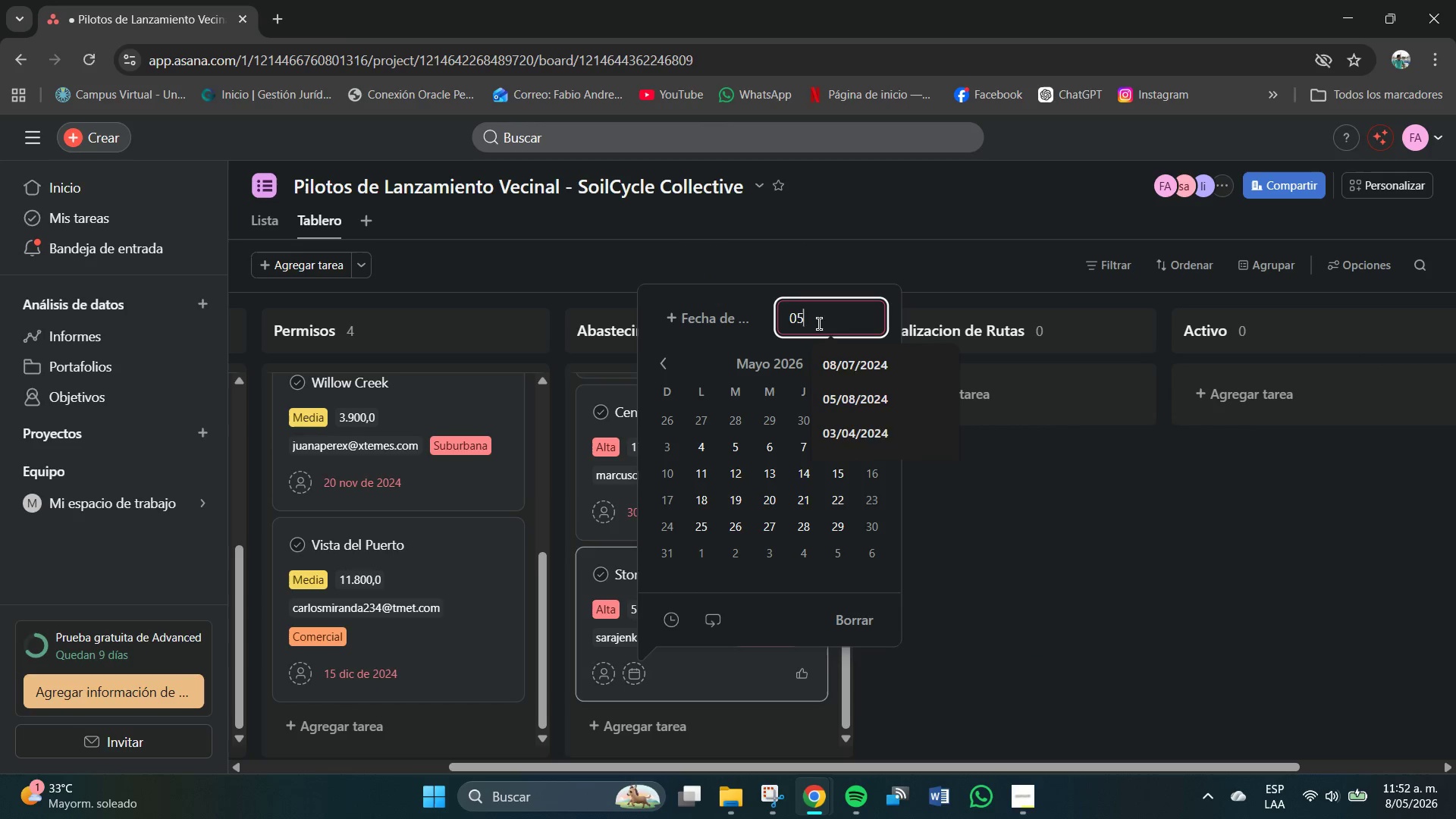 
key(Numpad5)
 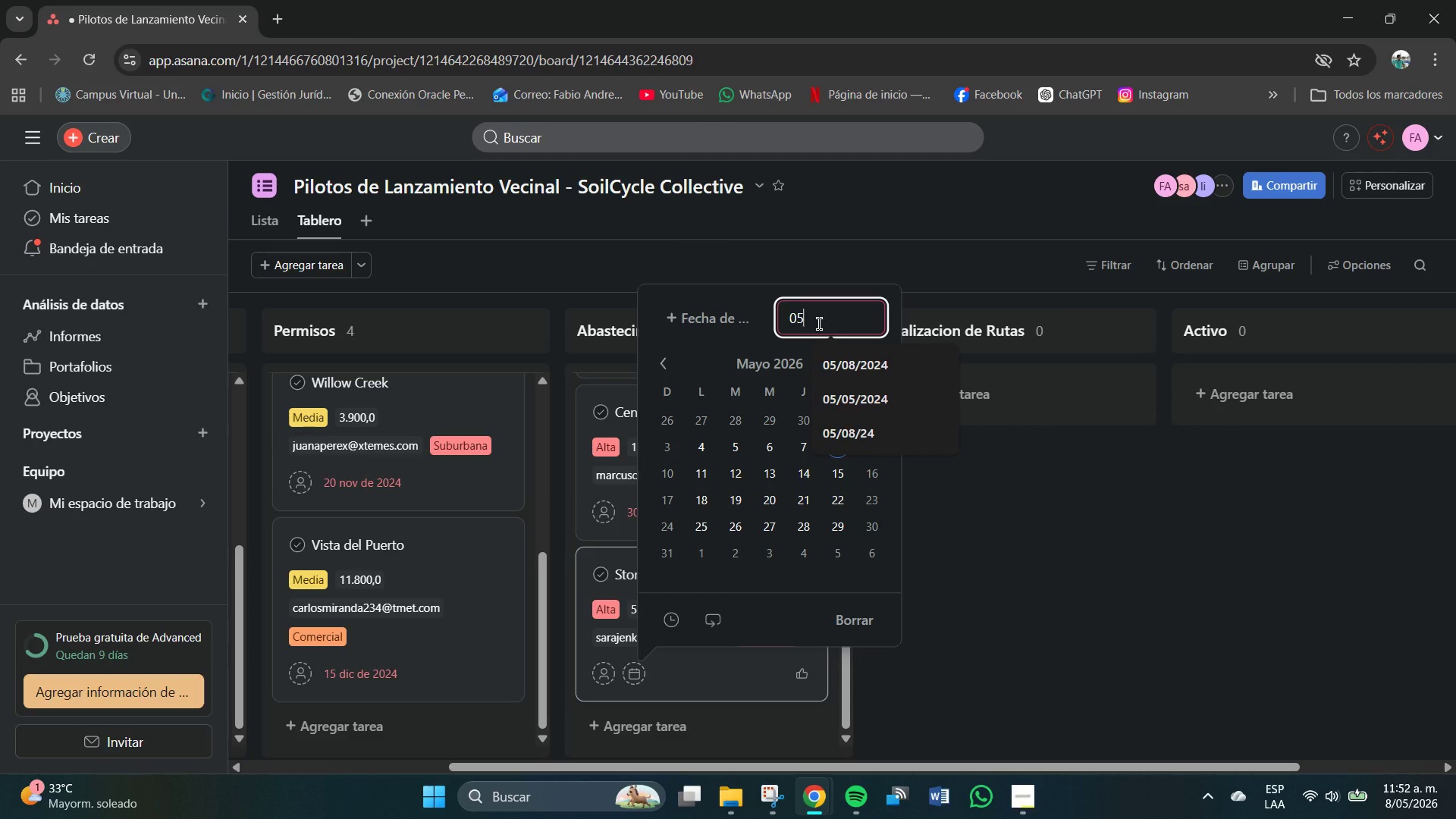 
key(Shift+7)
 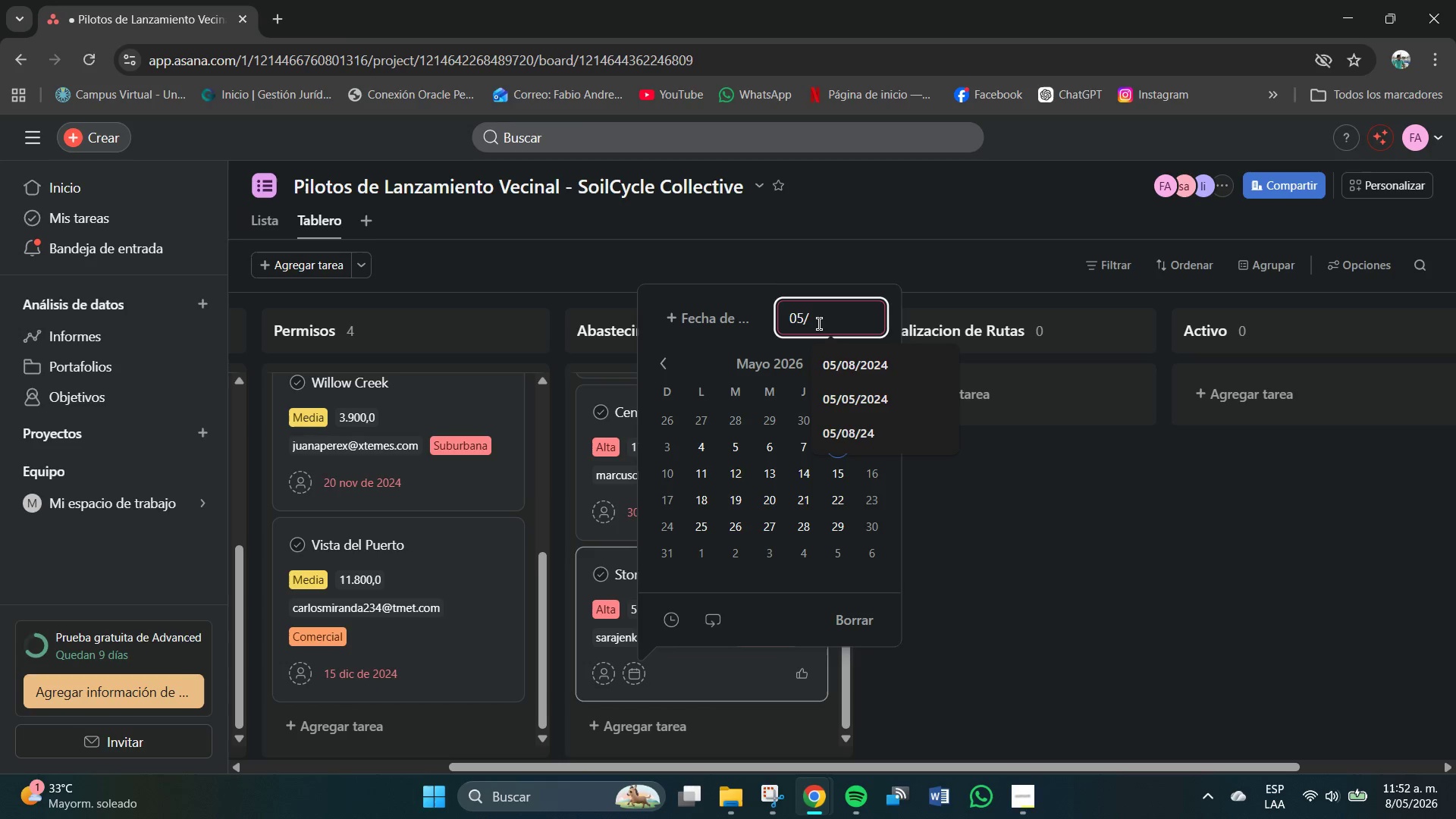 
key(Numpad1)
 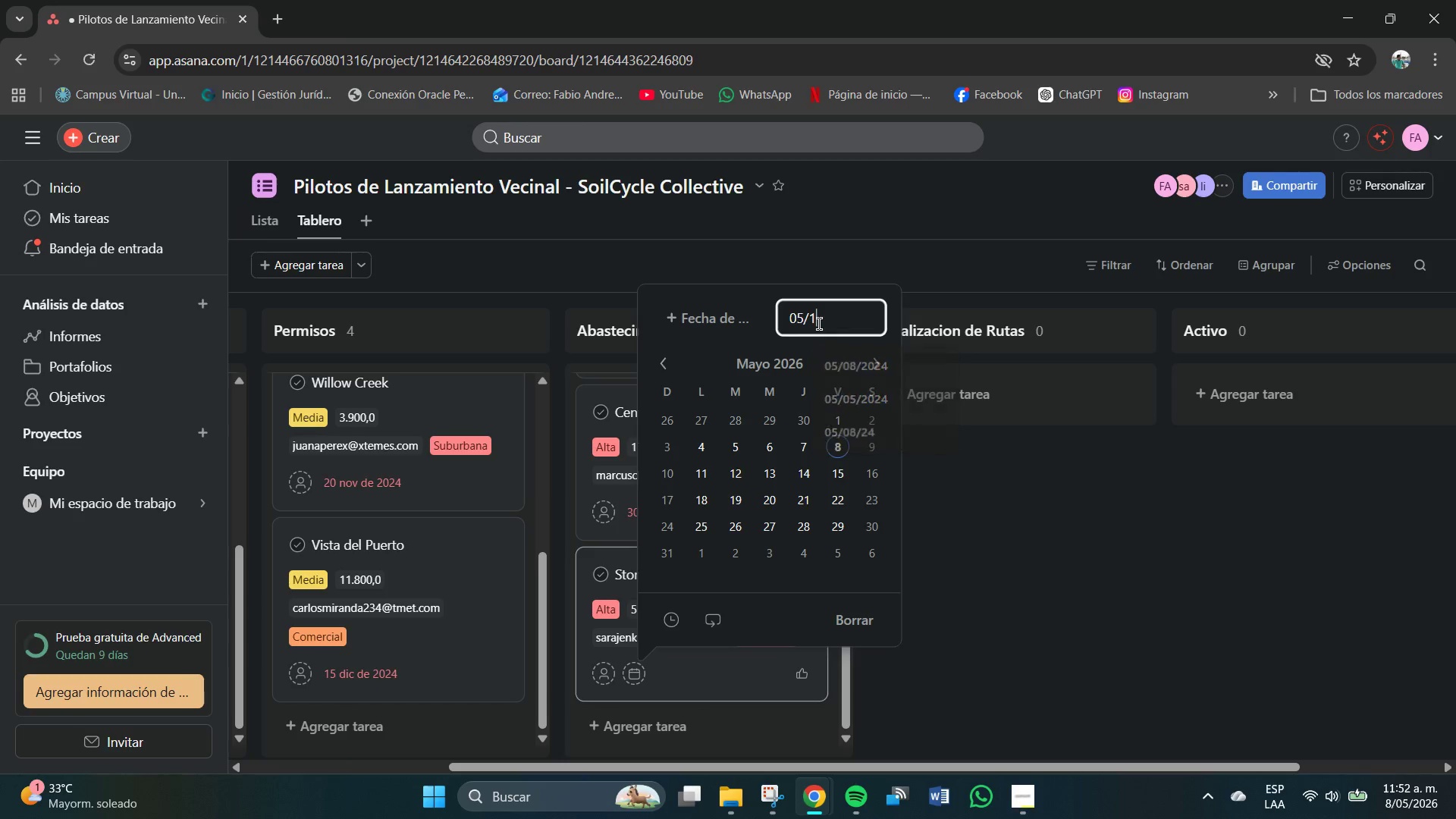 
key(Numpad0)
 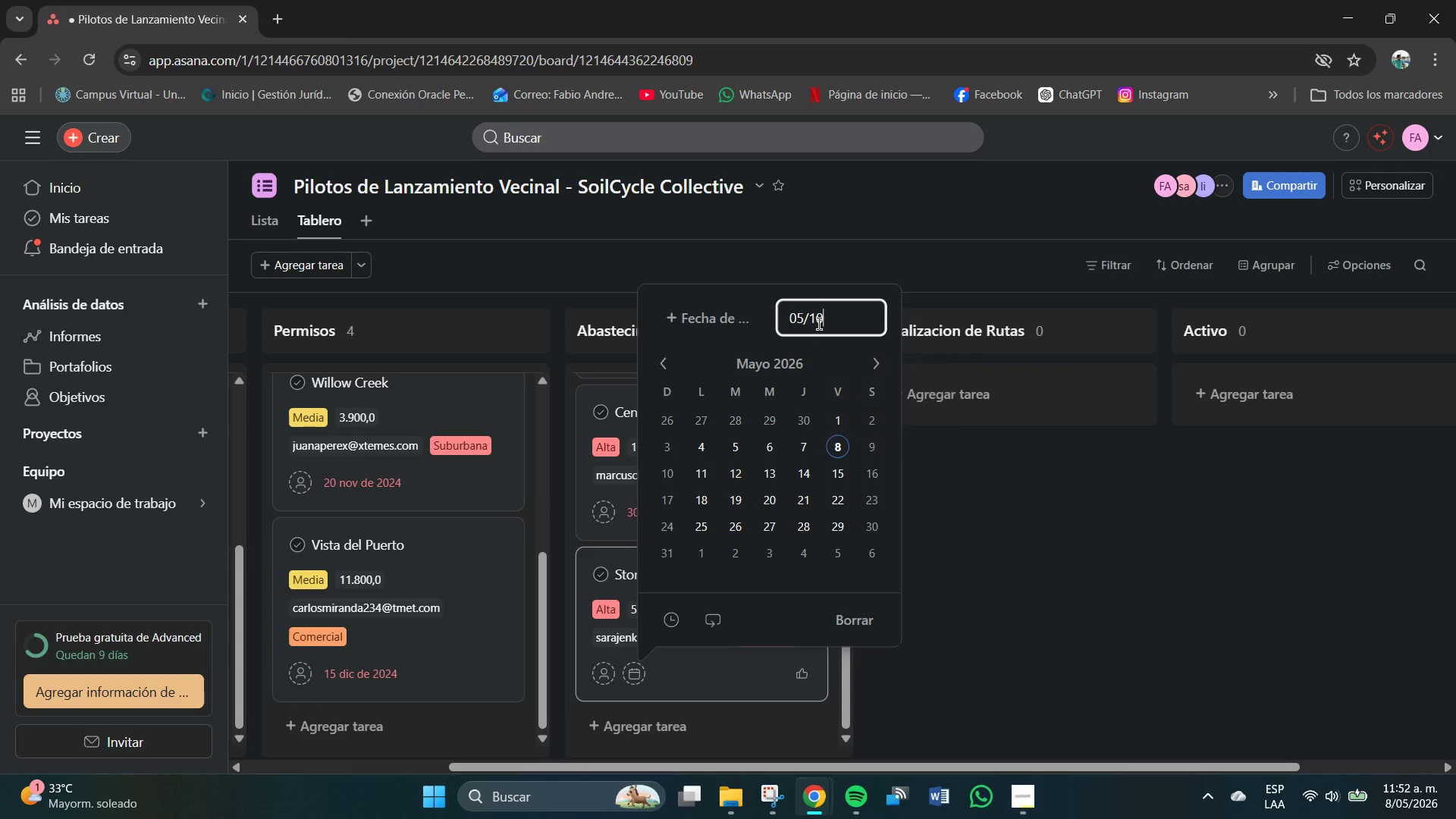 
key(Shift+7)
 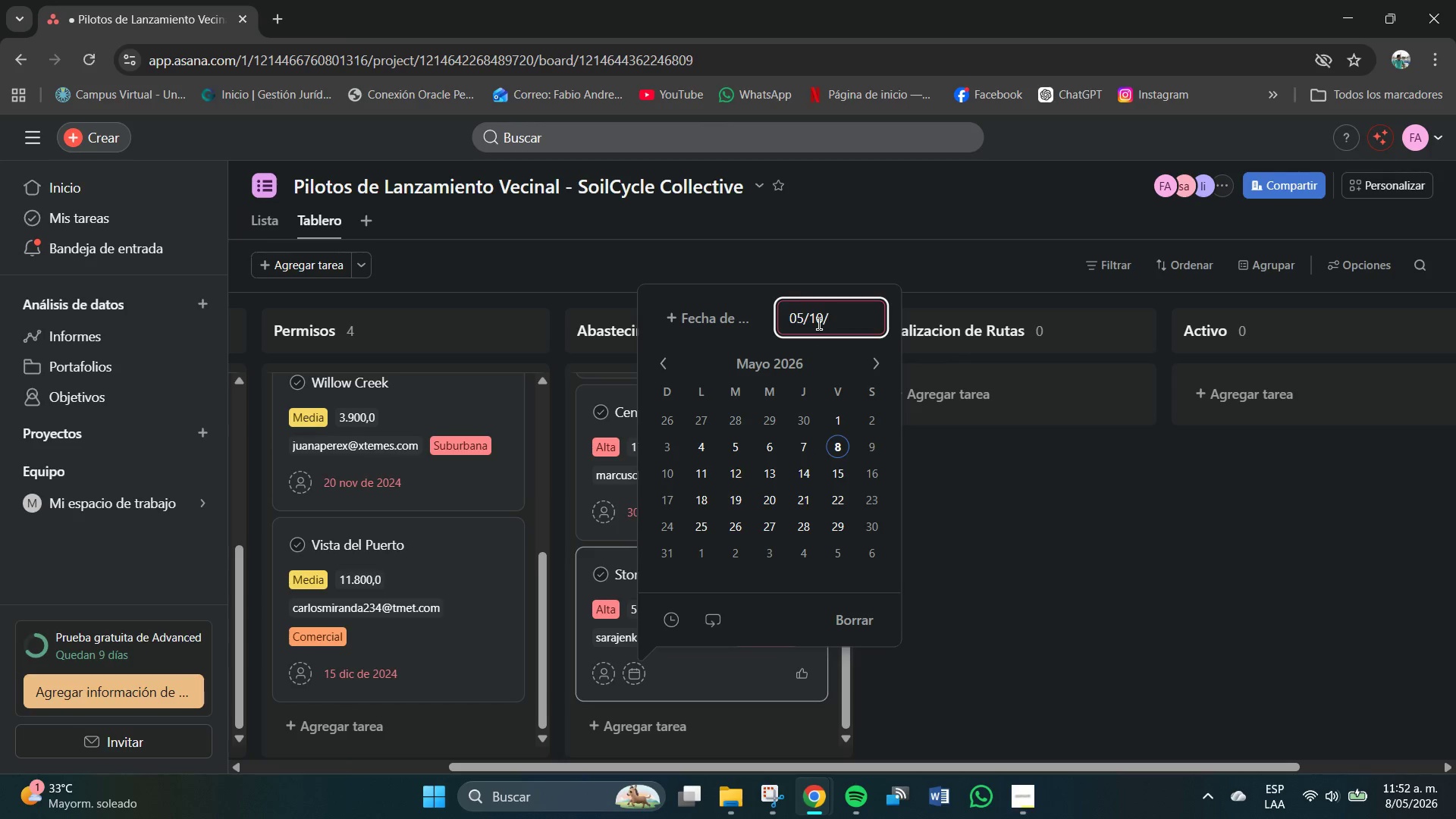 
key(Numpad2)
 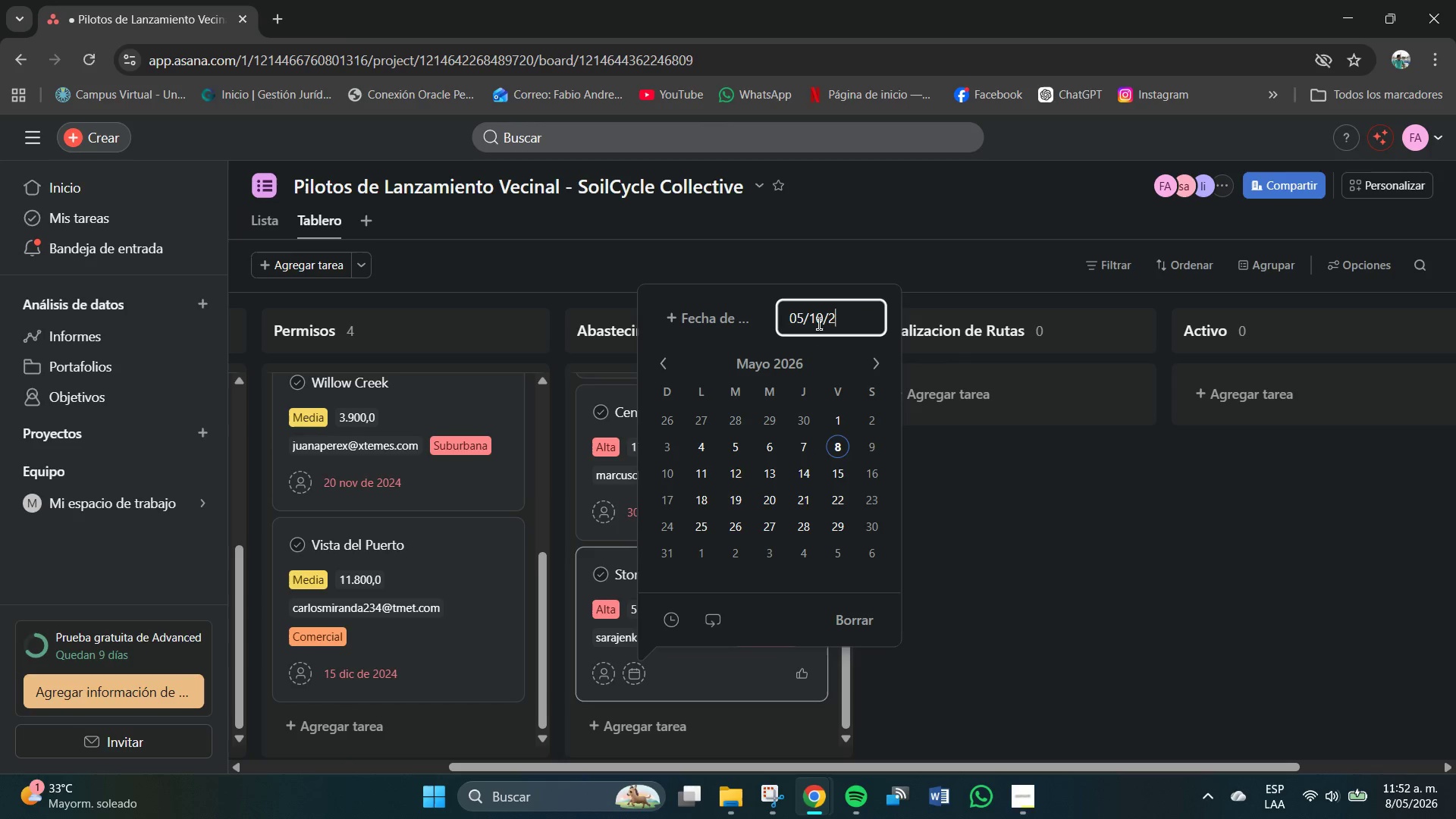 
key(Numpad0)
 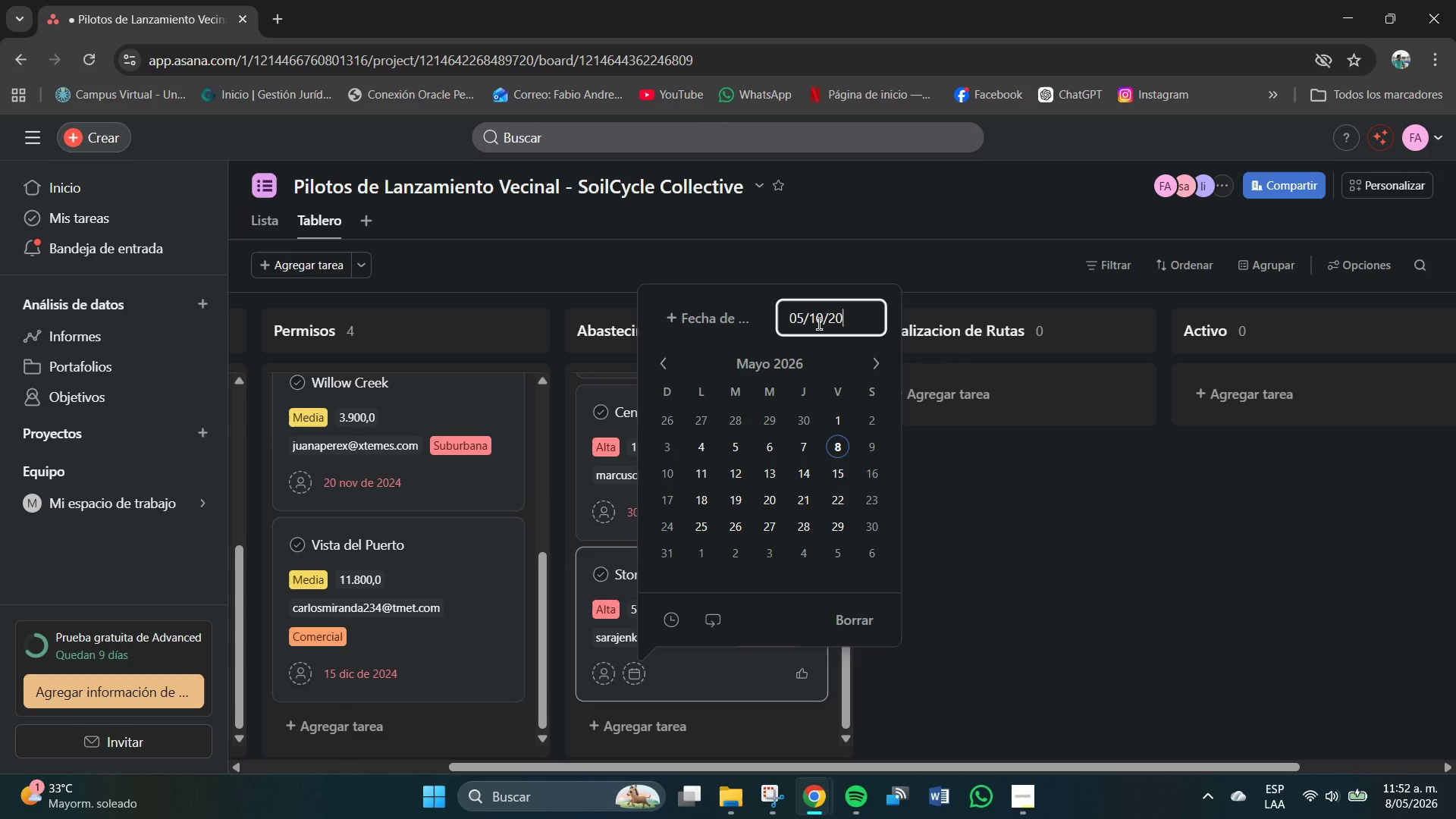 
key(Numpad2)
 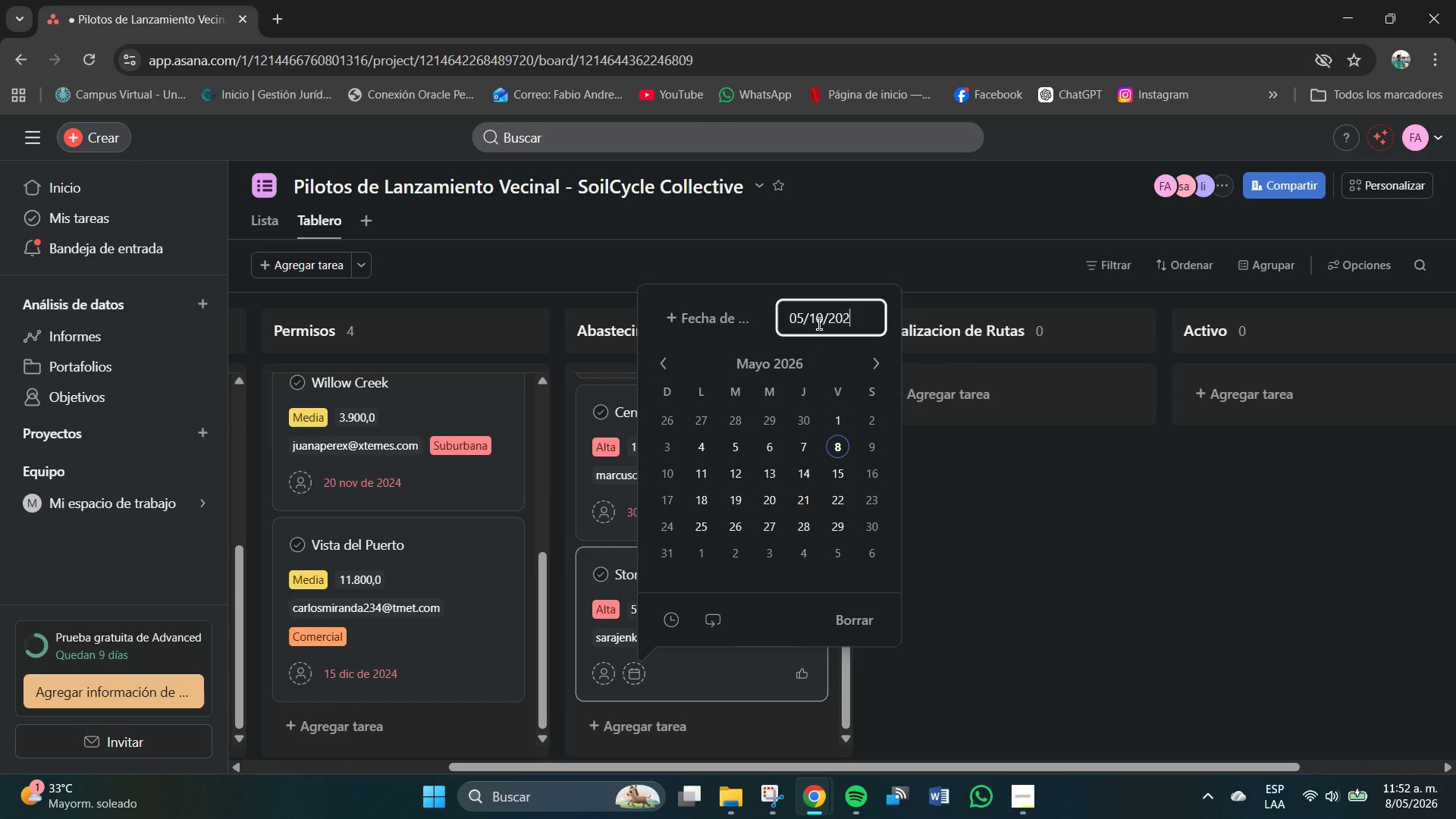 
key(Numpad4)
 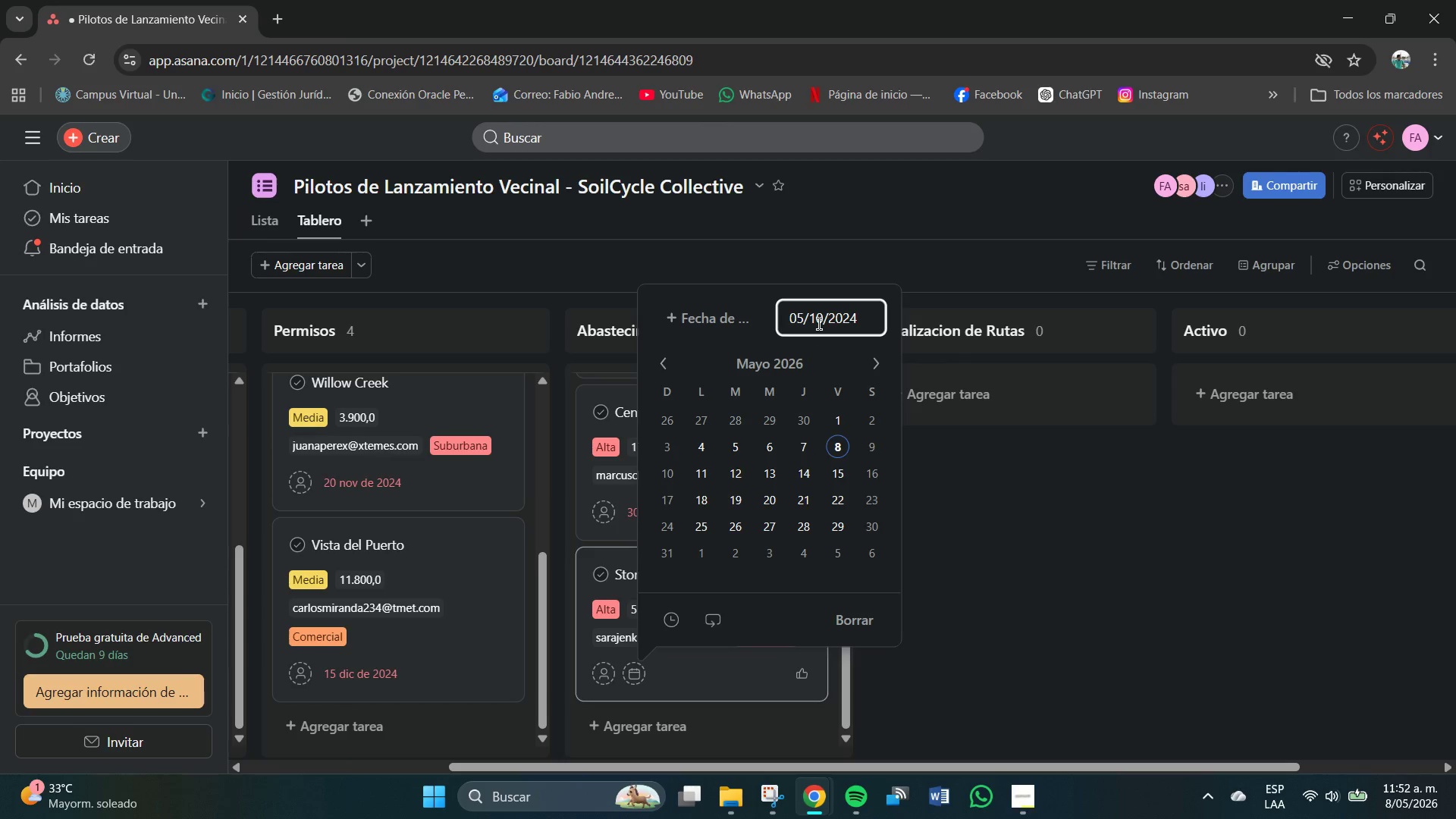 
key(NumpadEnter)
 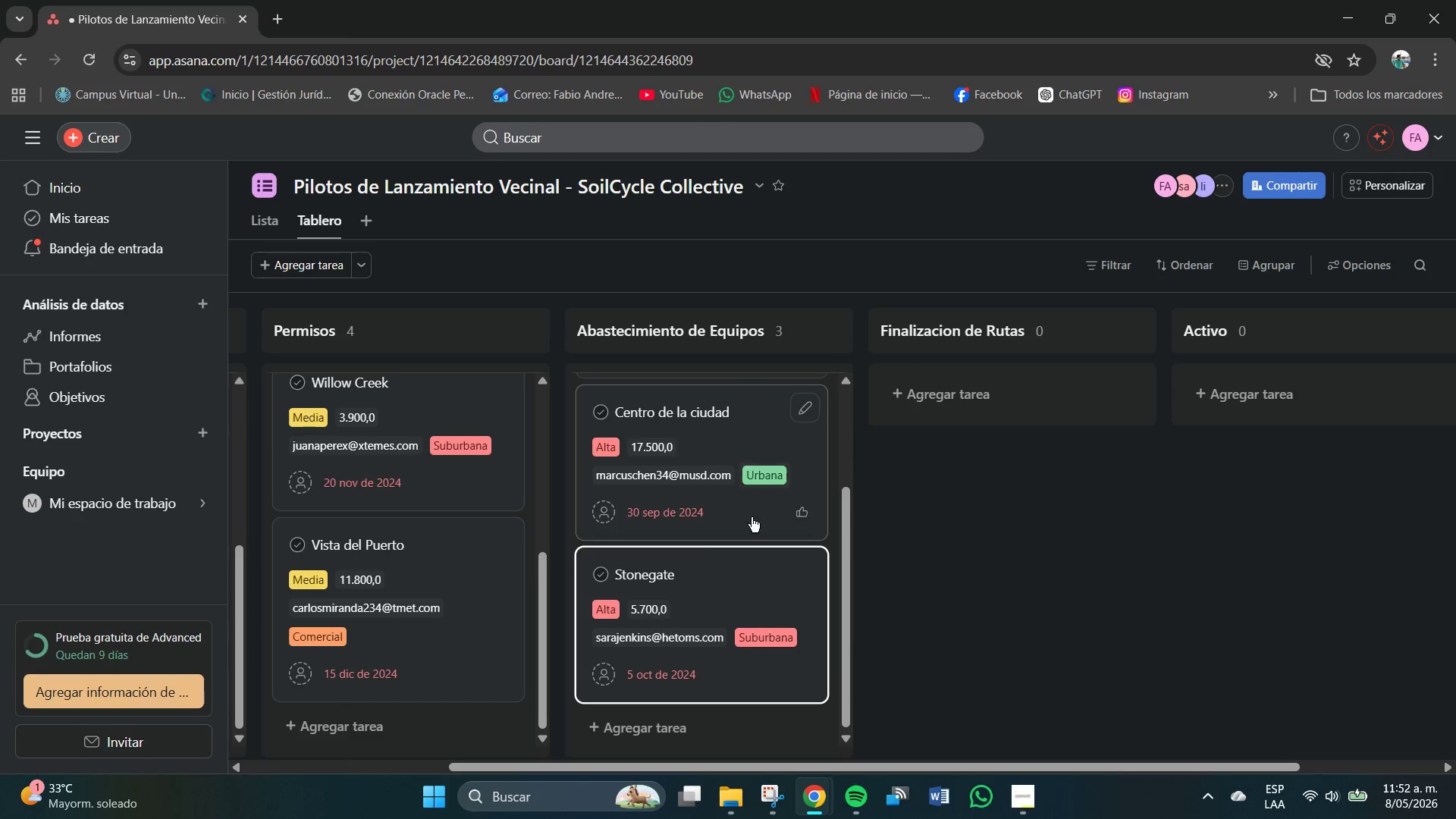 
scroll: coordinate [711, 629], scroll_direction: down, amount: 3.0
 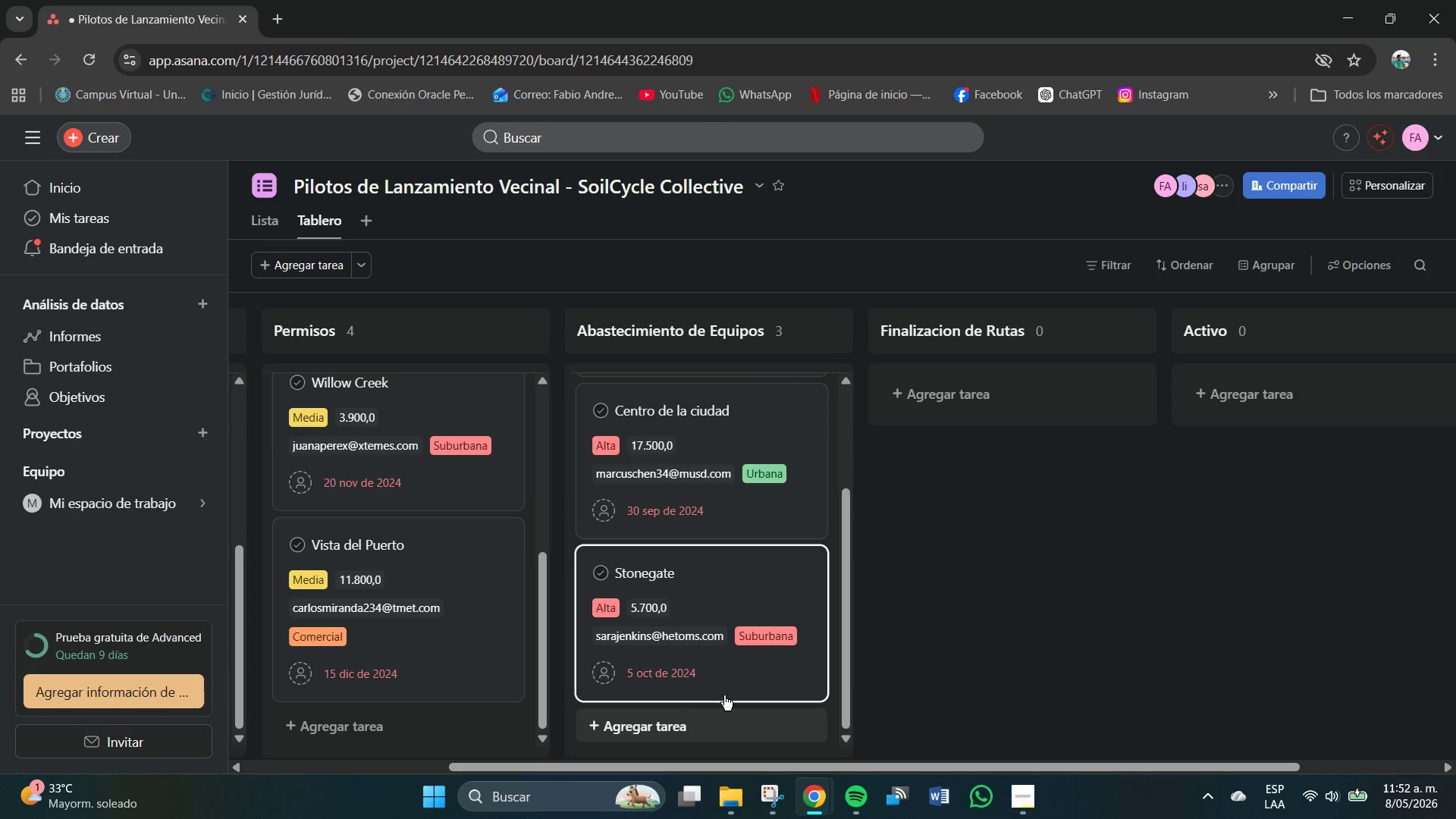 
scroll: coordinate [739, 571], scroll_direction: up, amount: 4.0
 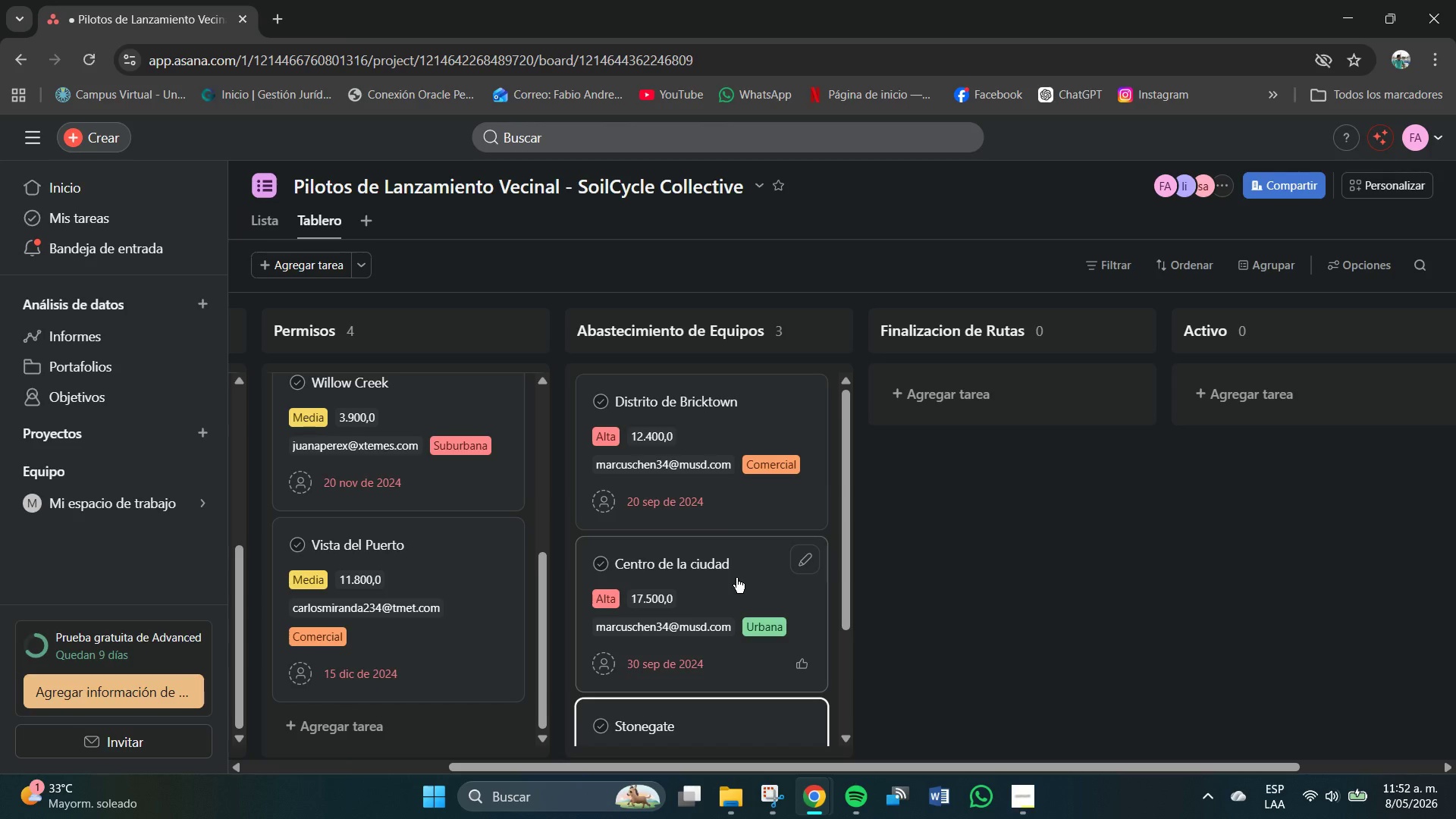 
wait(7.38)
 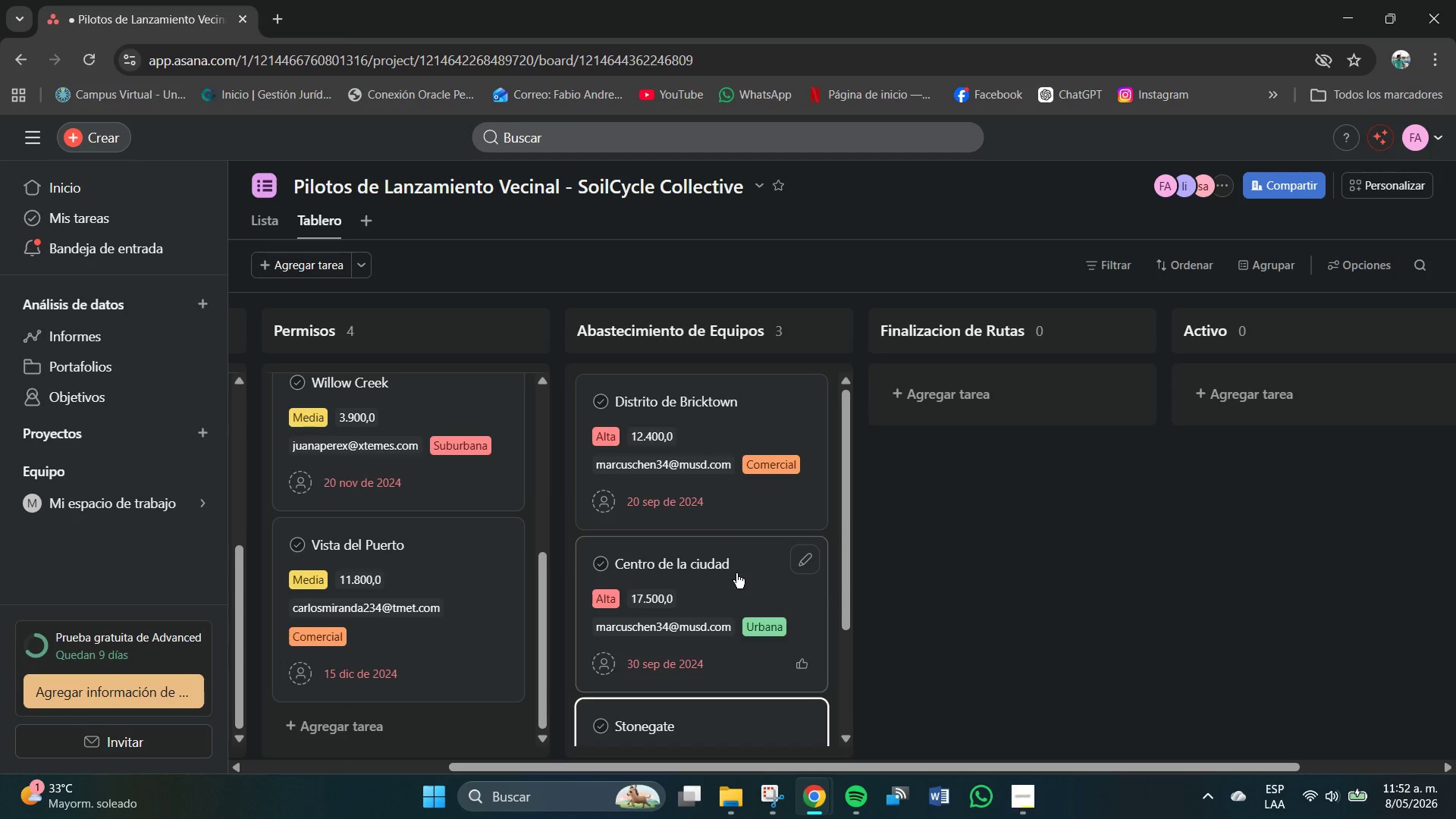 
scroll: coordinate [740, 636], scroll_direction: down, amount: 5.0
 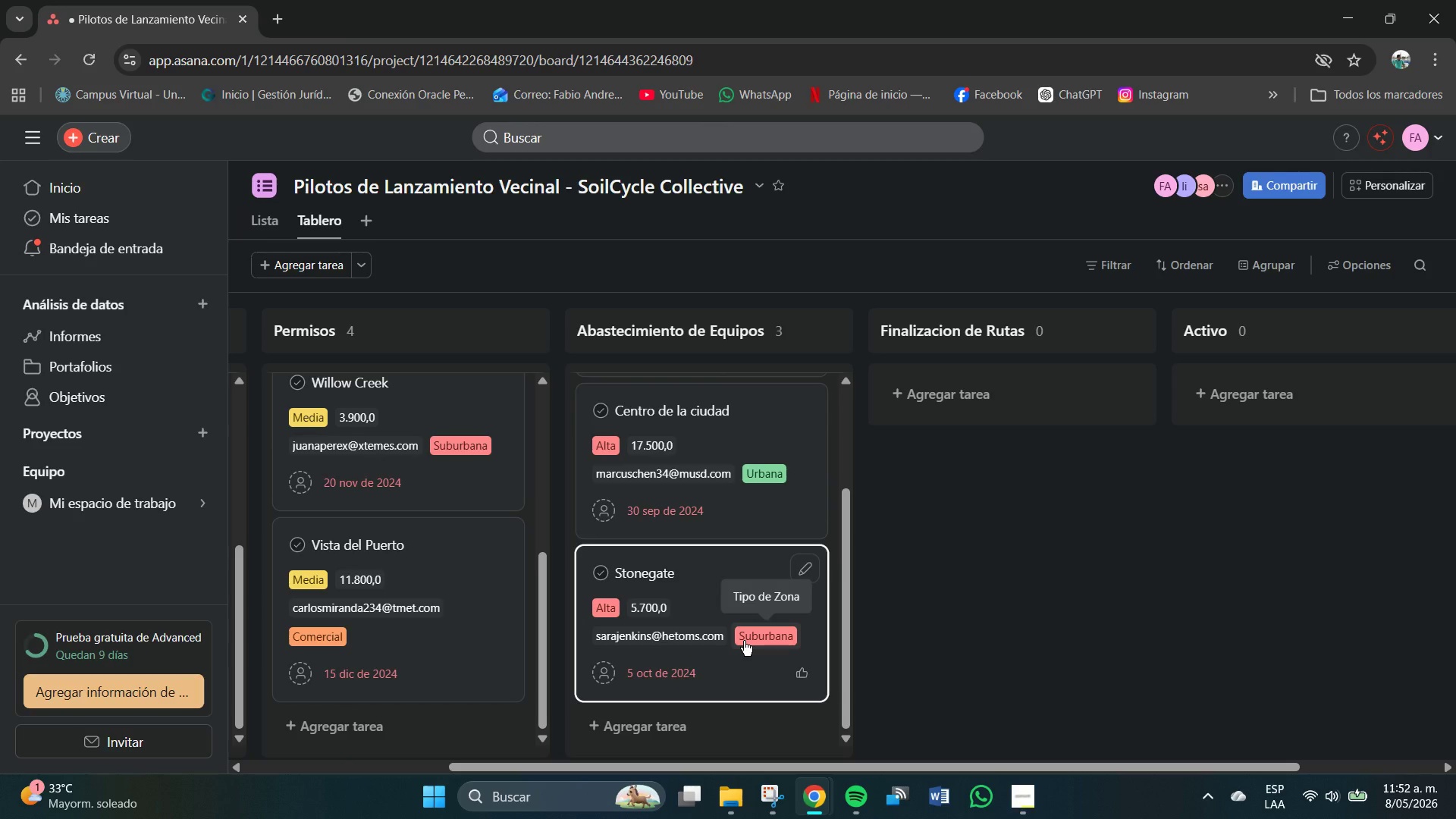 
left_click([989, 389])
 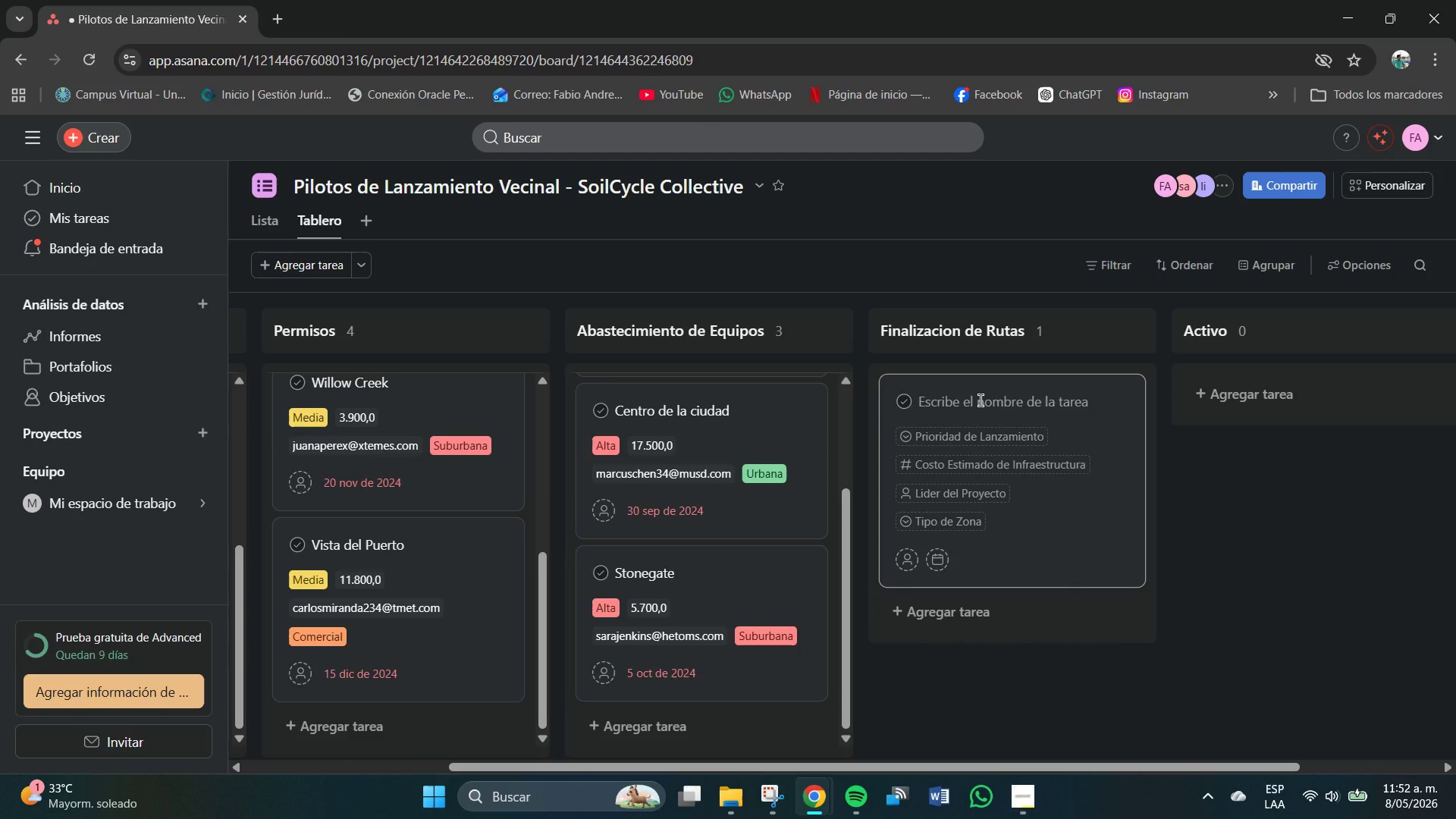 
type(Cresta de cerdo)
key(Backspace)
key(Backspace)
type(ro)
key(Backspace)
key(Backspace)
type(dro)
 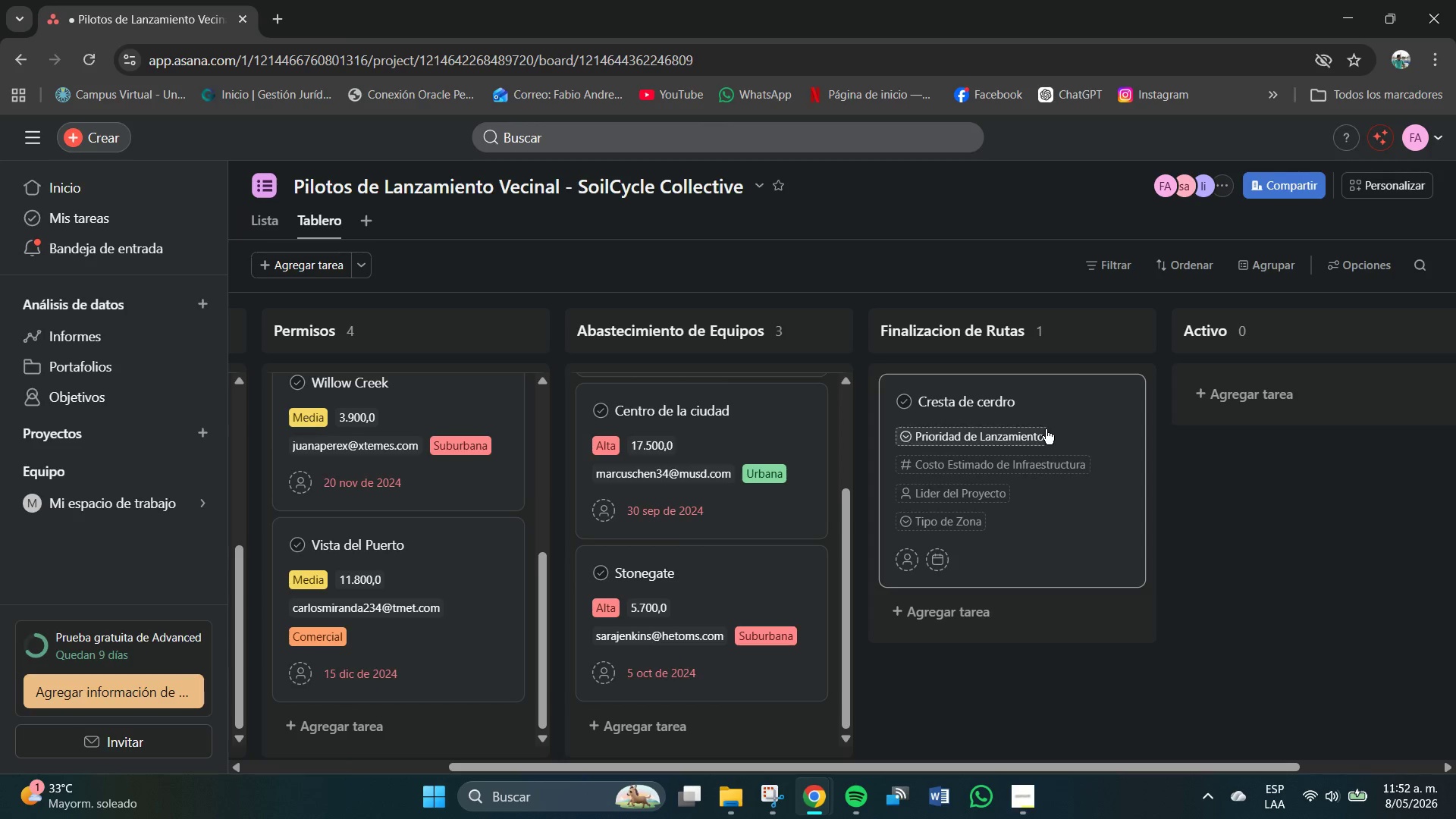 
key(Backspace)
key(Backspace)
key(Backspace)
key(Backspace)
type(dro)
 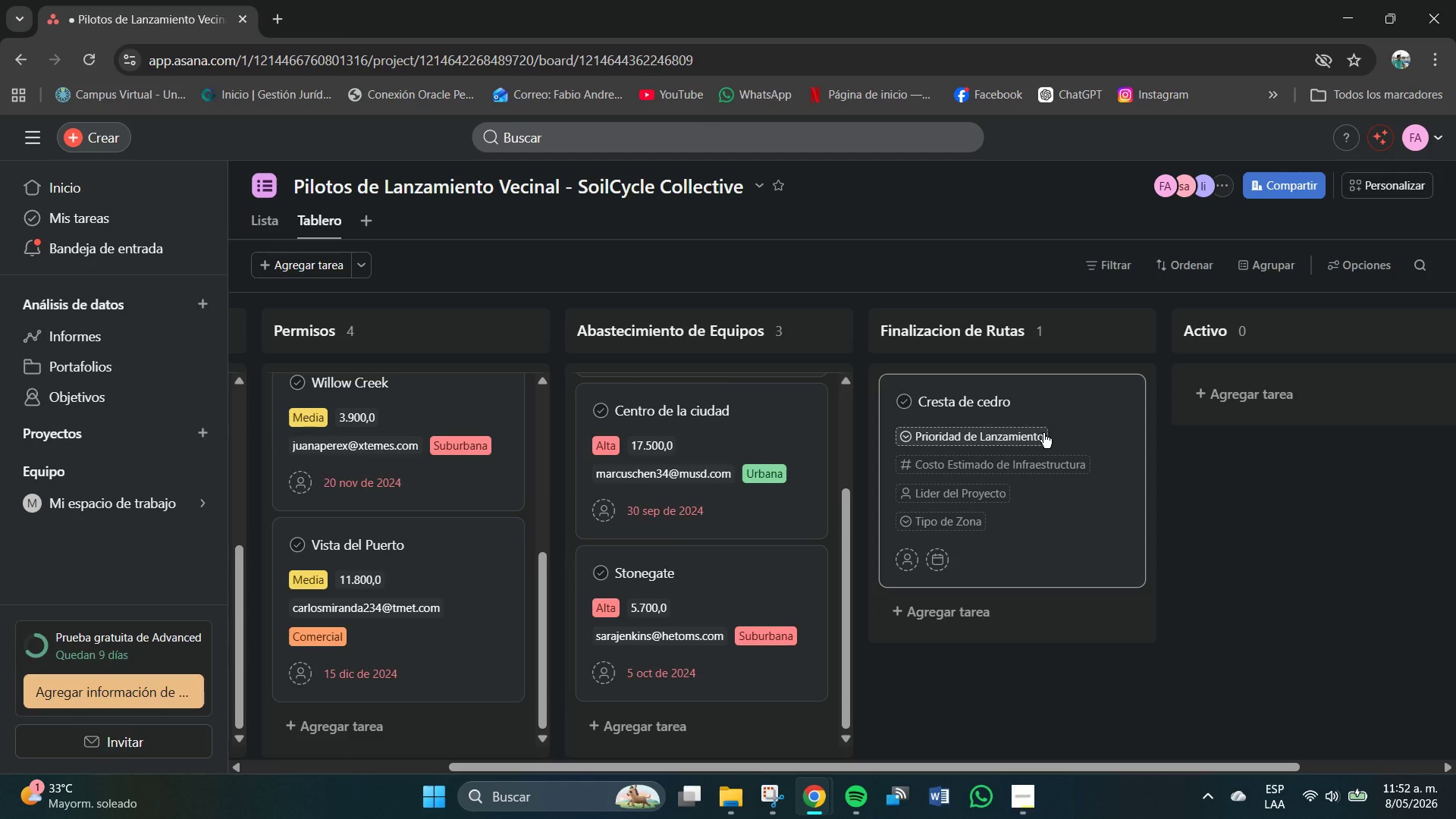 
left_click([978, 429])
 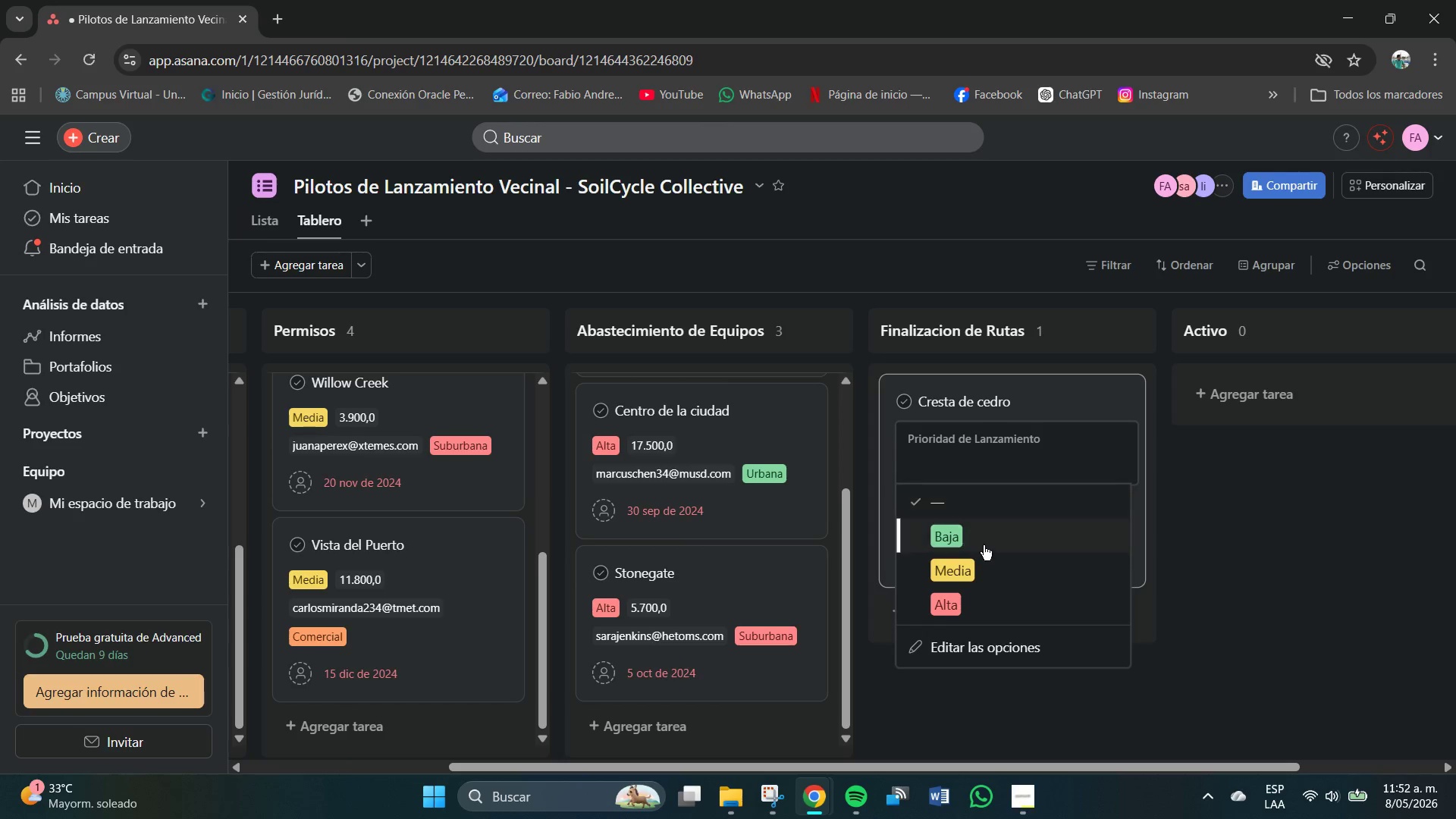 
left_click([957, 573])
 